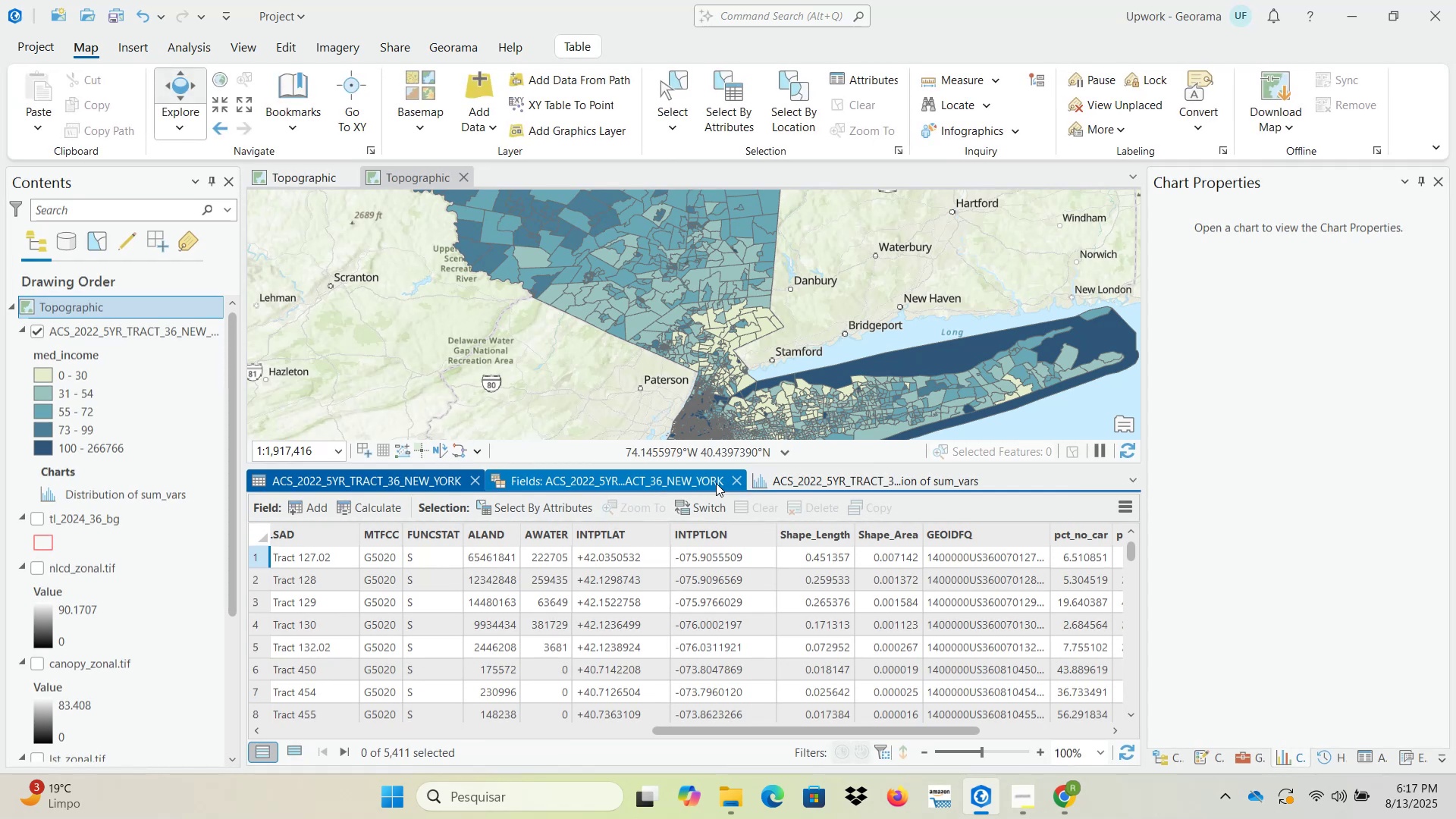 
left_click([734, 479])
 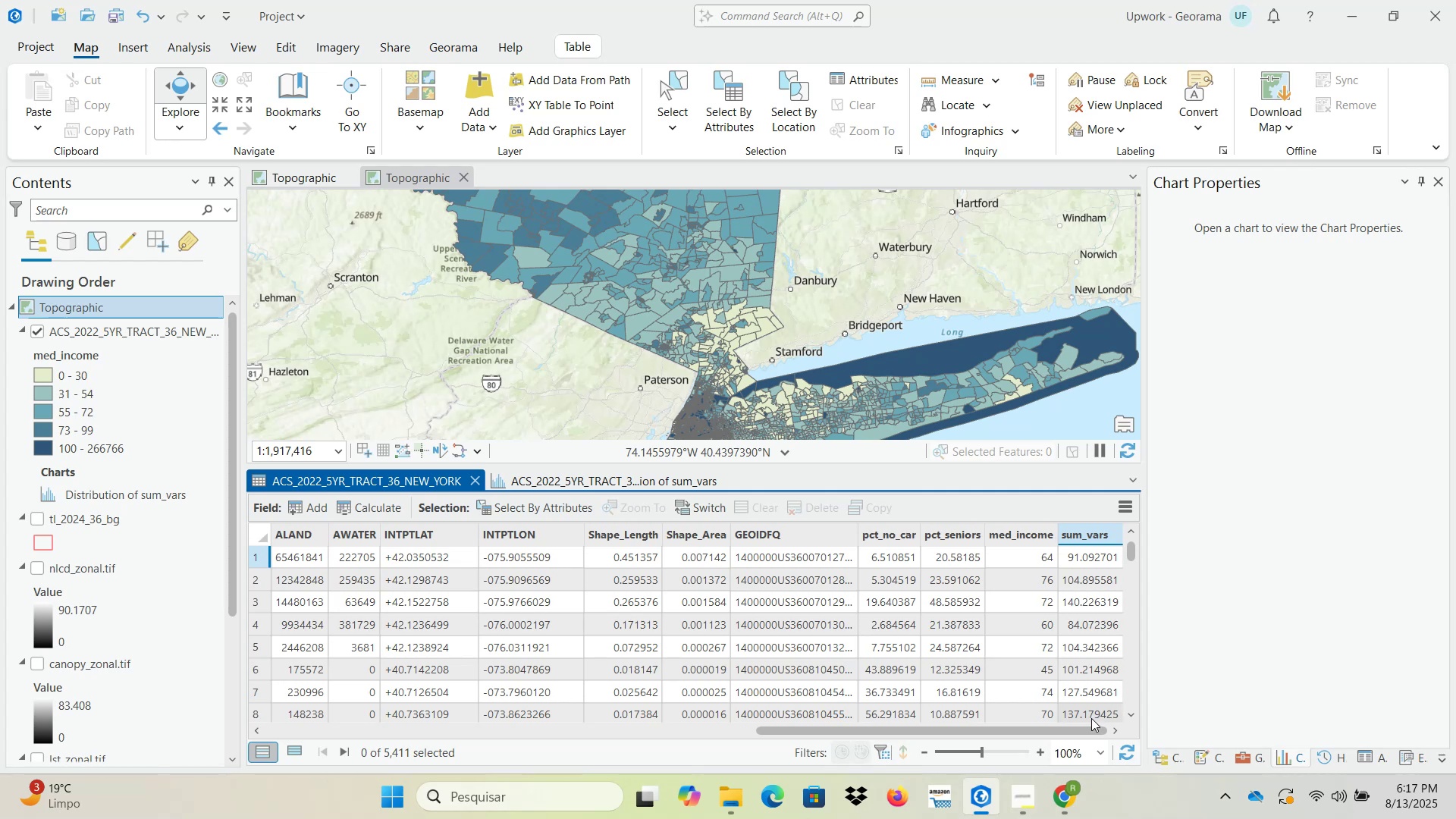 
wait(28.33)
 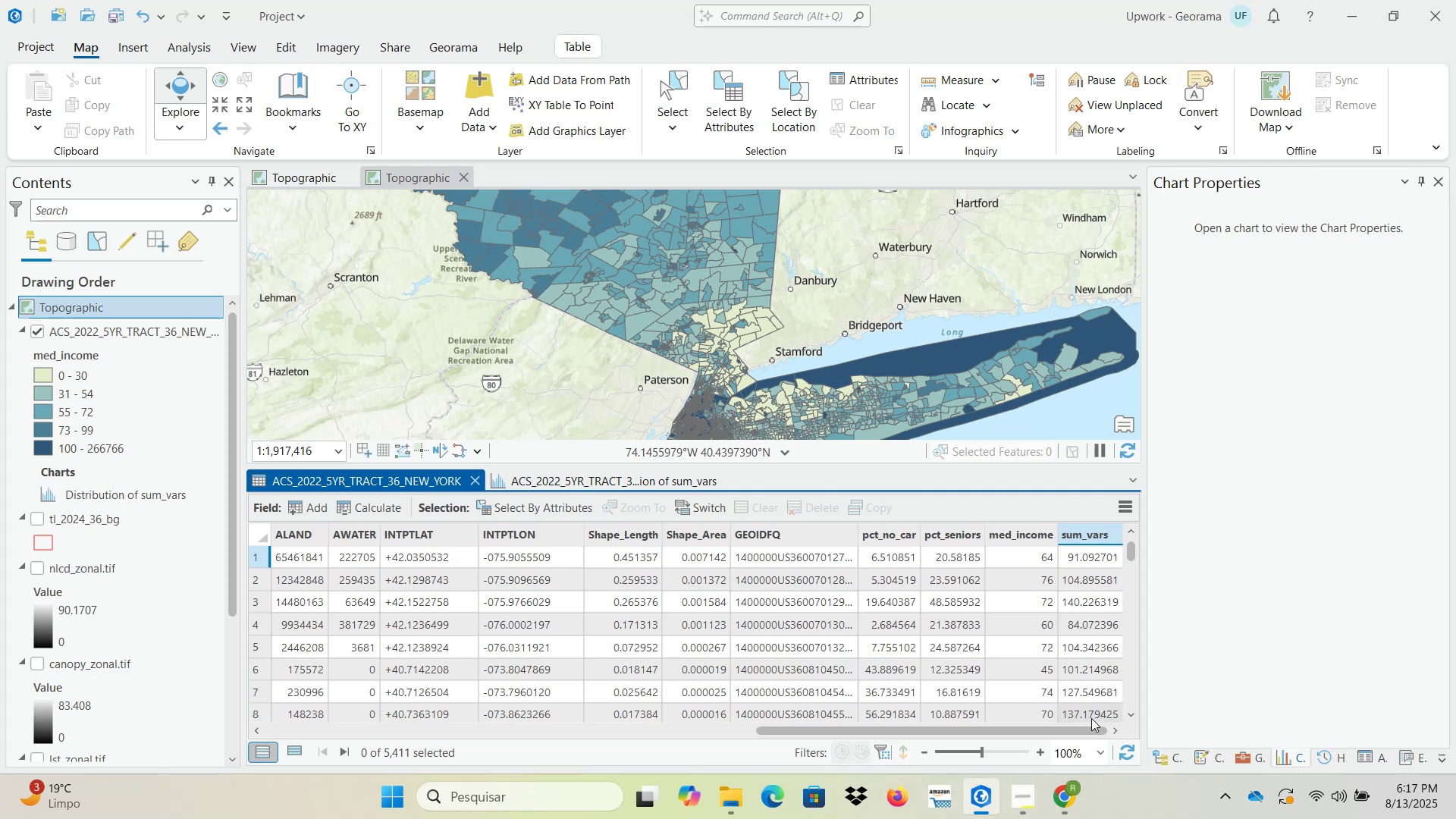 
left_click([654, 479])
 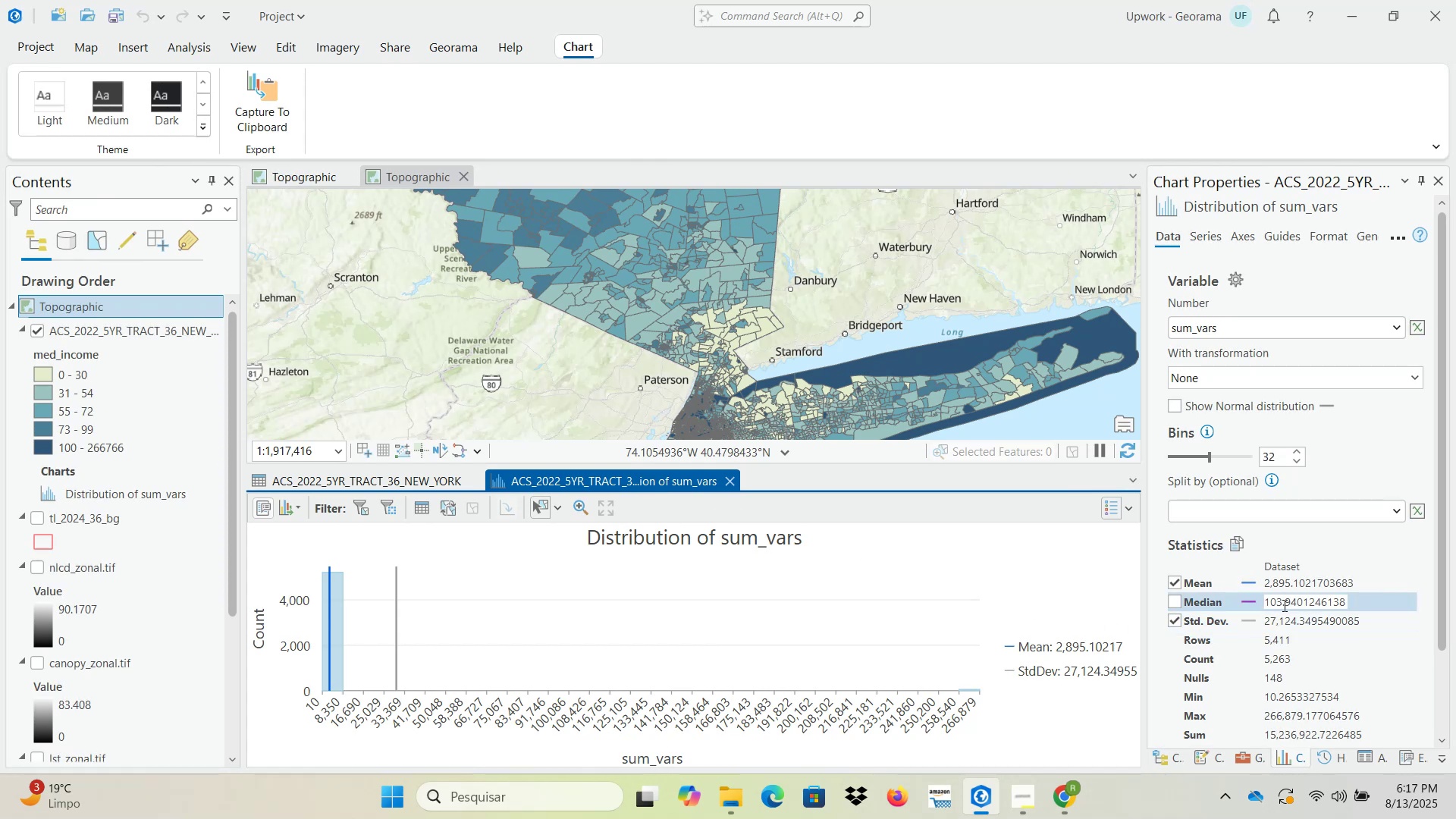 
left_click([1309, 584])
 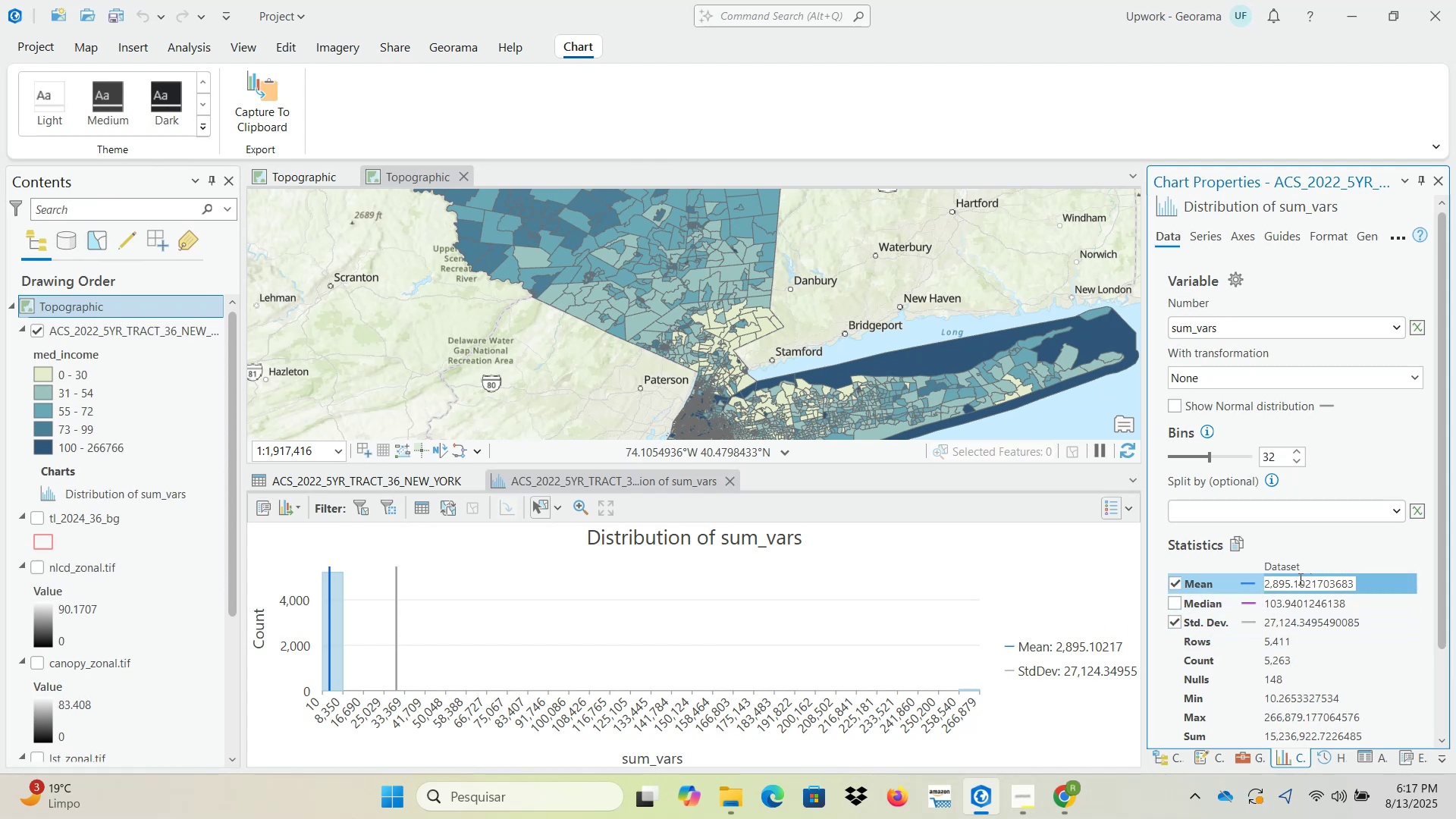 
wait(11.62)
 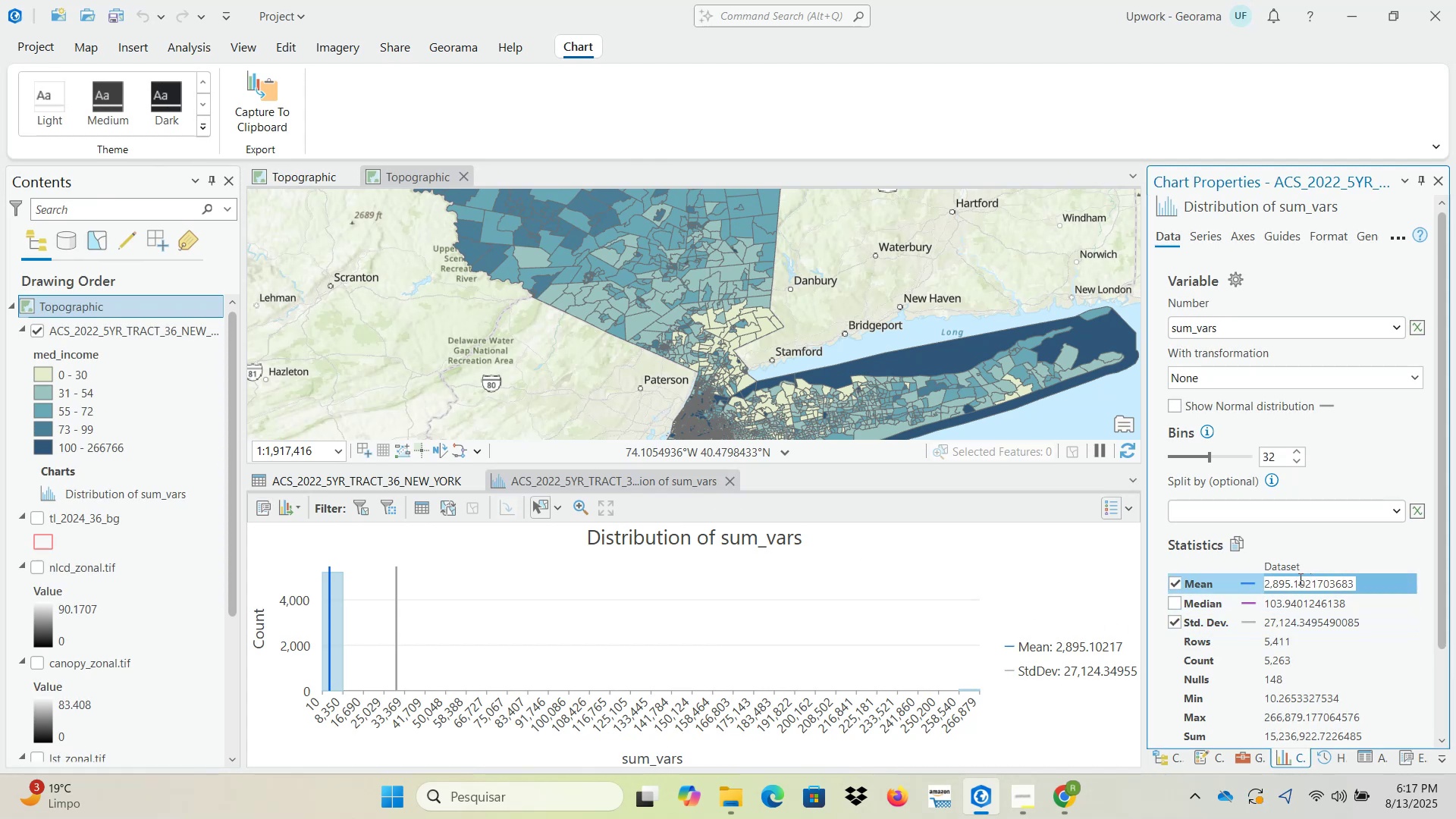 
scroll: coordinate [1307, 654], scroll_direction: down, amount: 1.0
 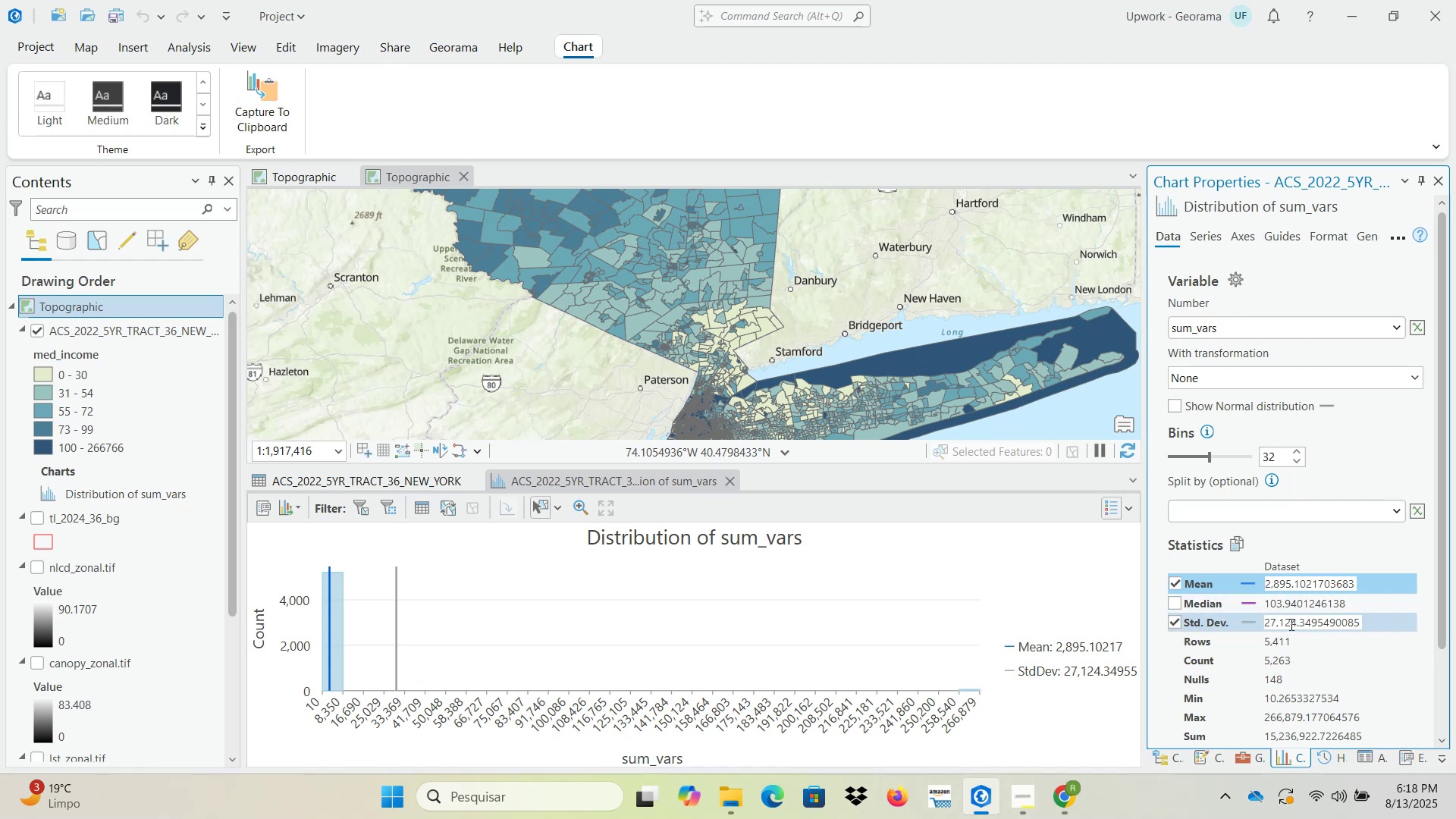 
wait(36.95)
 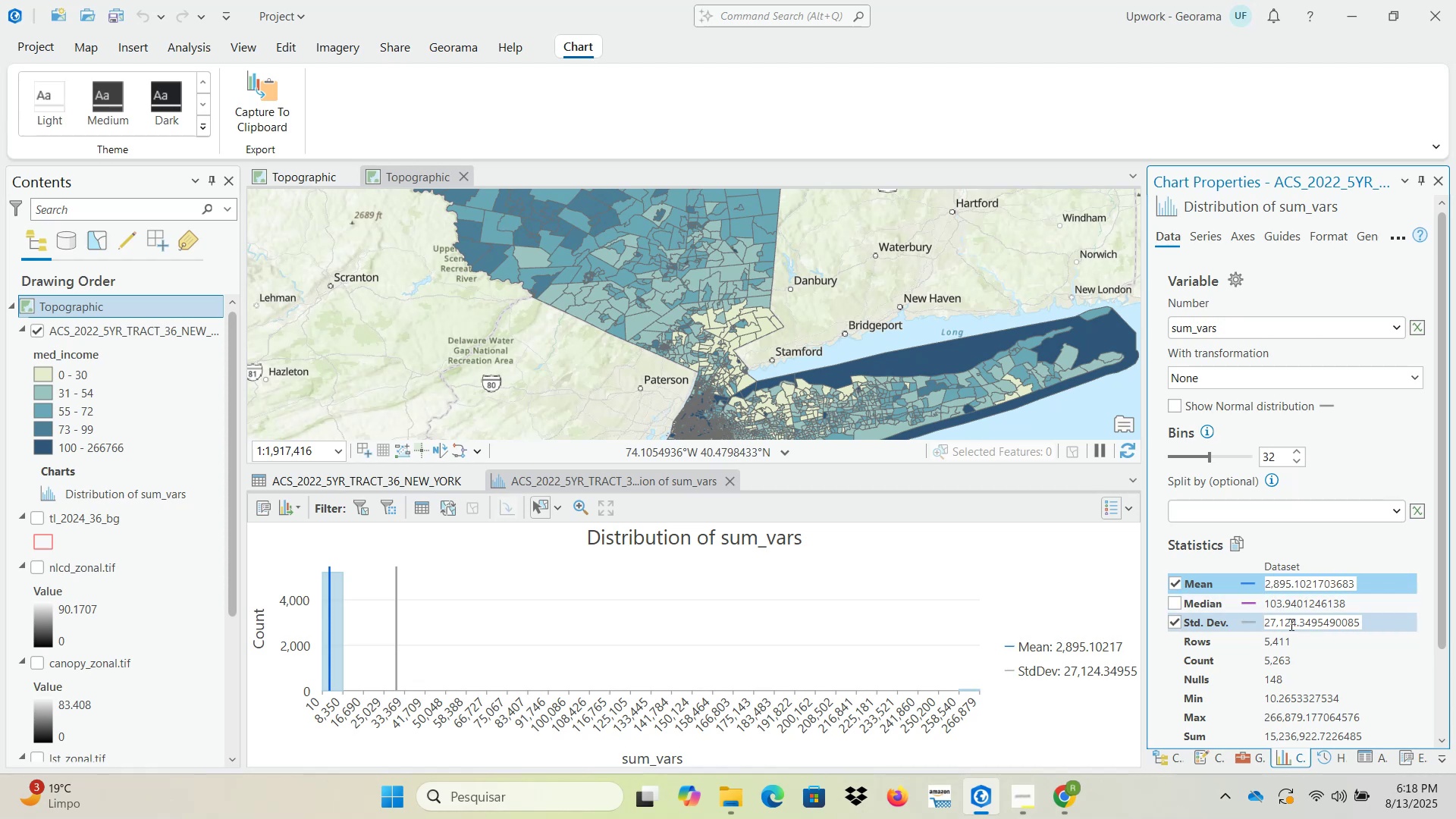 
scroll: coordinate [1330, 668], scroll_direction: down, amount: 5.0
 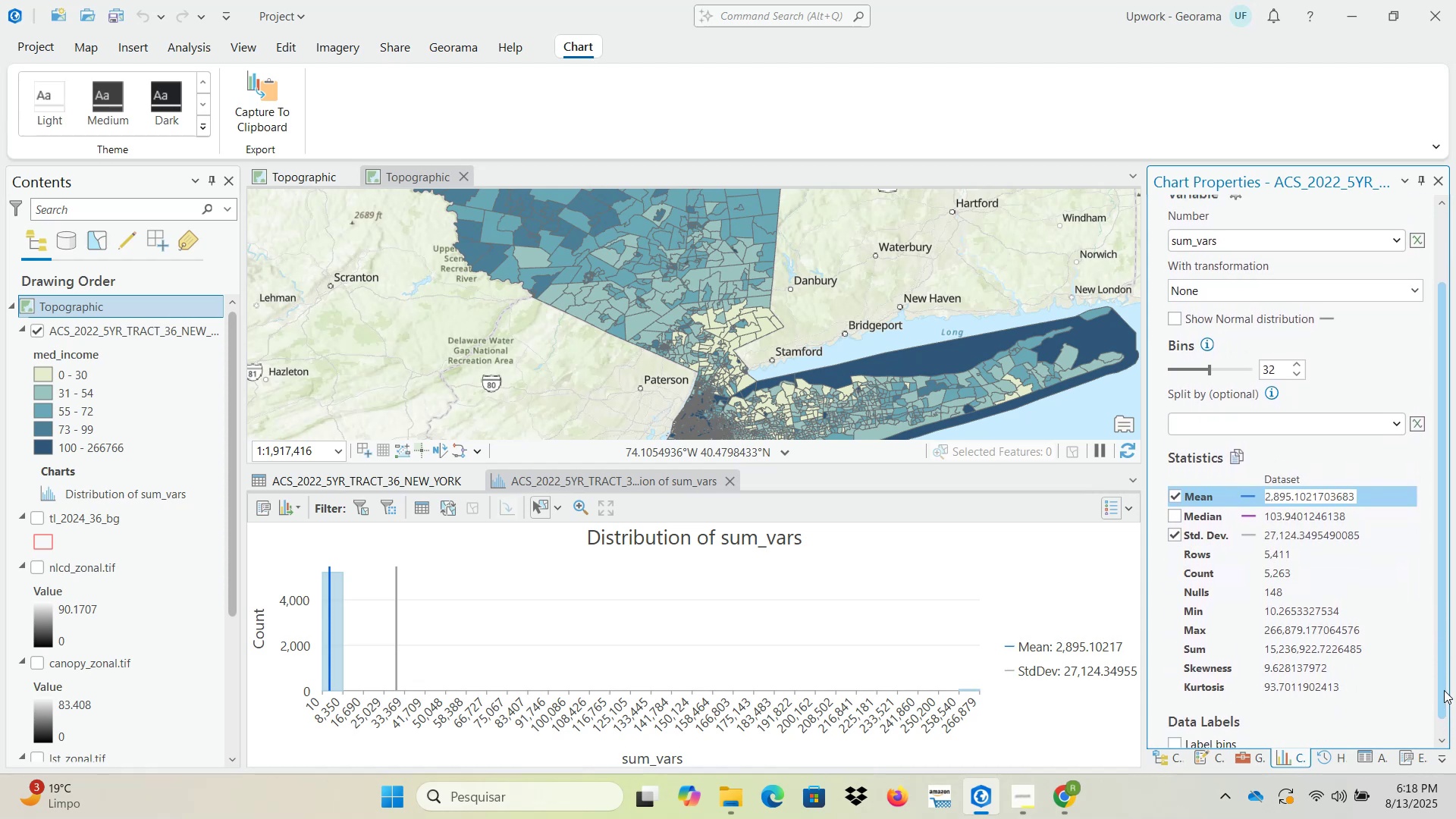 
wait(8.45)
 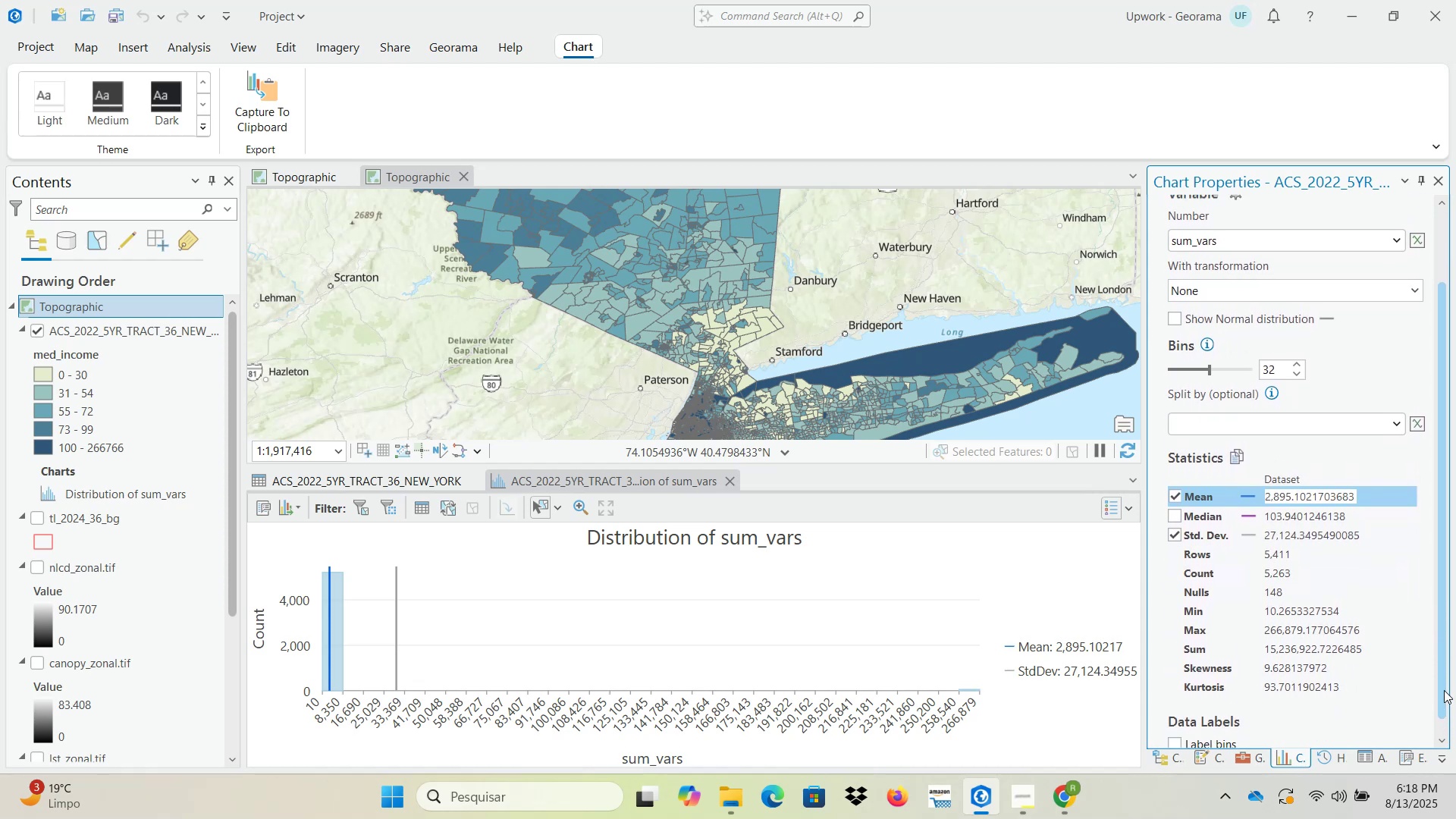 
left_click([1283, 562])
 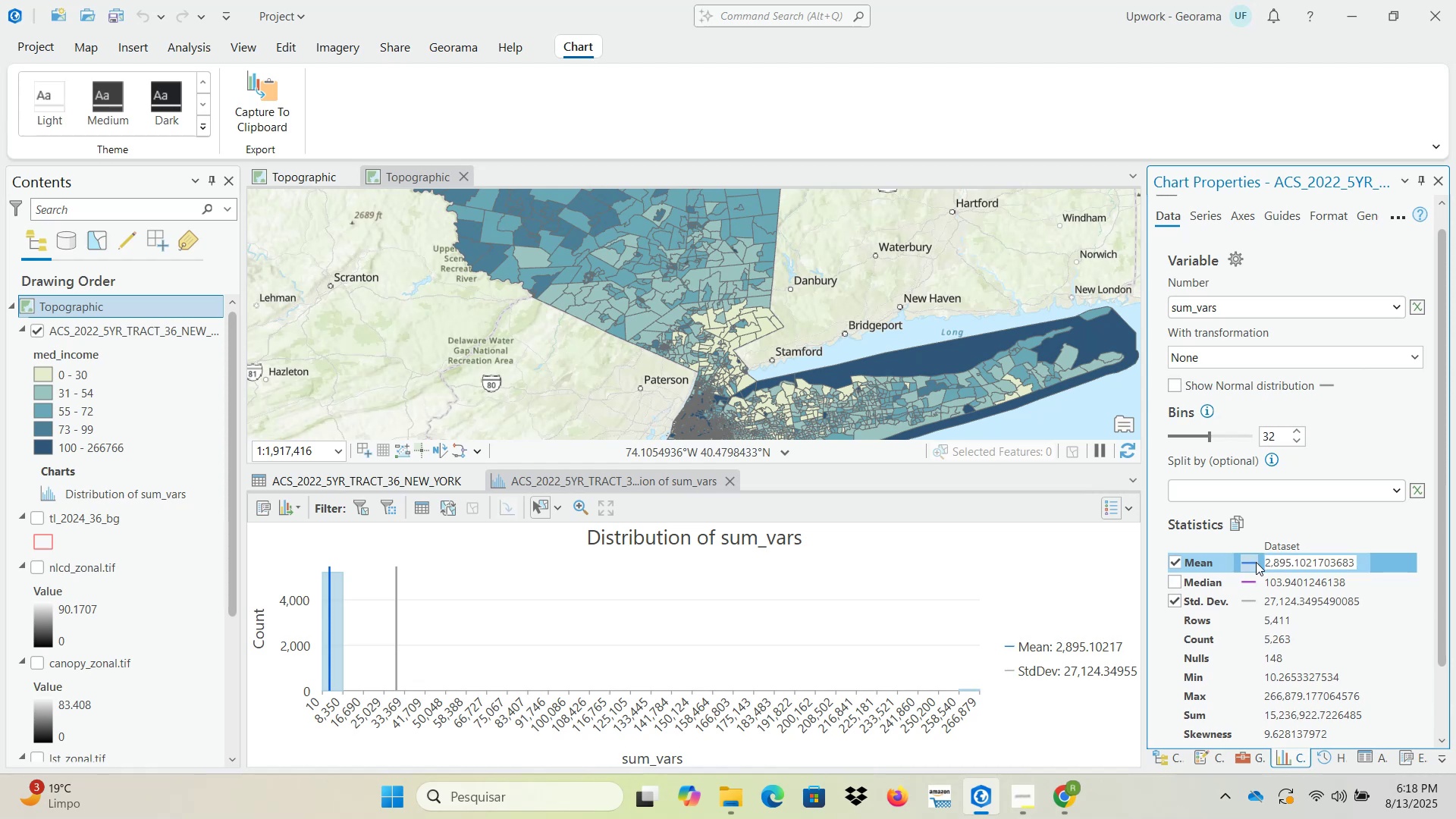 
left_click([1250, 562])
 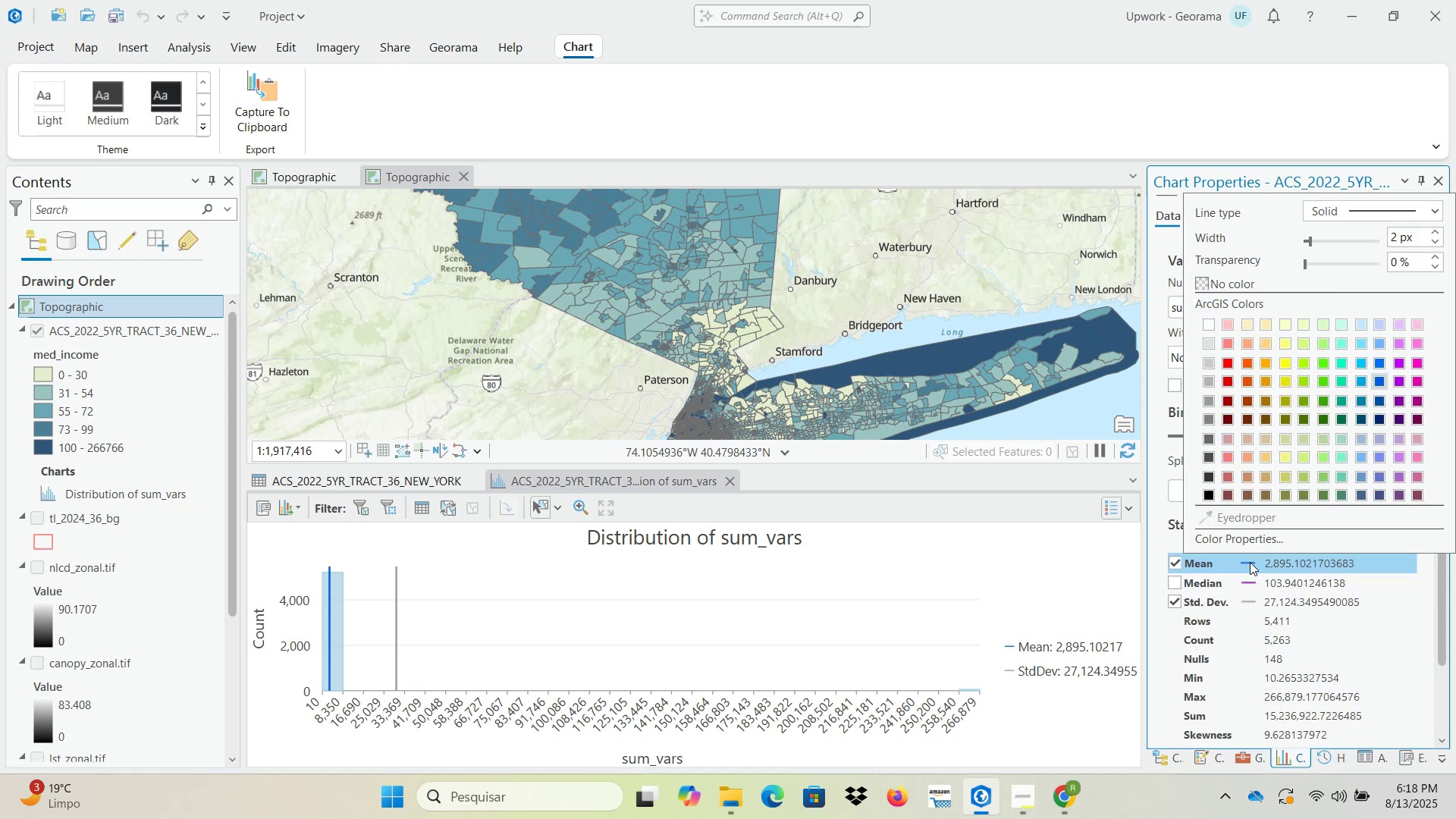 
left_click([1250, 562])
 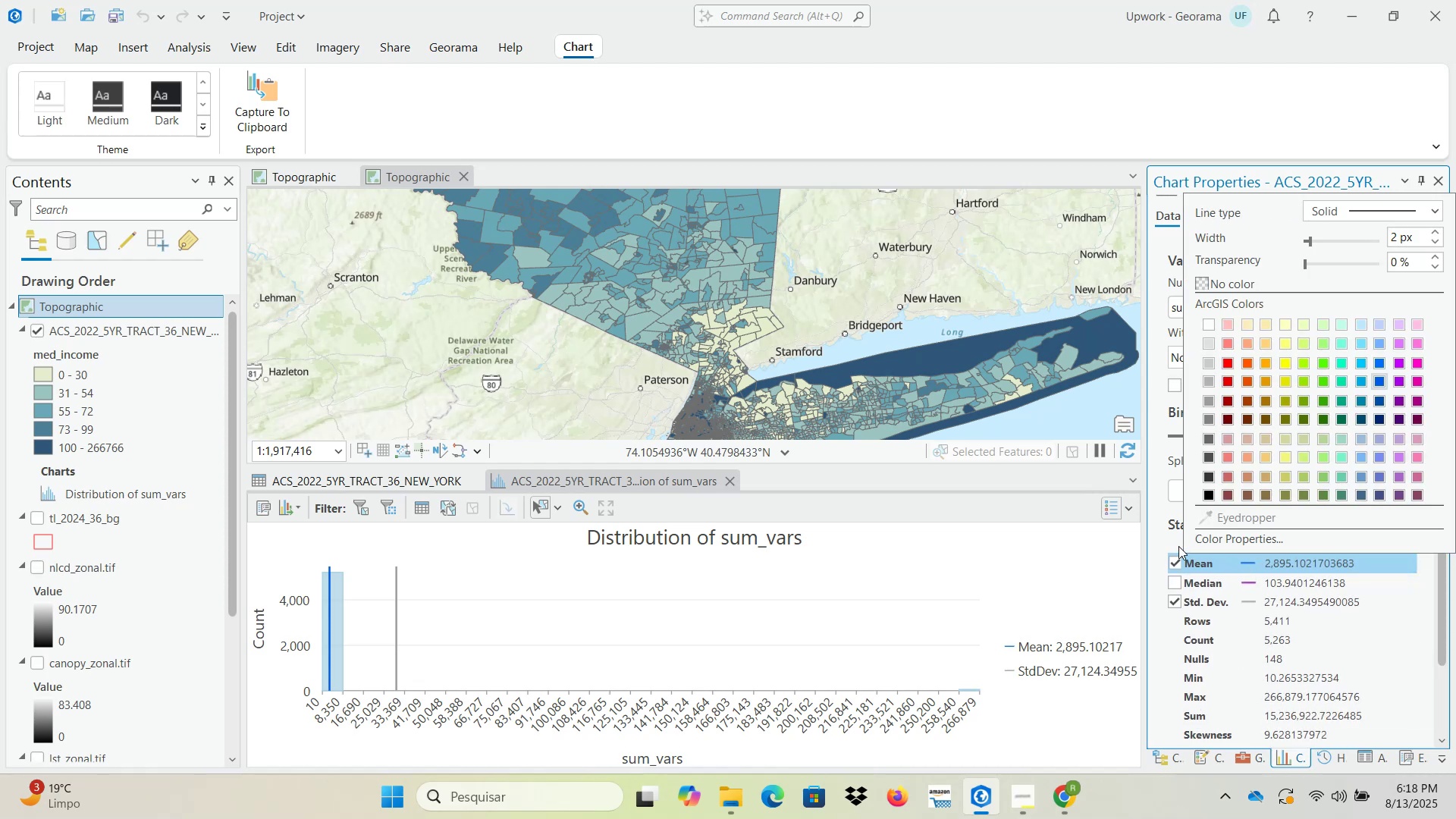 
left_click([1164, 544])
 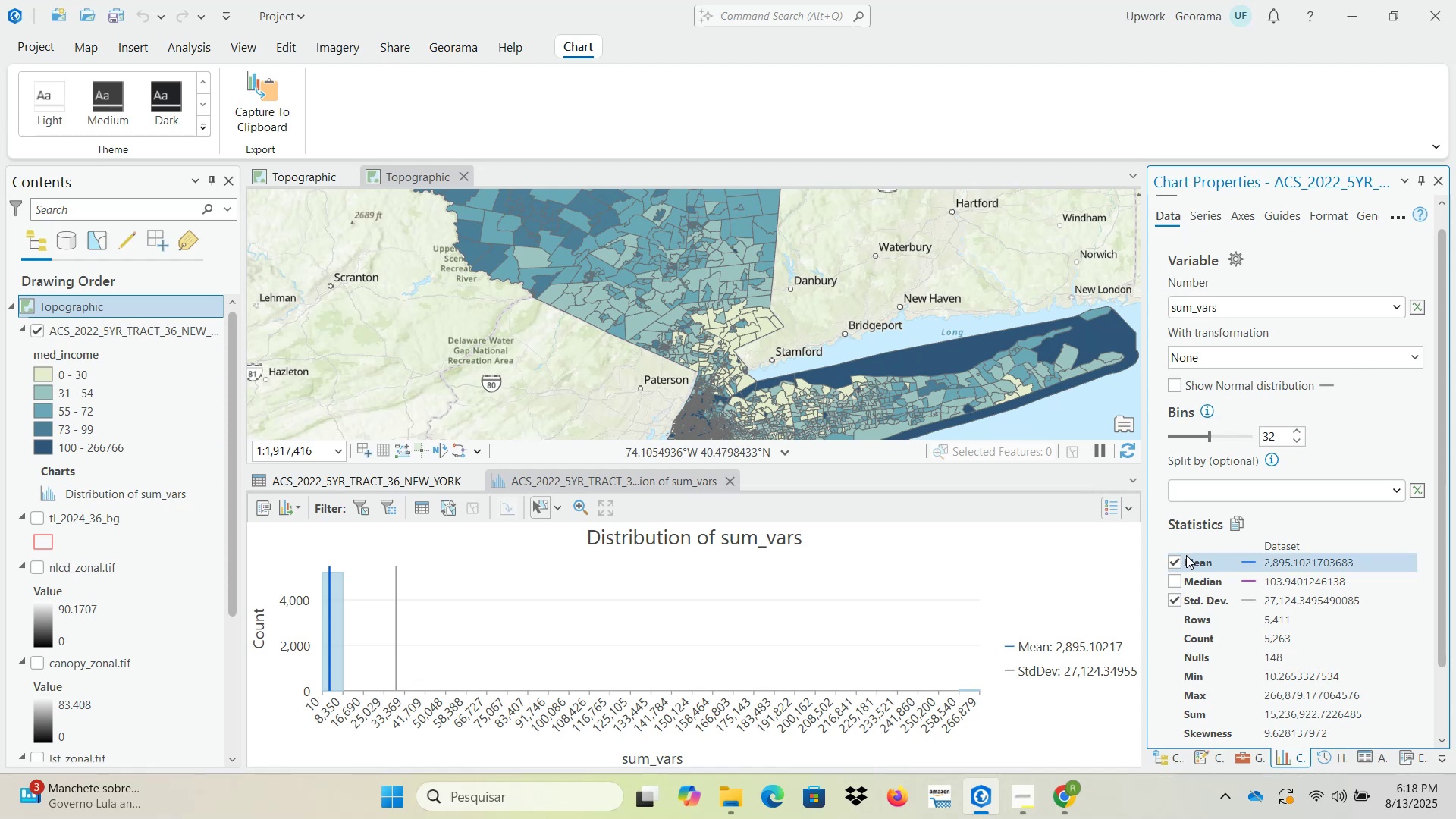 
wait(17.96)
 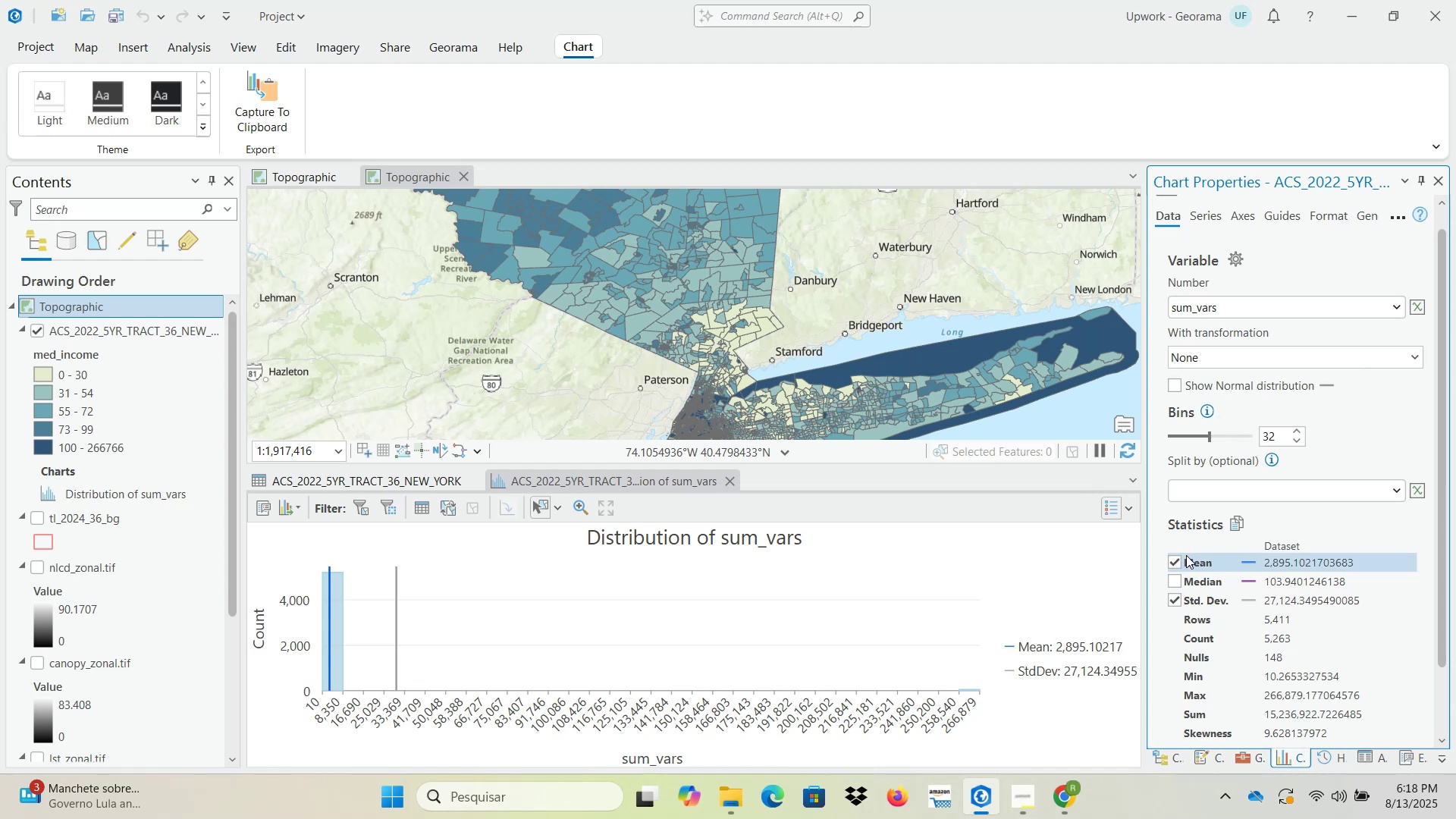 
left_click([424, 489])
 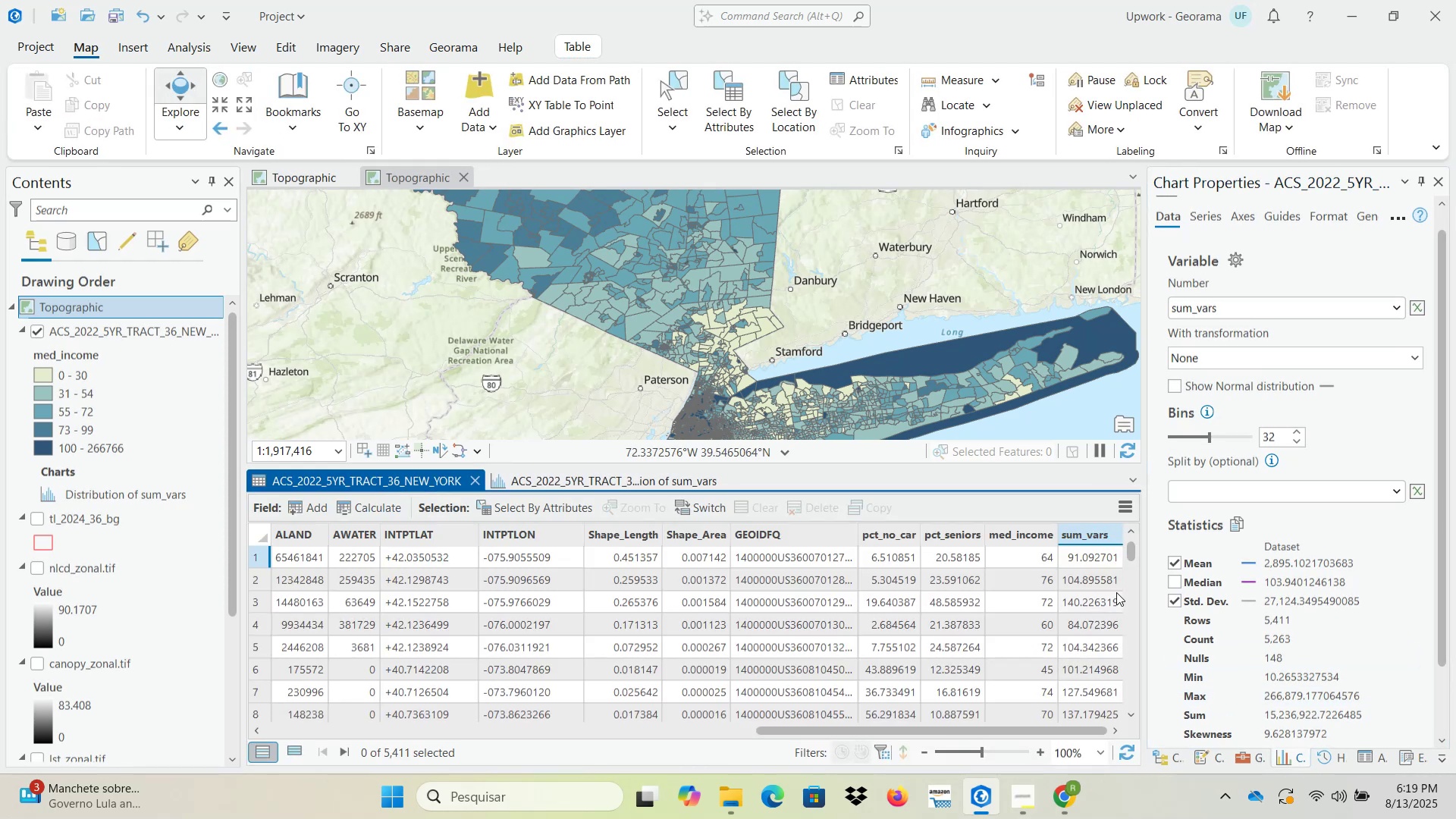 
mouse_move([1116, 527])
 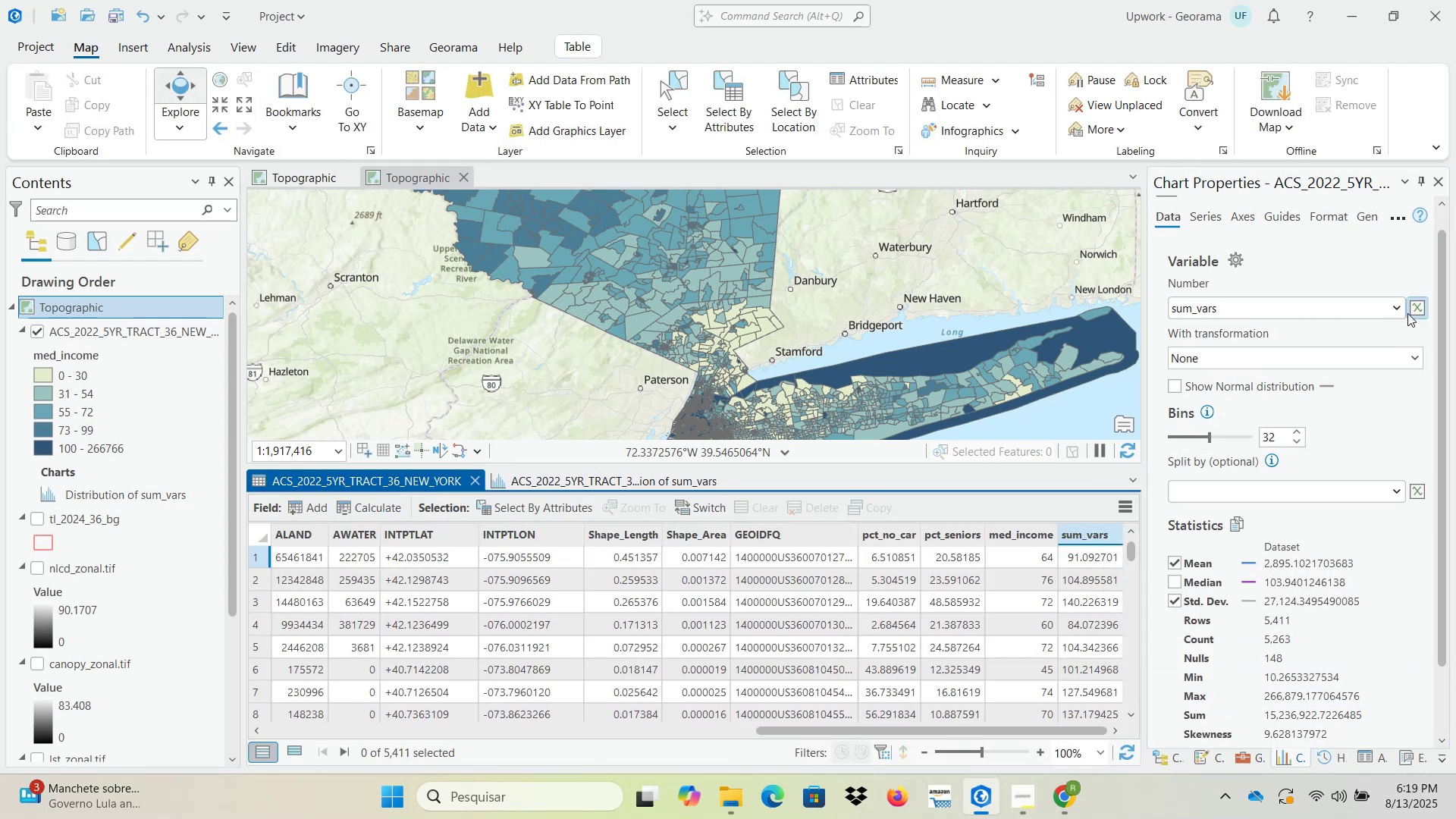 
left_click([1392, 307])
 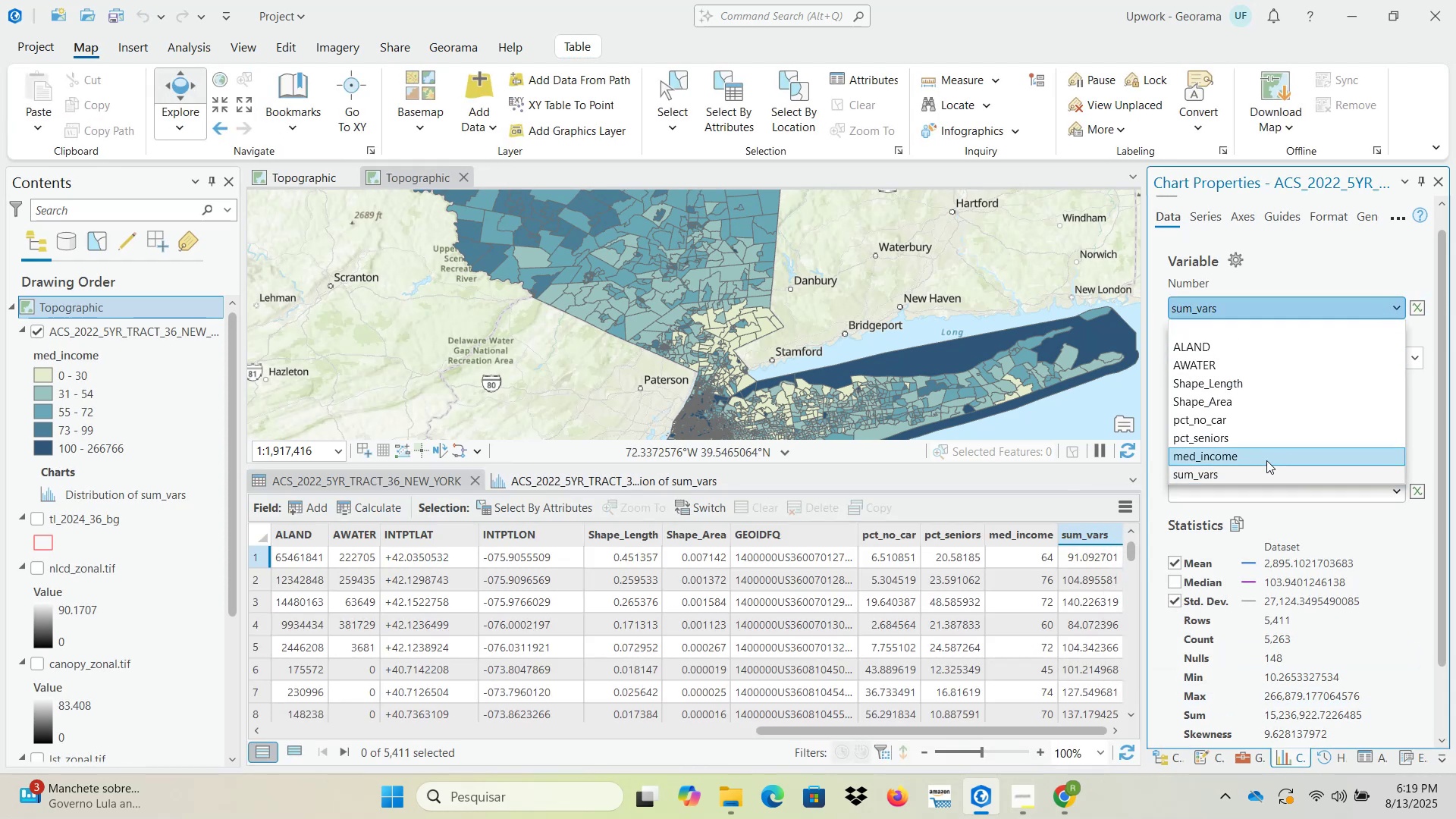 
left_click([1261, 474])
 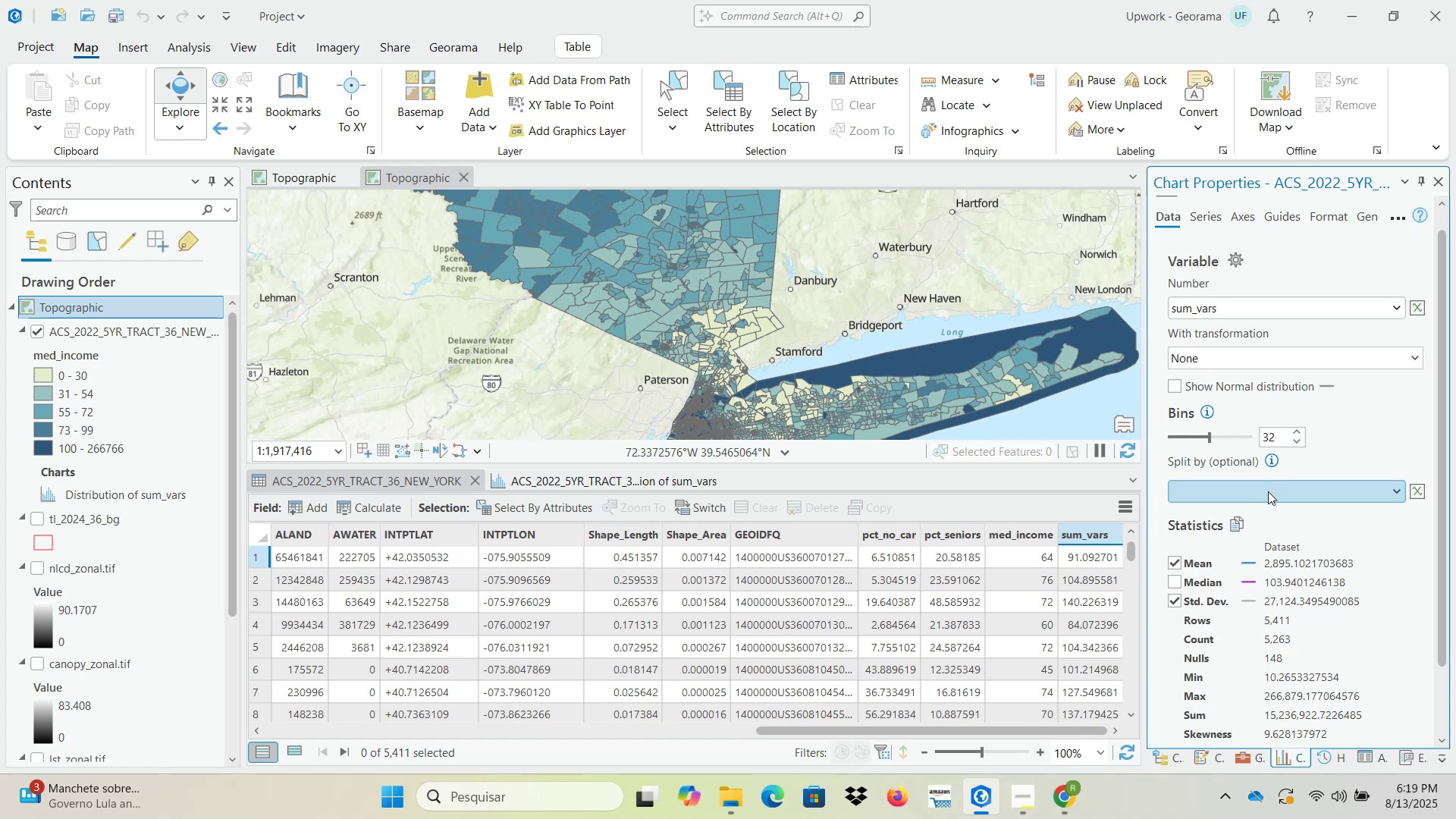 
wait(5.73)
 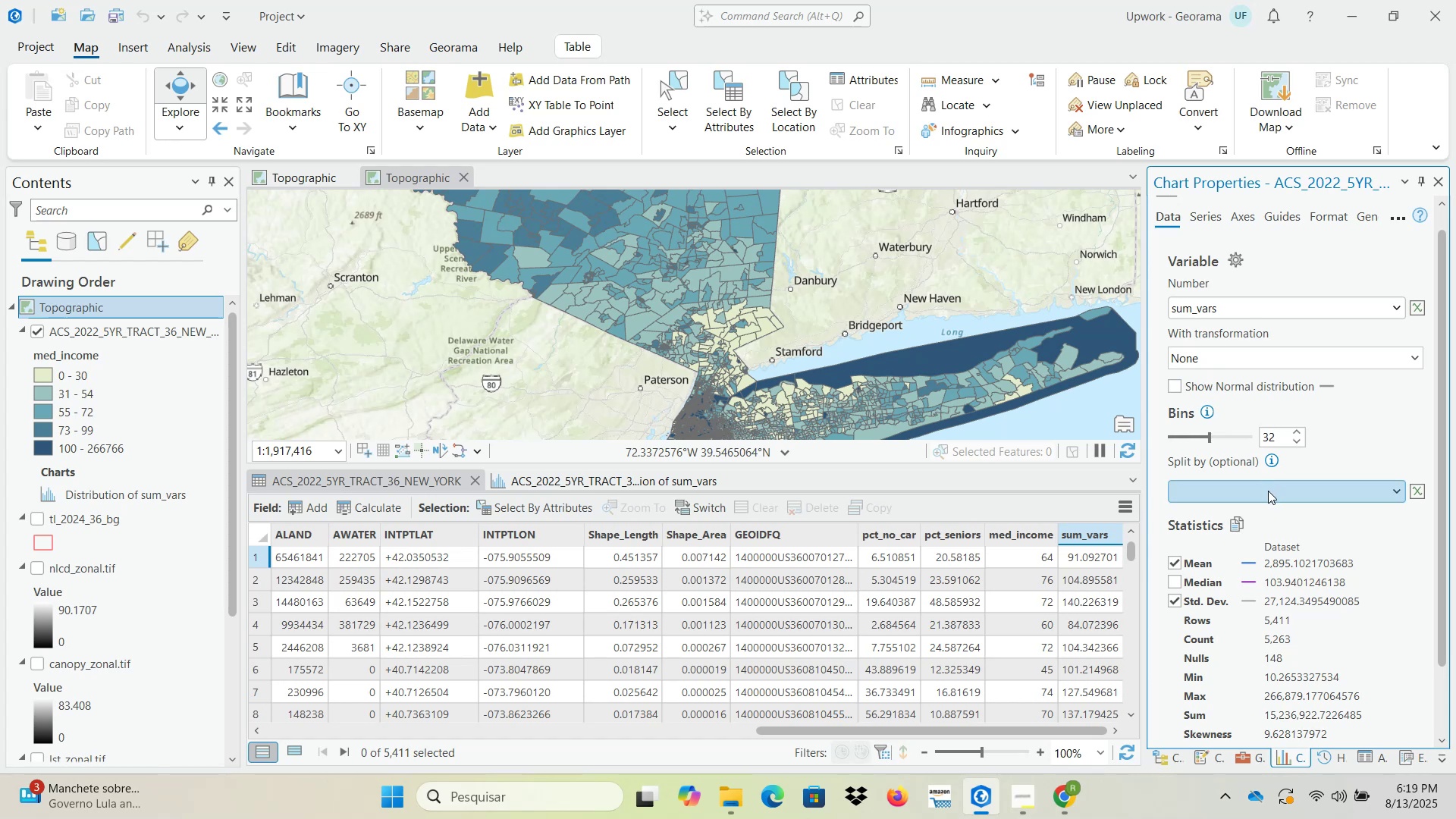 
left_click([1268, 491])
 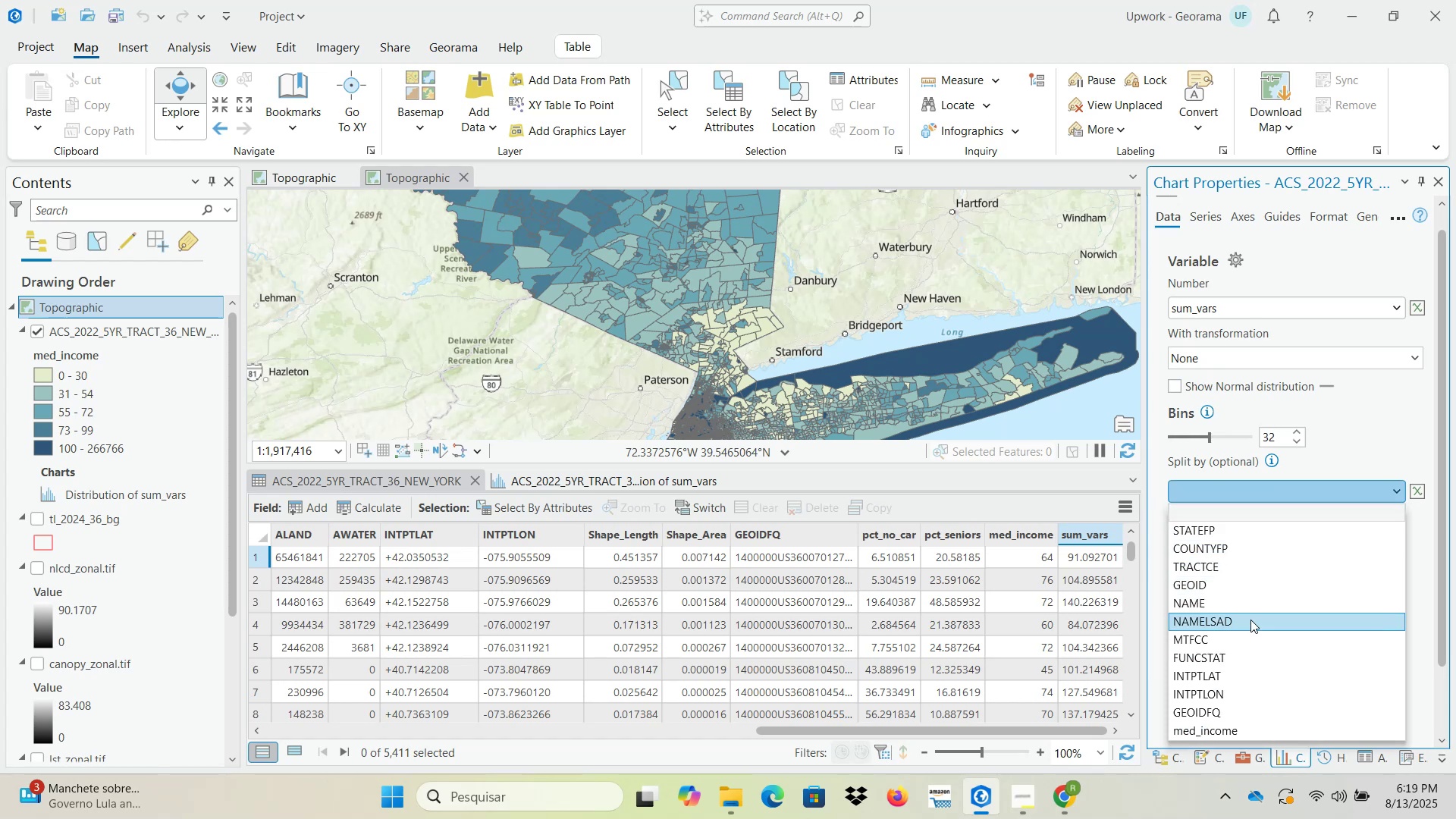 
left_click([1249, 714])
 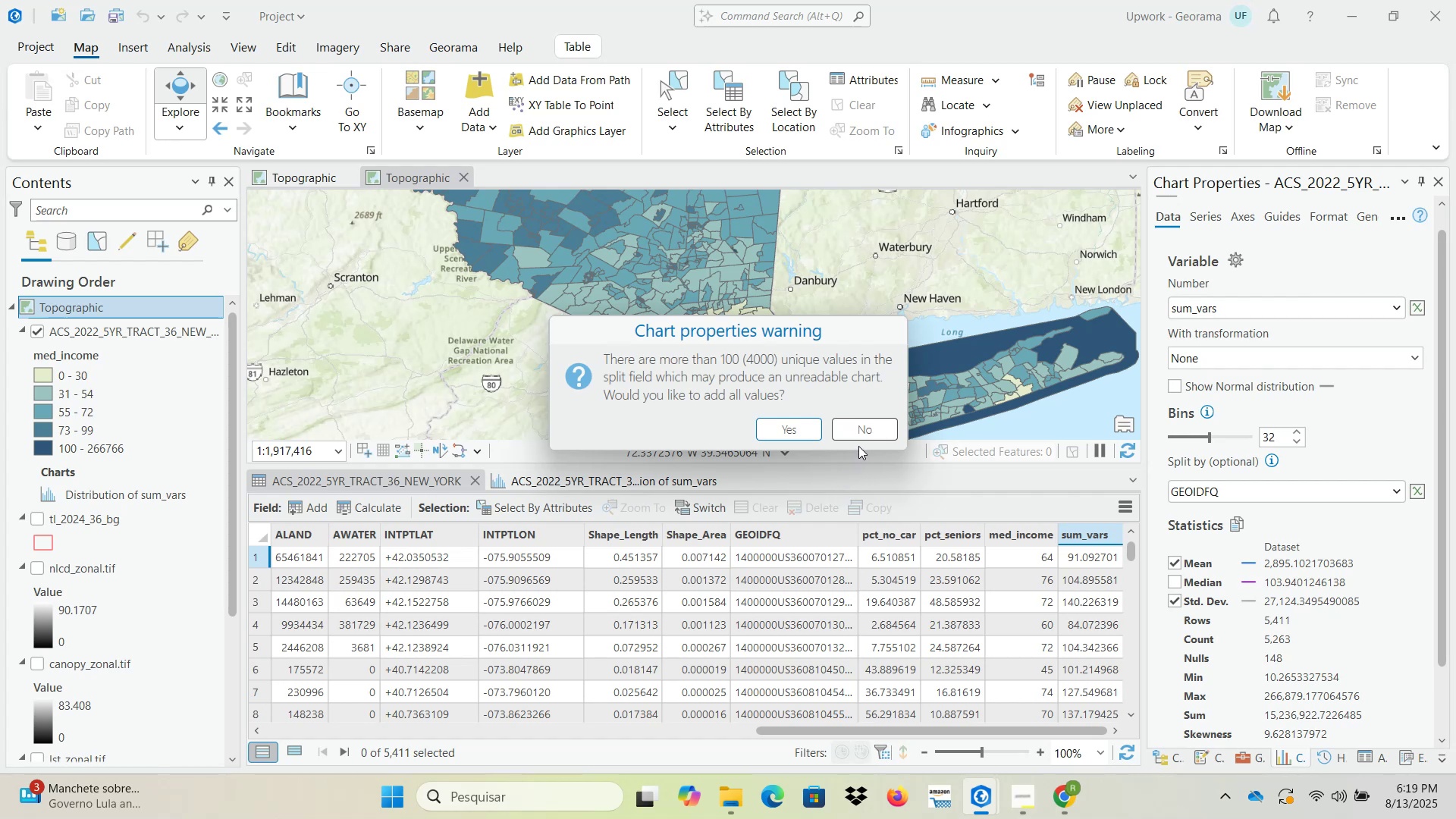 
left_click([868, 434])
 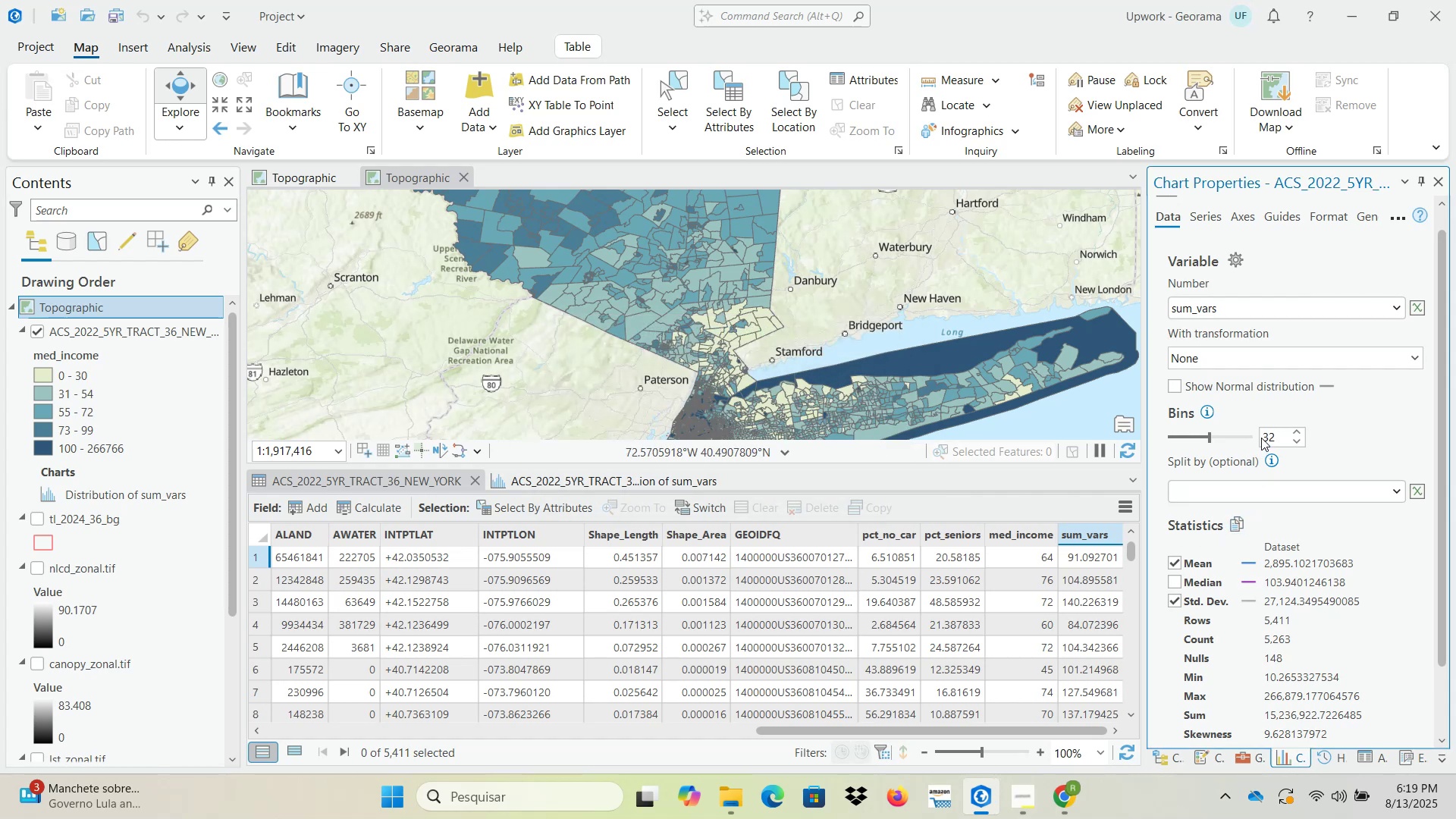 
left_click([1179, 387])
 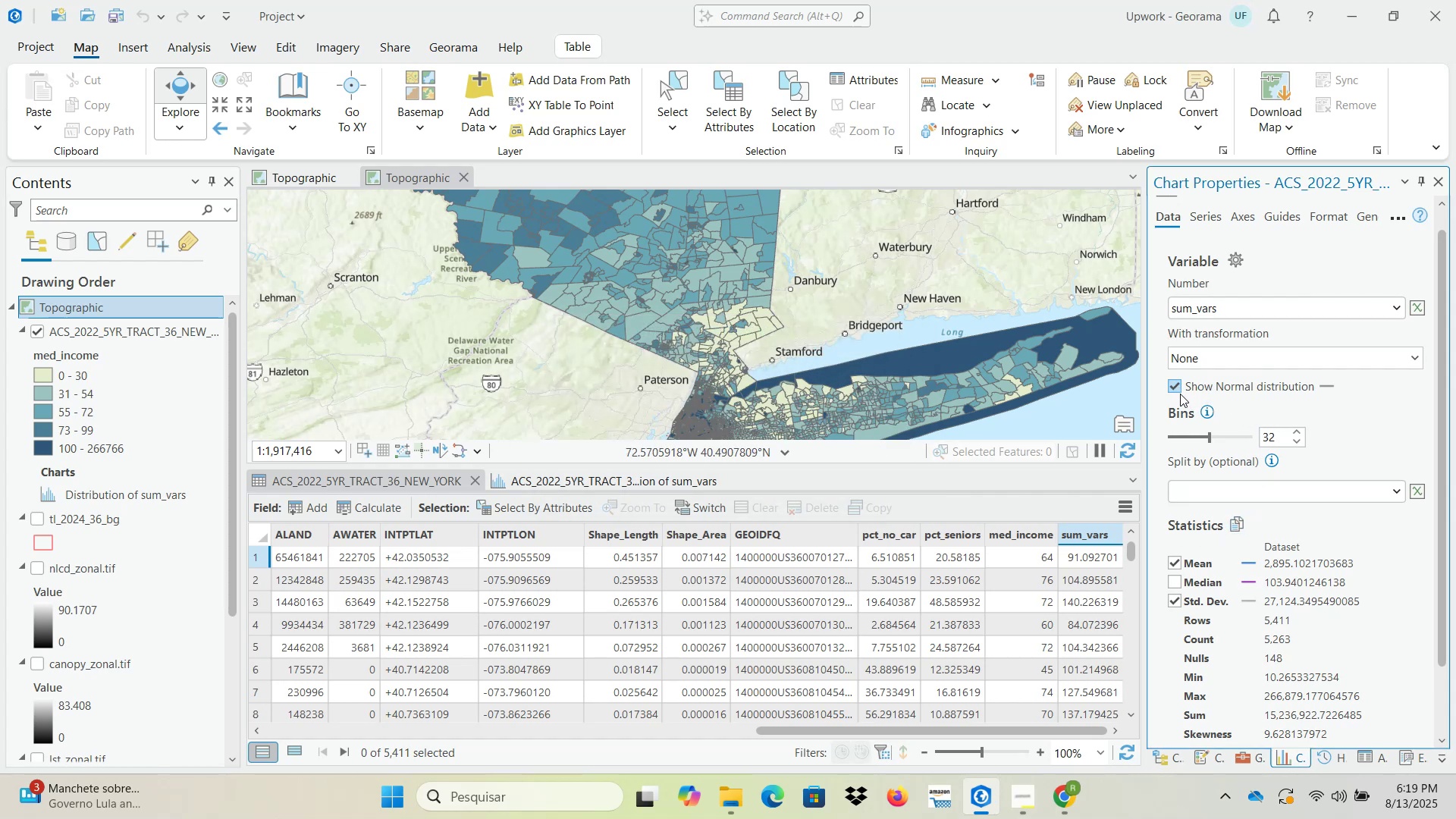 
left_click([1178, 390])
 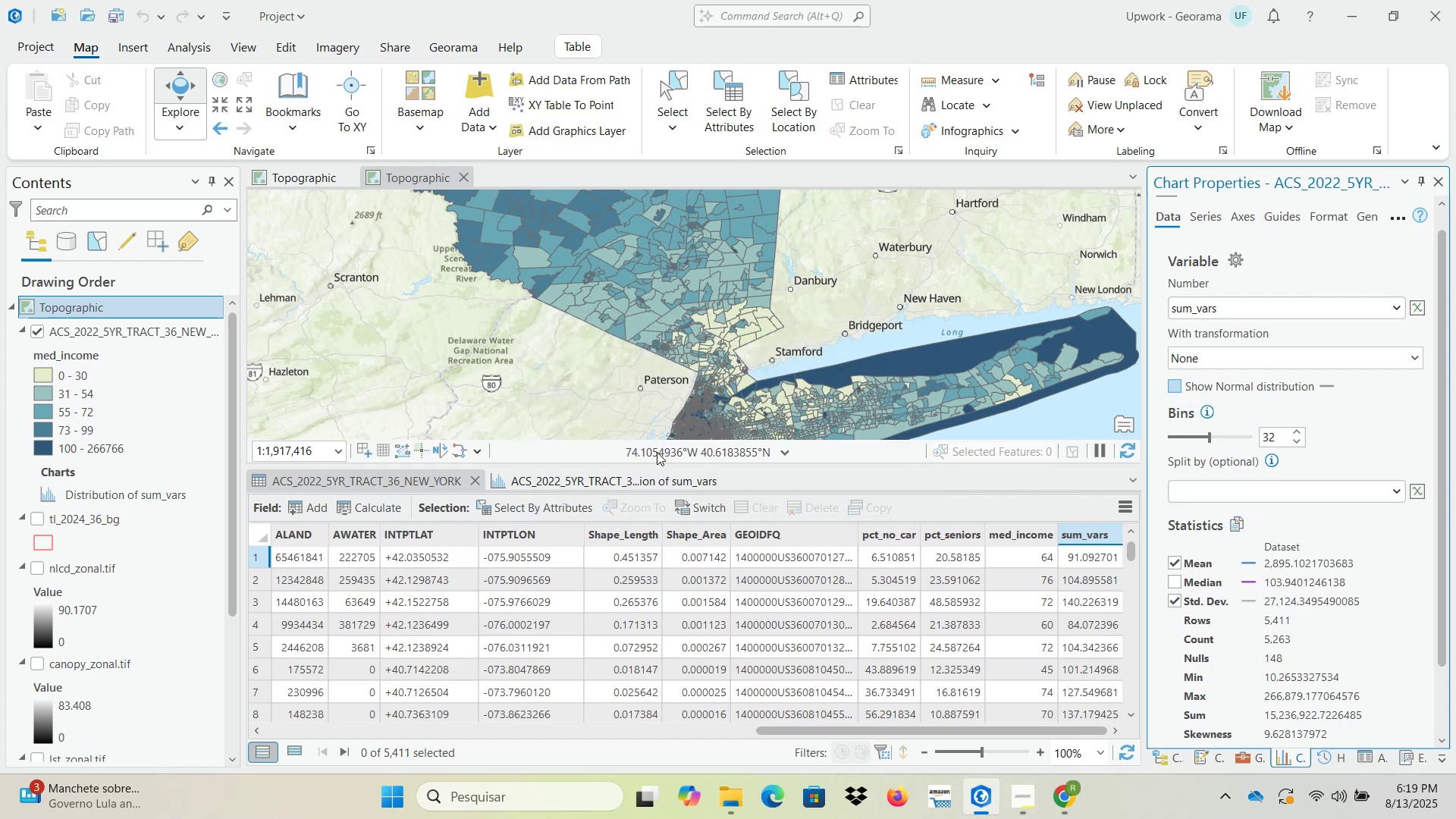 
left_click([638, 474])
 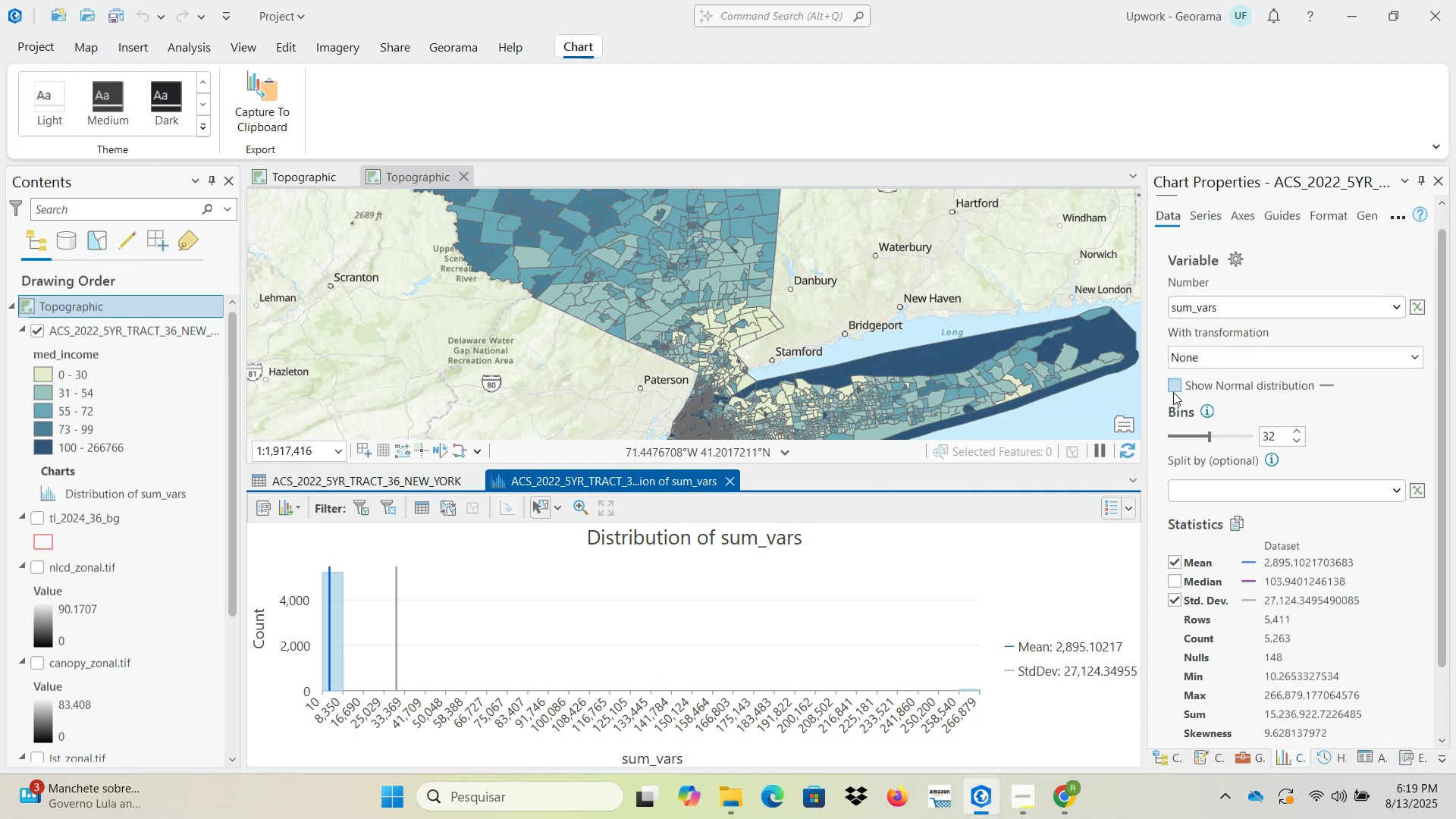 
left_click([1179, 385])
 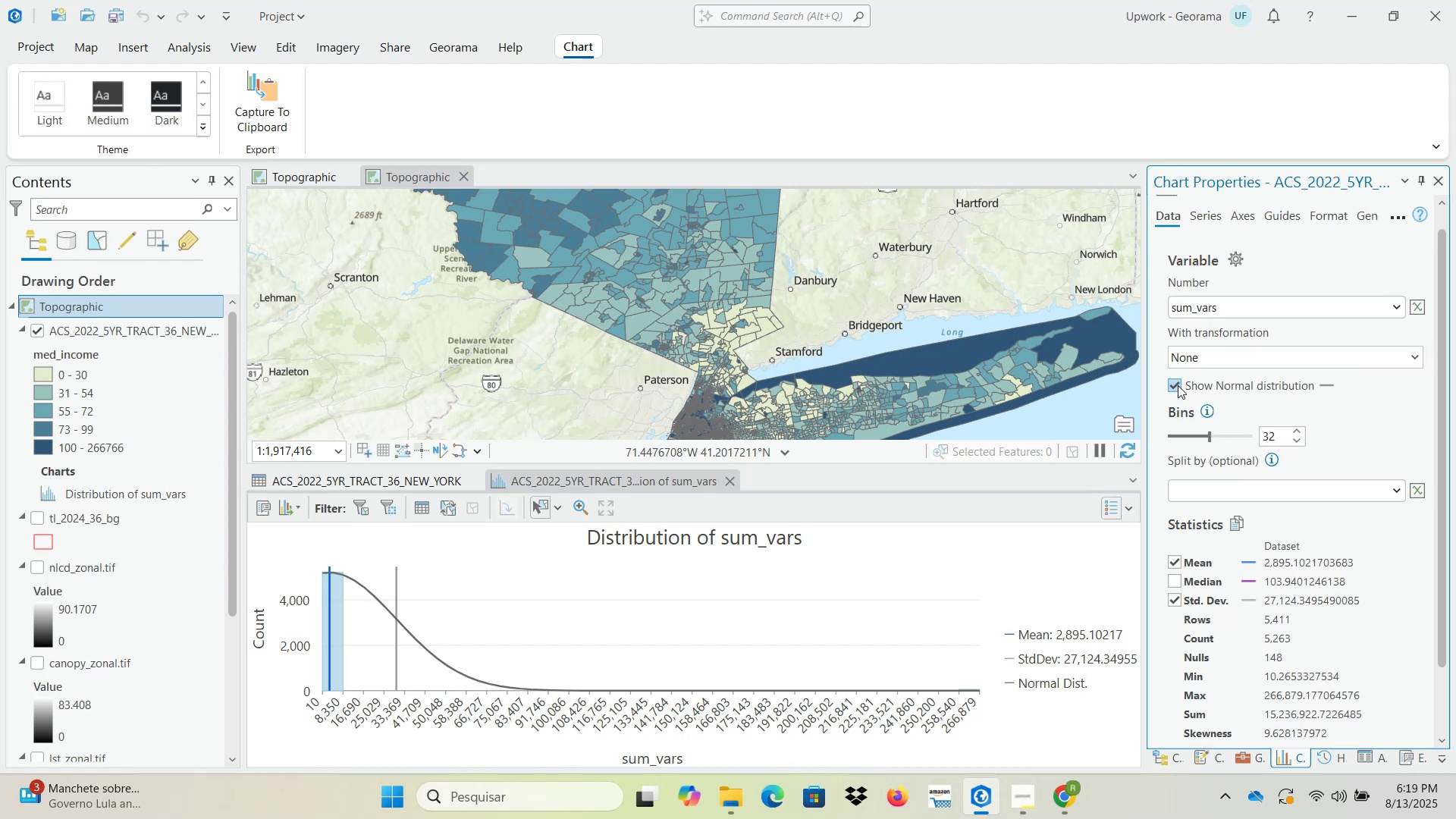 
left_click([1177, 386])
 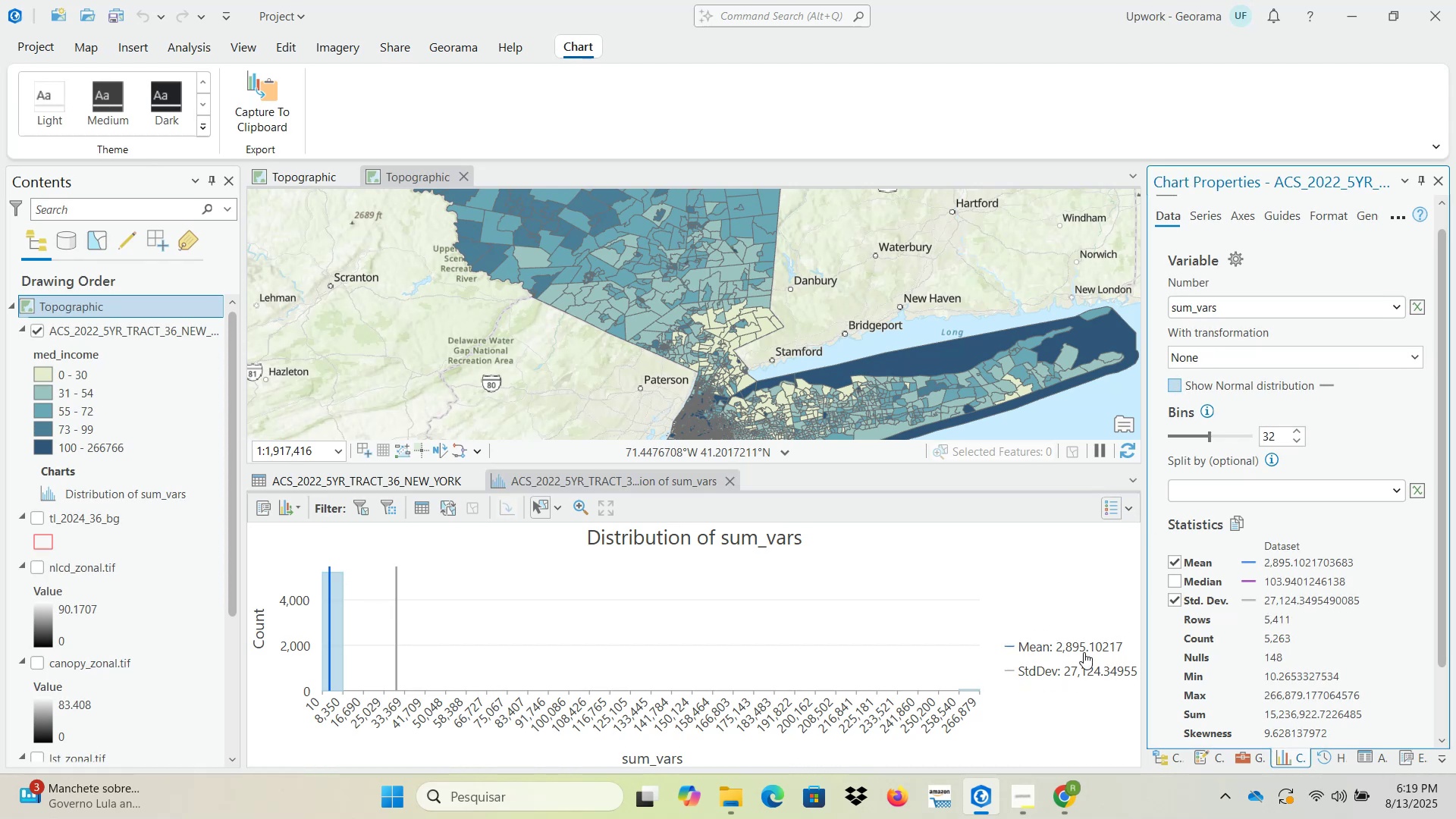 
wait(10.51)
 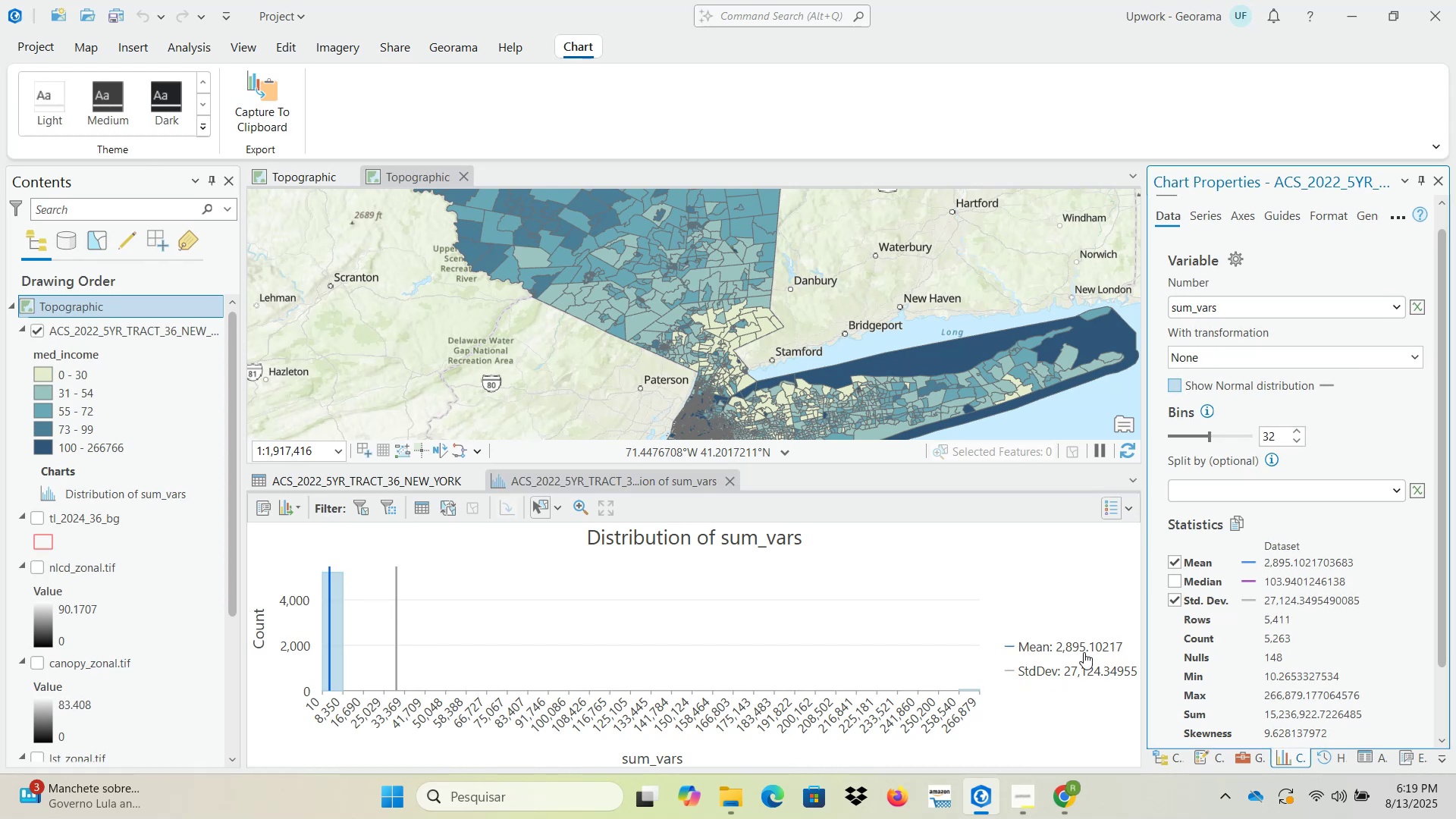 
left_click([410, 476])
 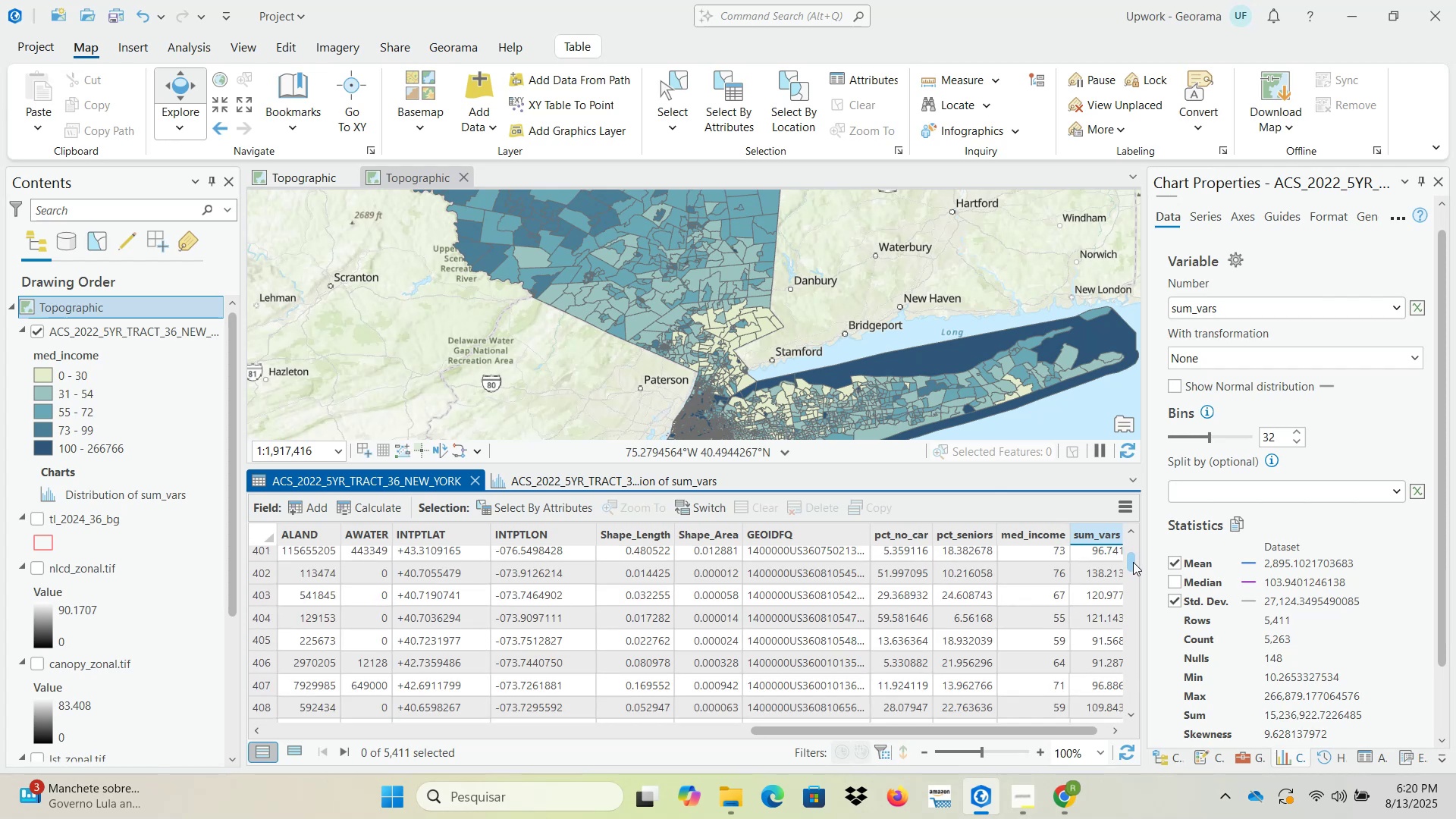 
wait(23.81)
 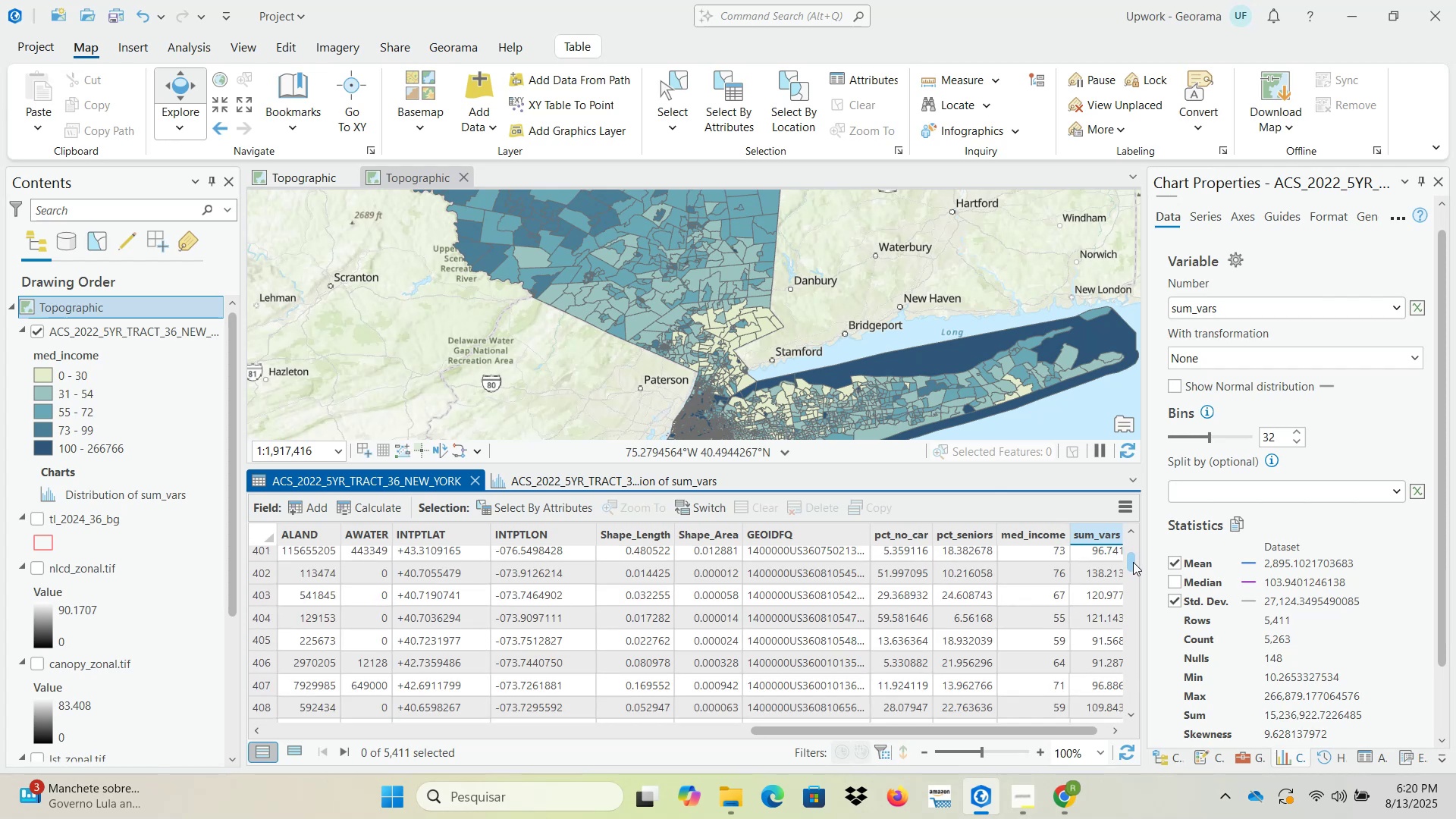 
double_click([1100, 537])
 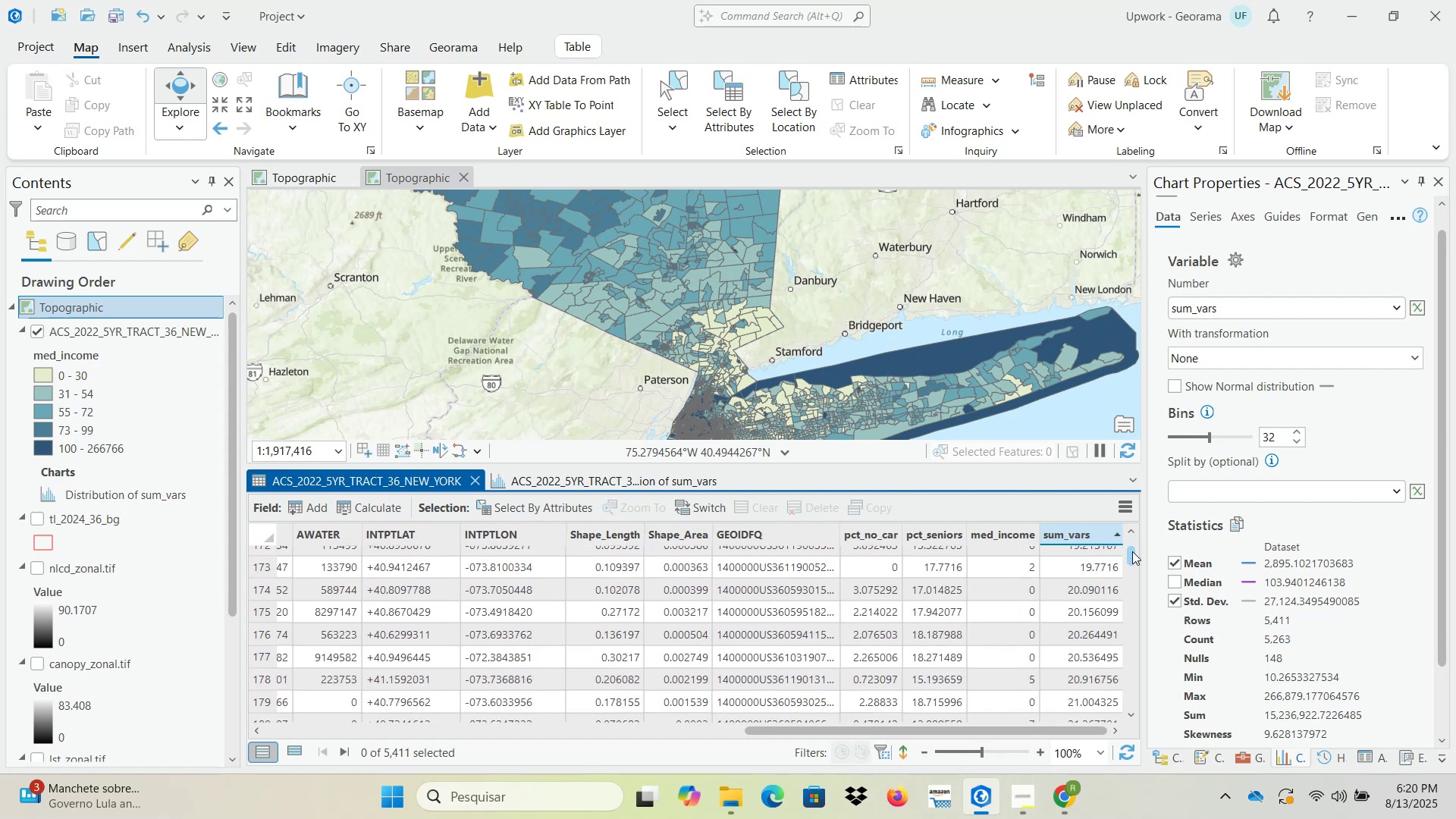 
scroll: coordinate [1100, 617], scroll_direction: up, amount: 48.0
 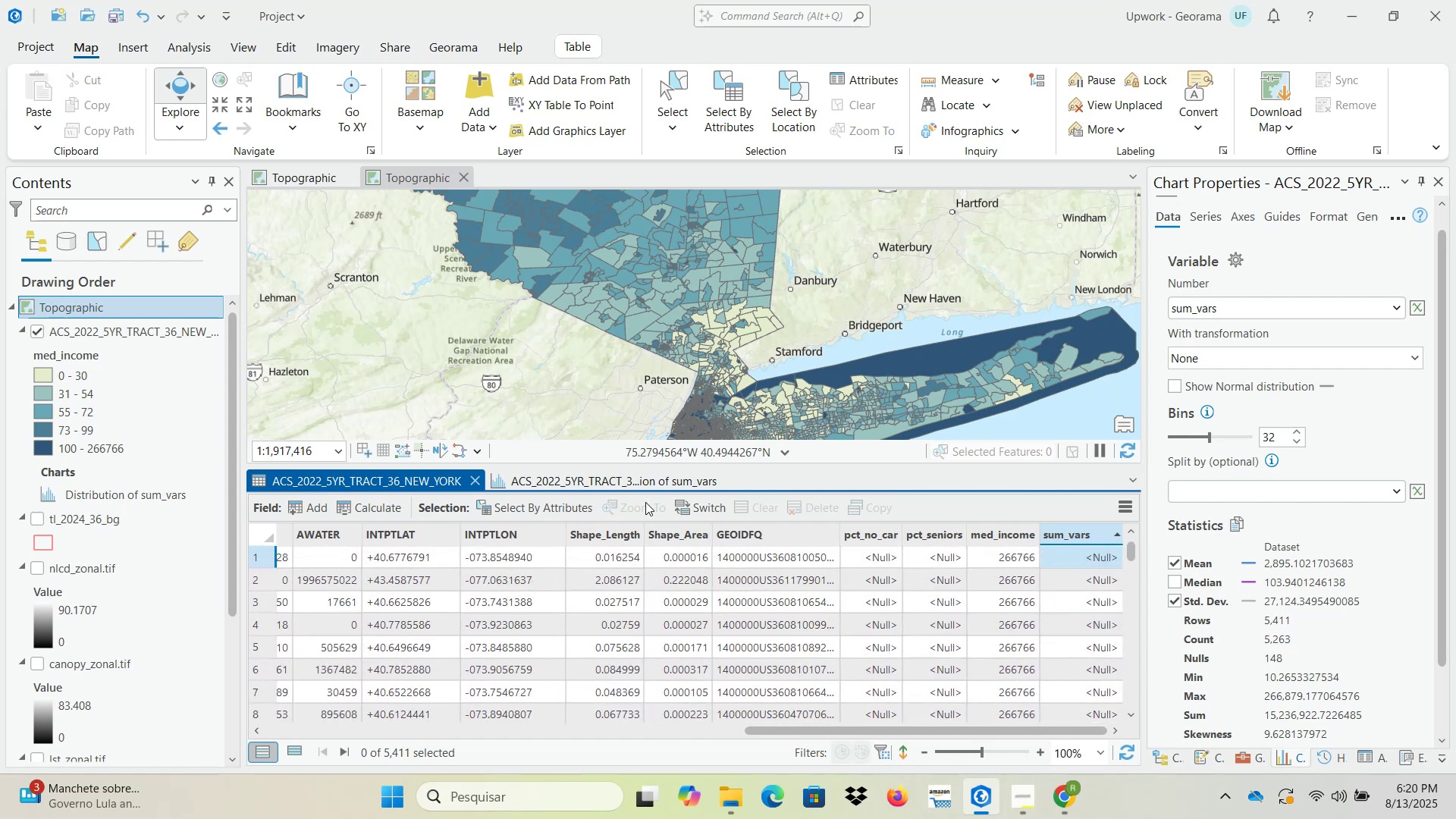 
left_click([624, 479])
 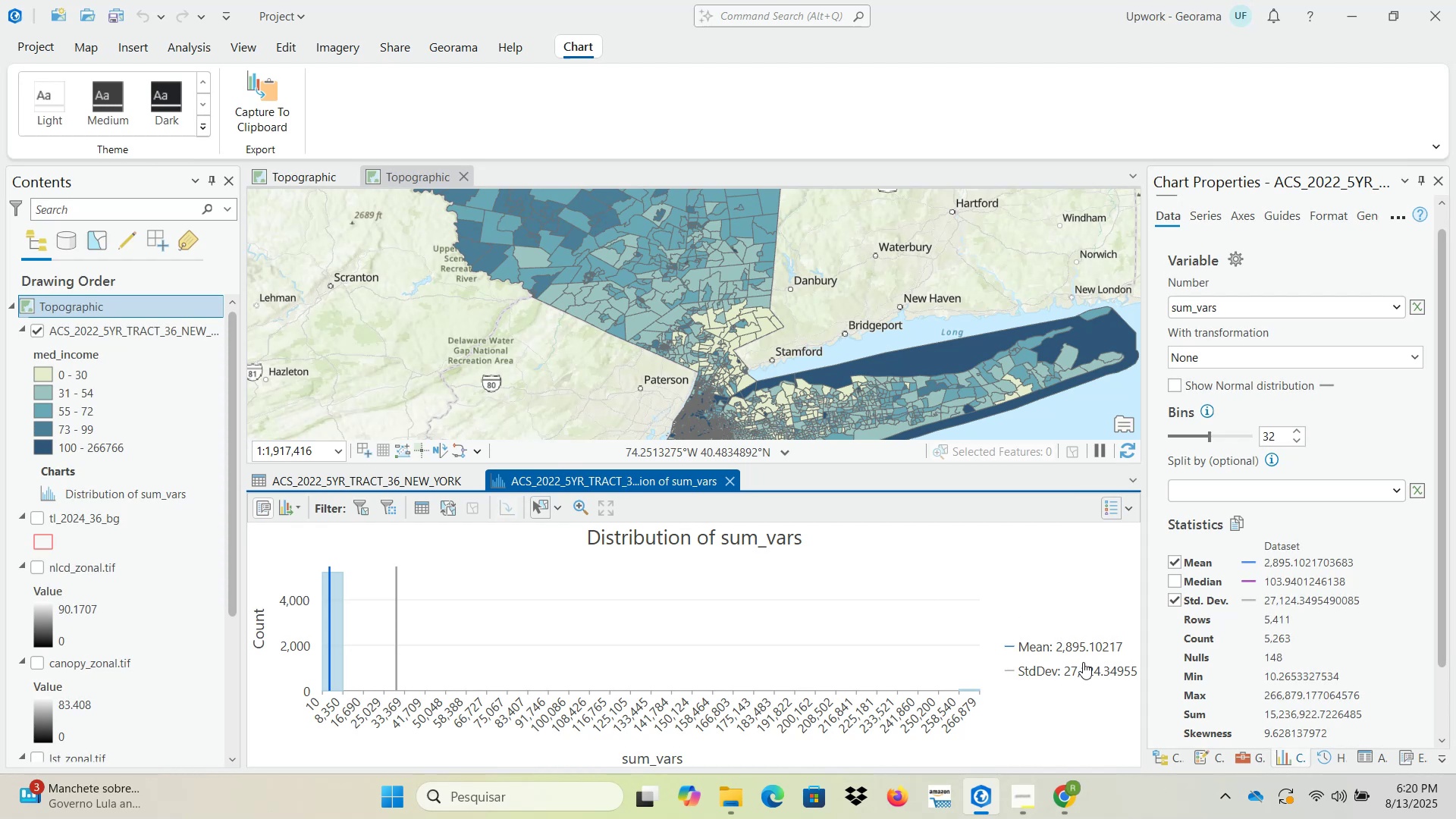 
wait(6.93)
 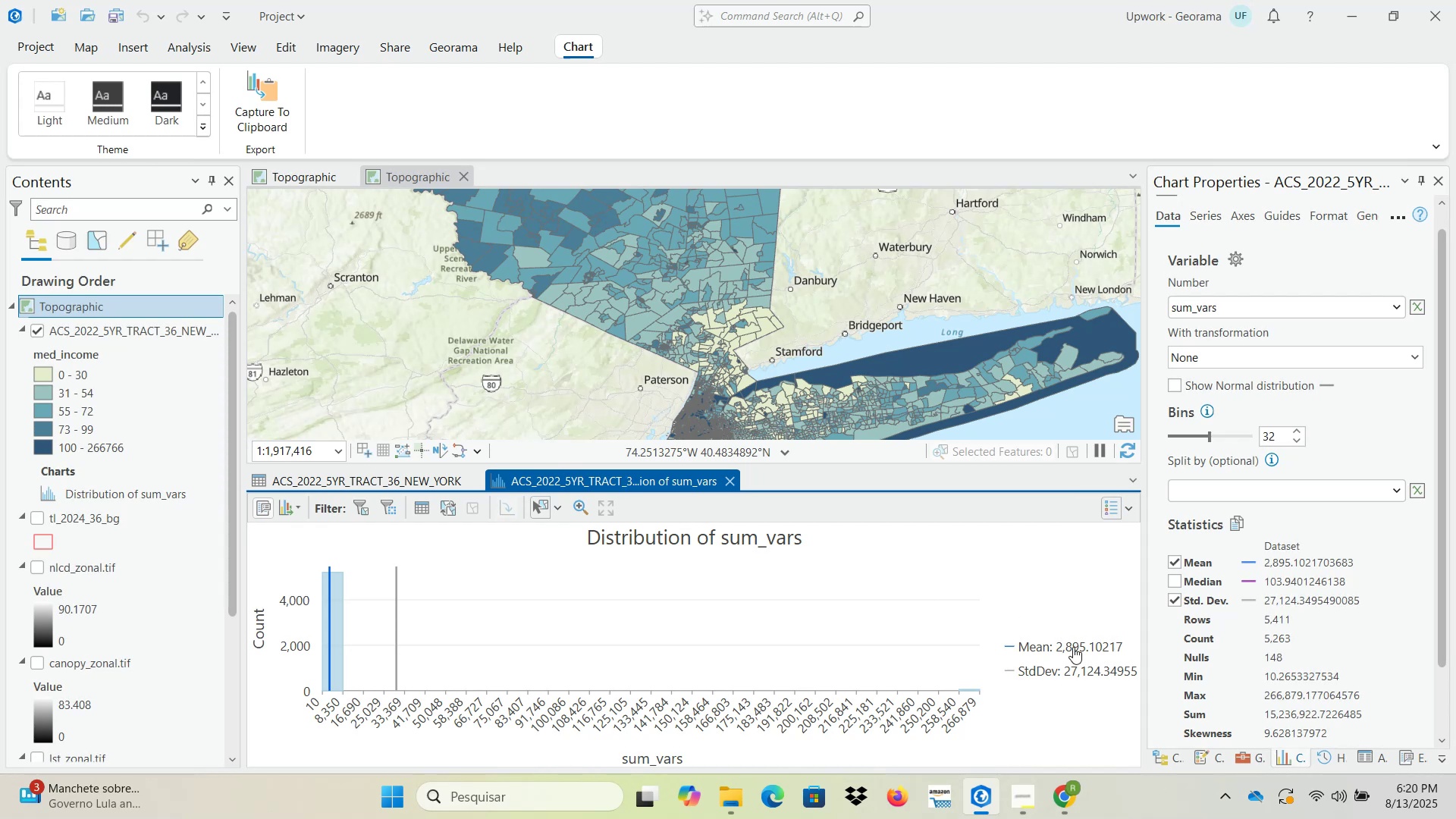 
left_click([402, 481])
 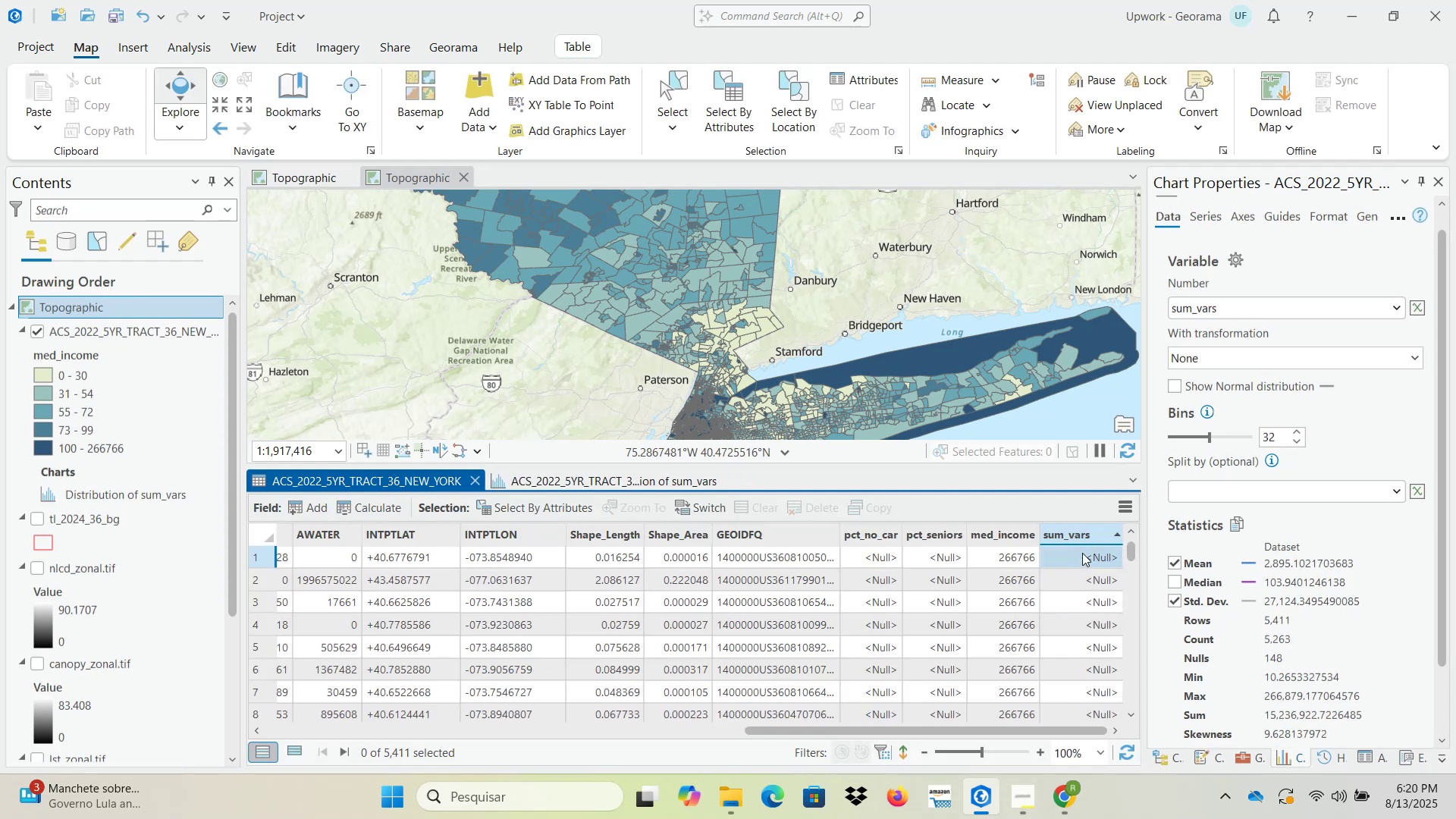 
double_click([1080, 541])
 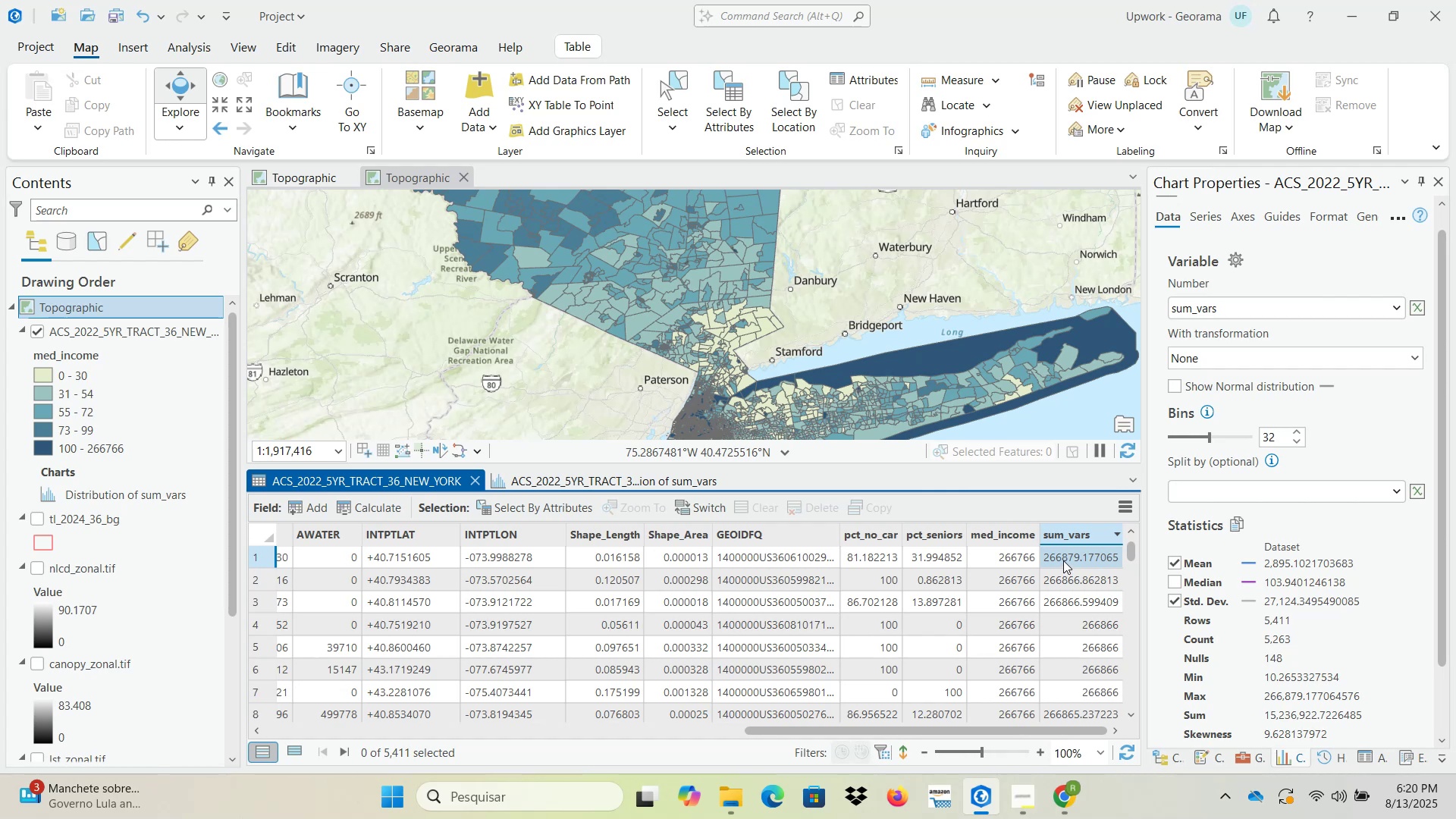 
wait(10.88)
 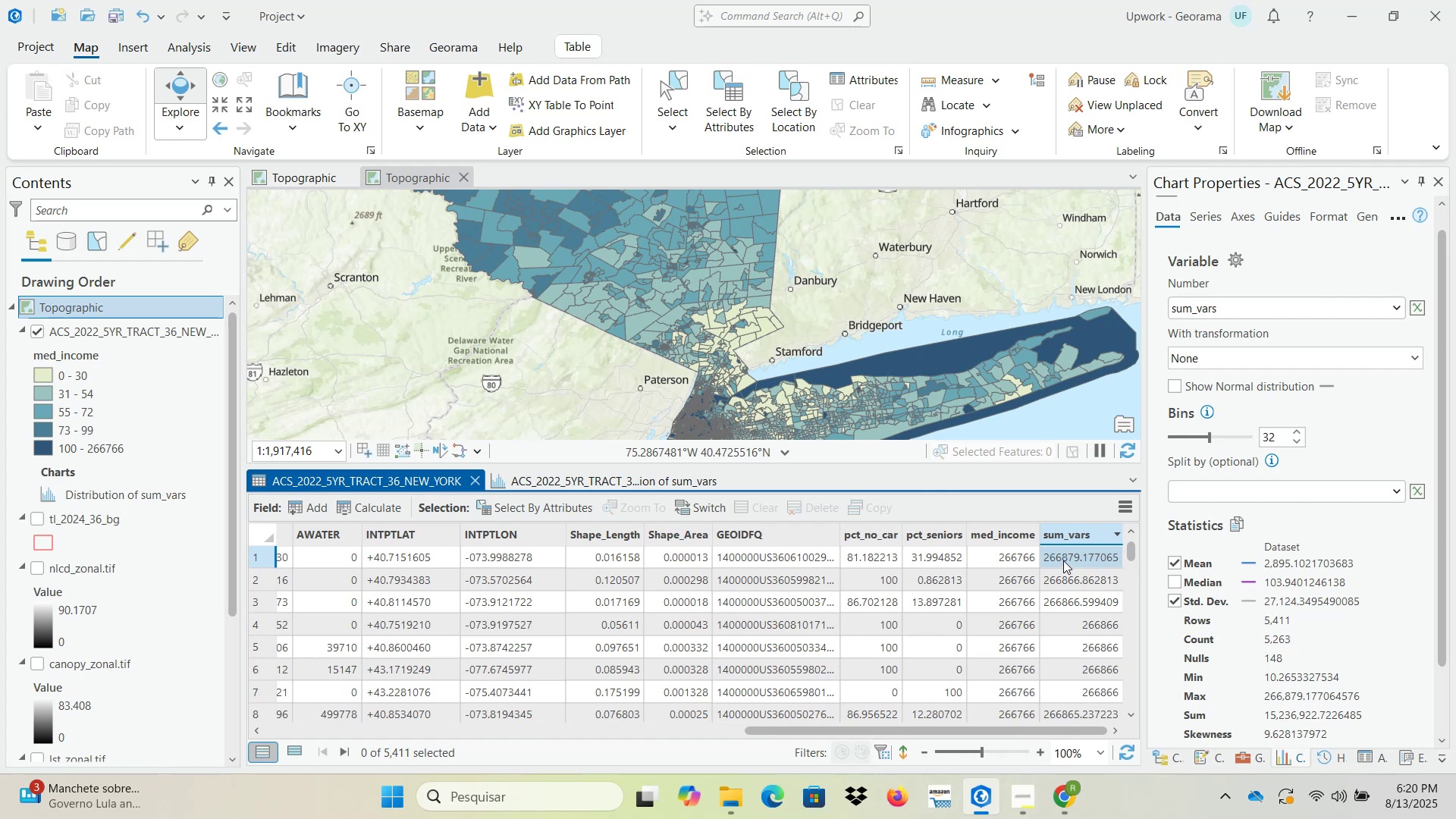 
left_click([588, 483])
 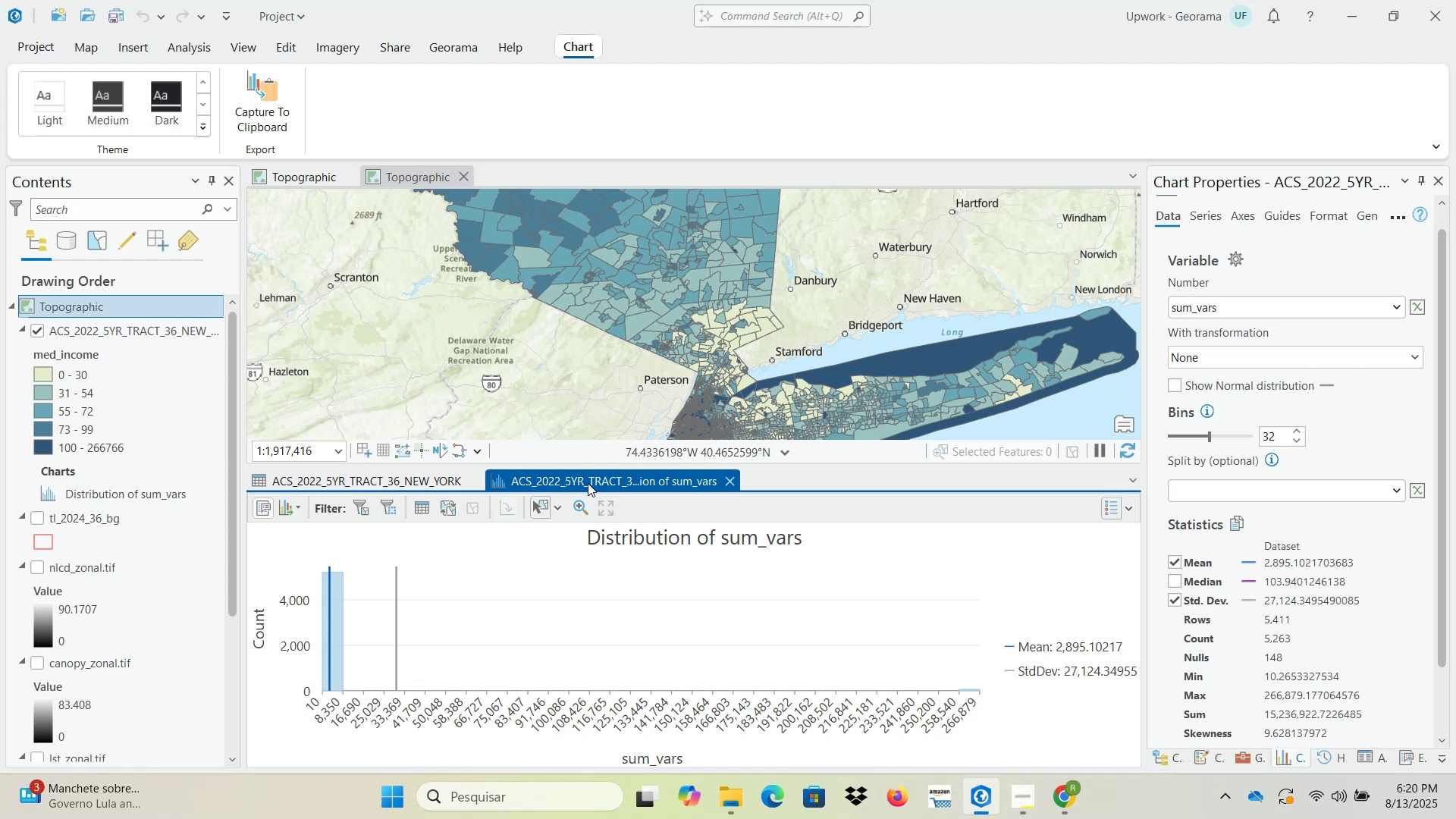 
wait(7.23)
 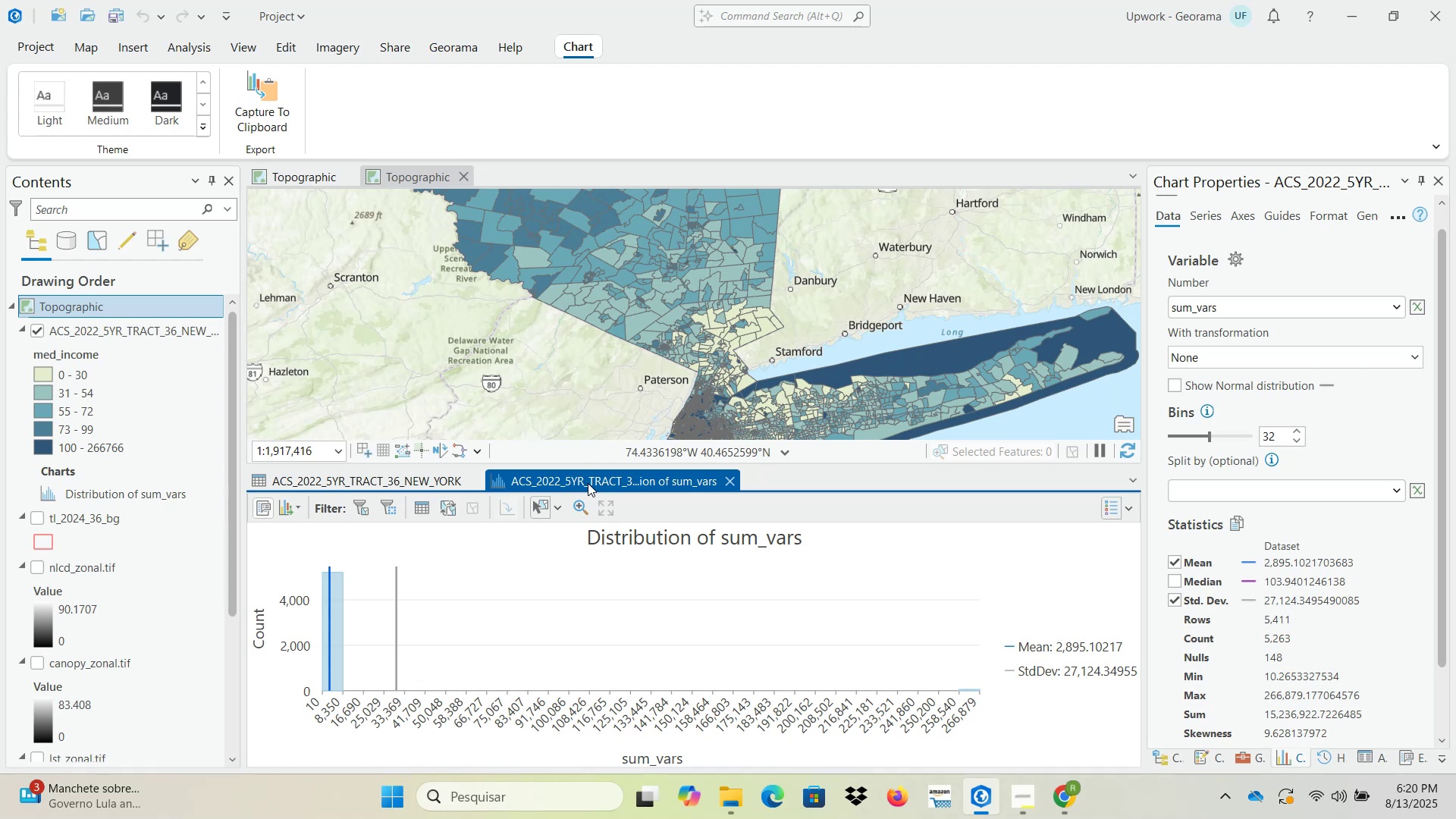 
left_click([976, 711])
 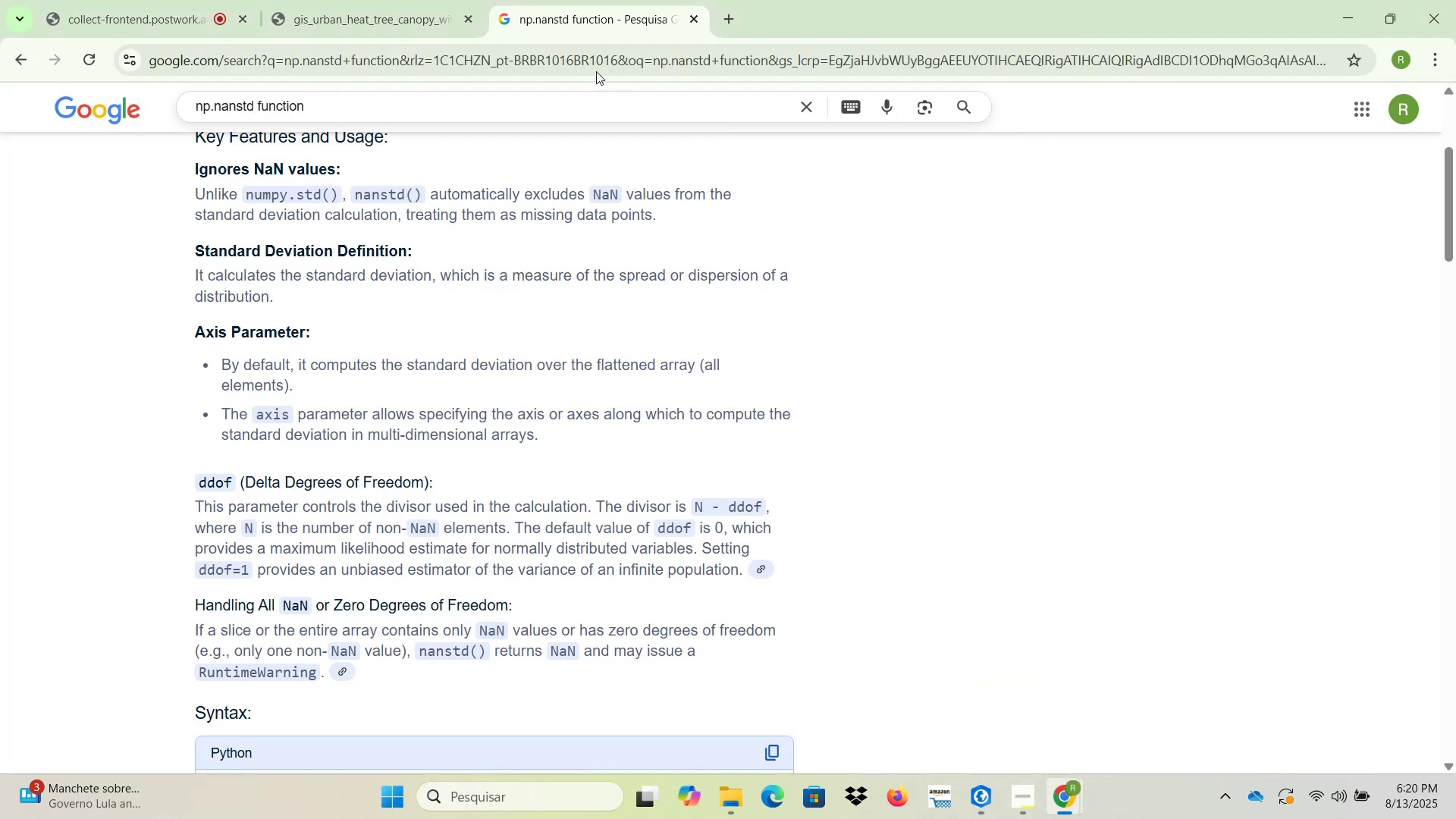 
left_click([406, 0])
 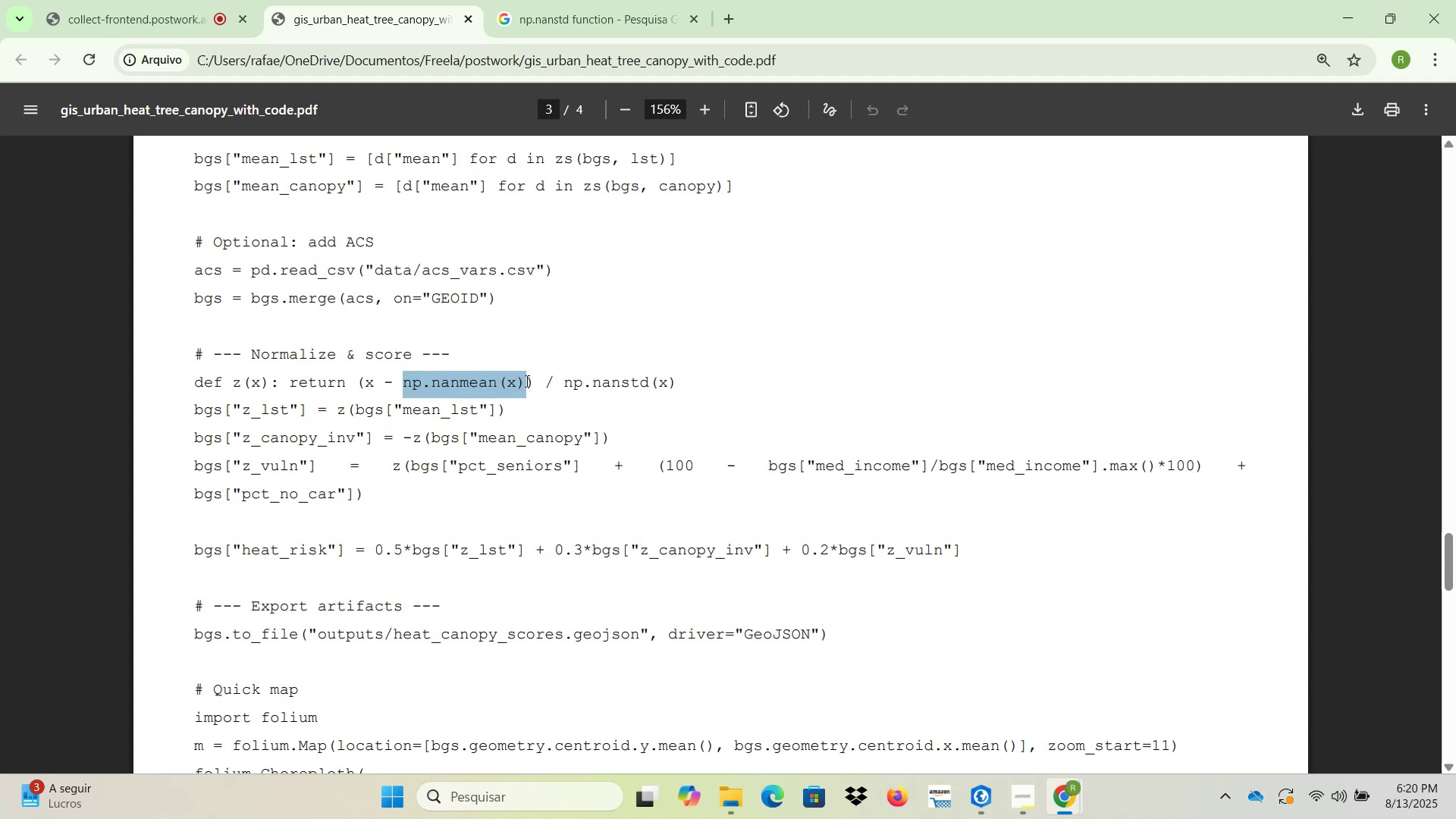 
wait(12.09)
 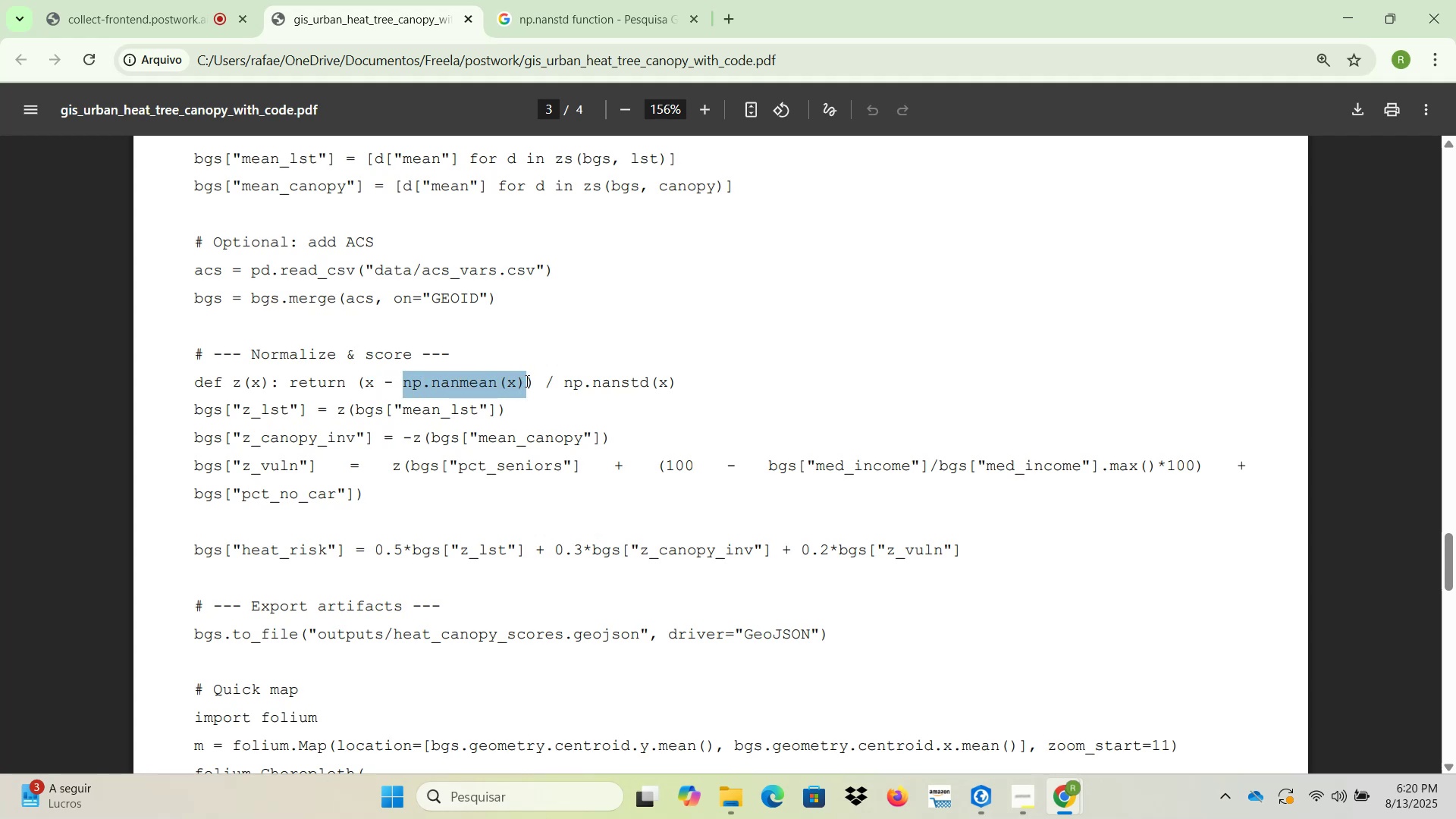 
left_click([999, 800])
 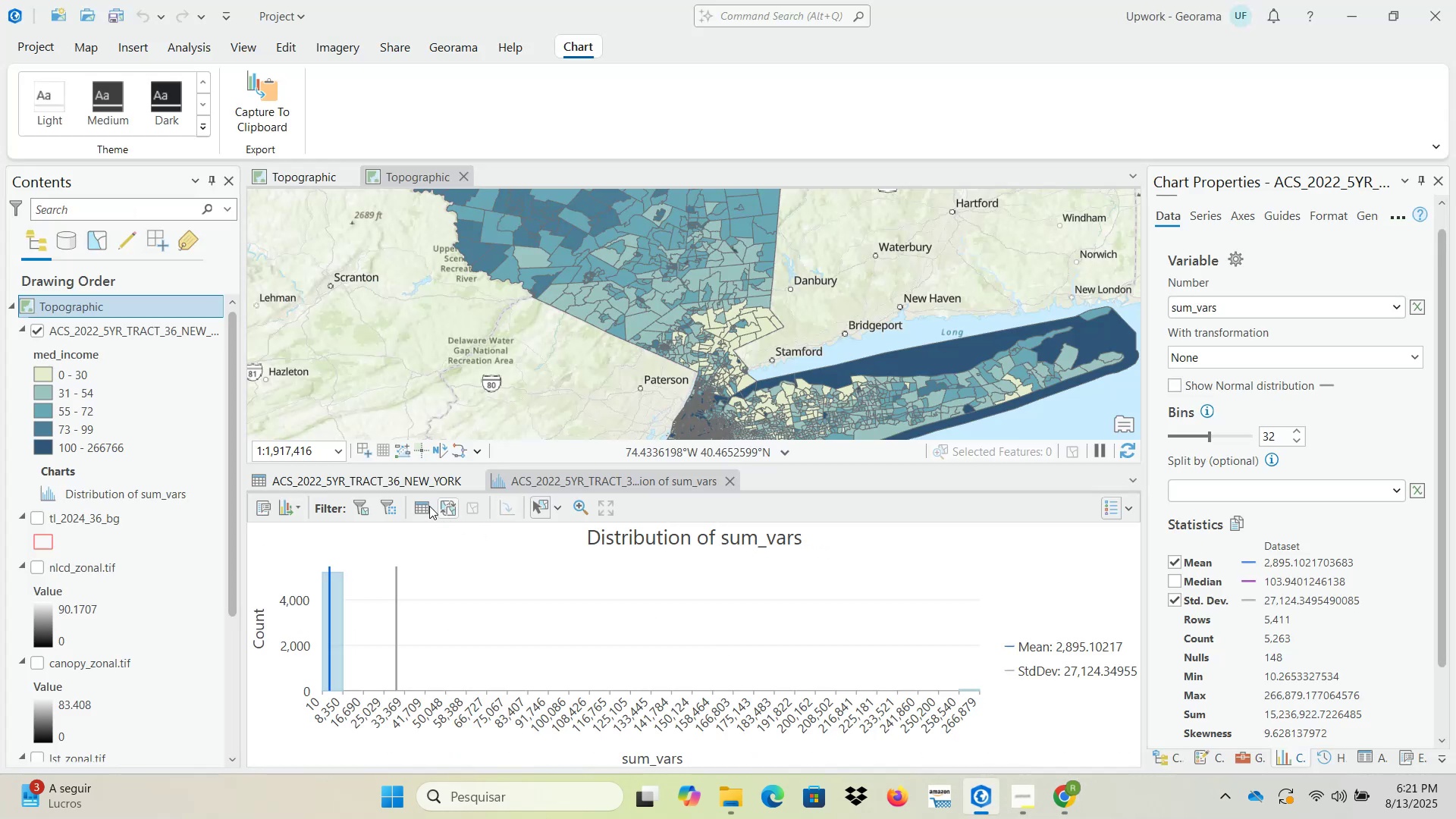 
left_click([397, 479])
 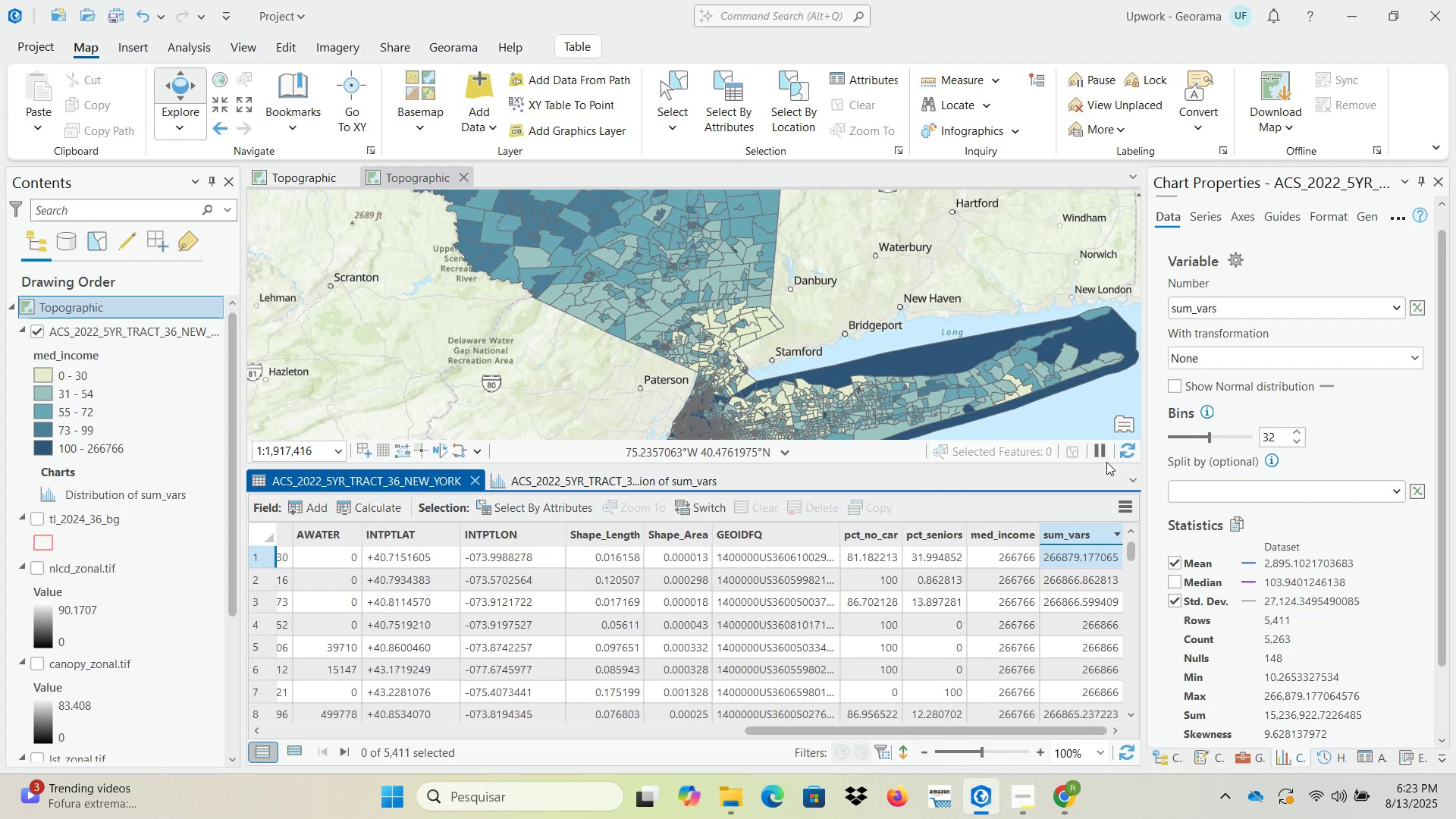 
wait(131.75)
 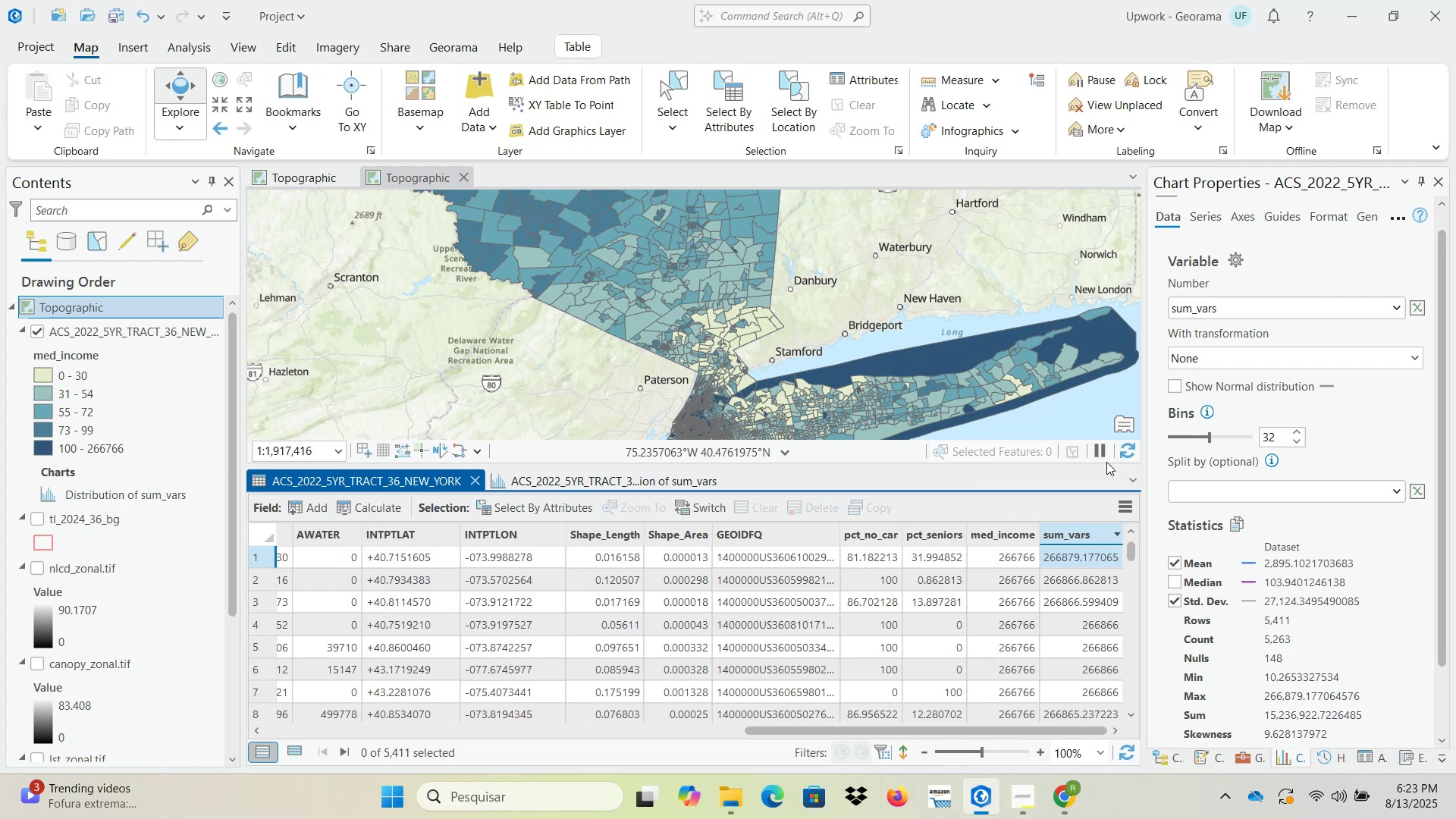 
mouse_move([375, 548])
 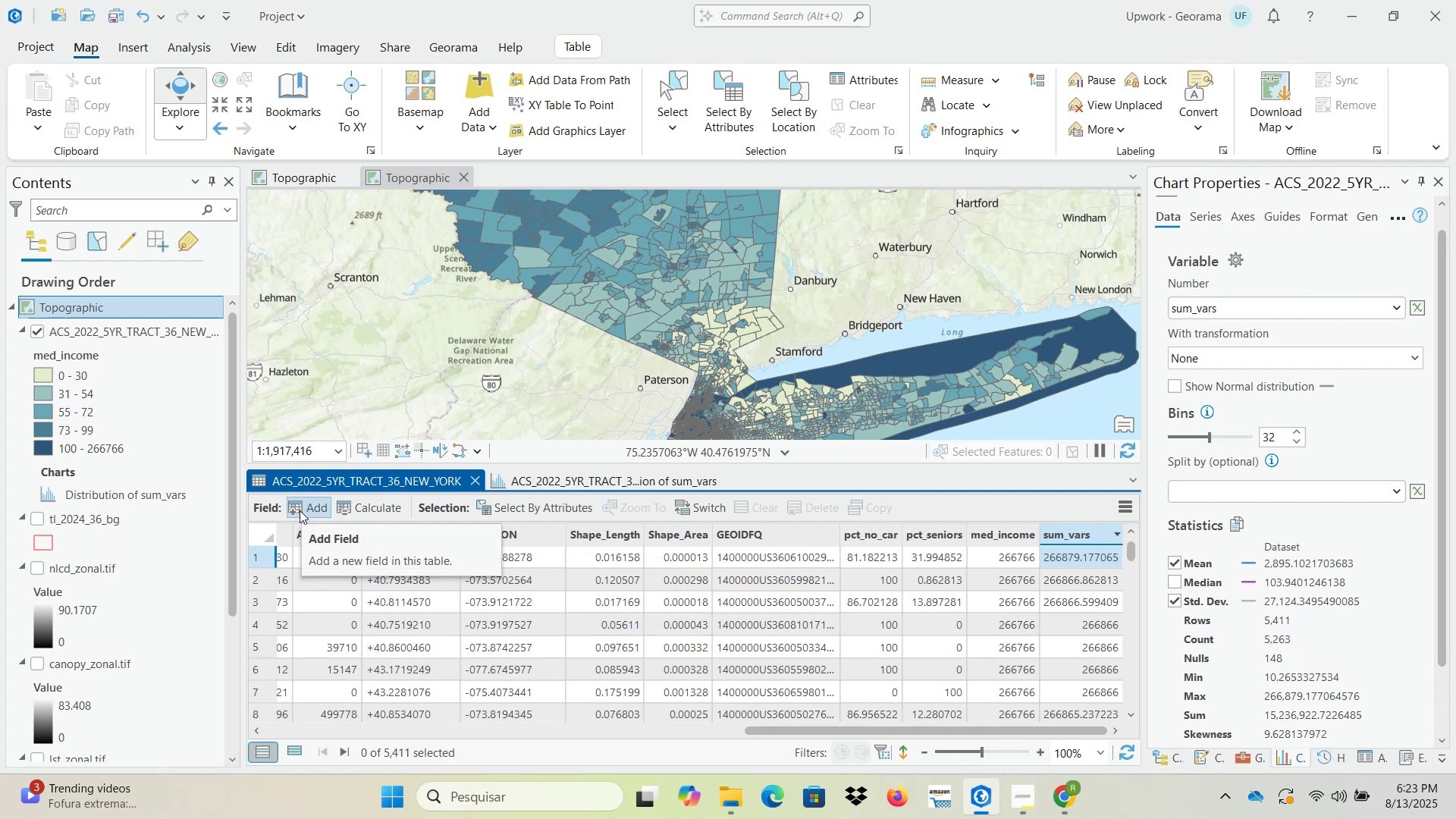 
wait(6.85)
 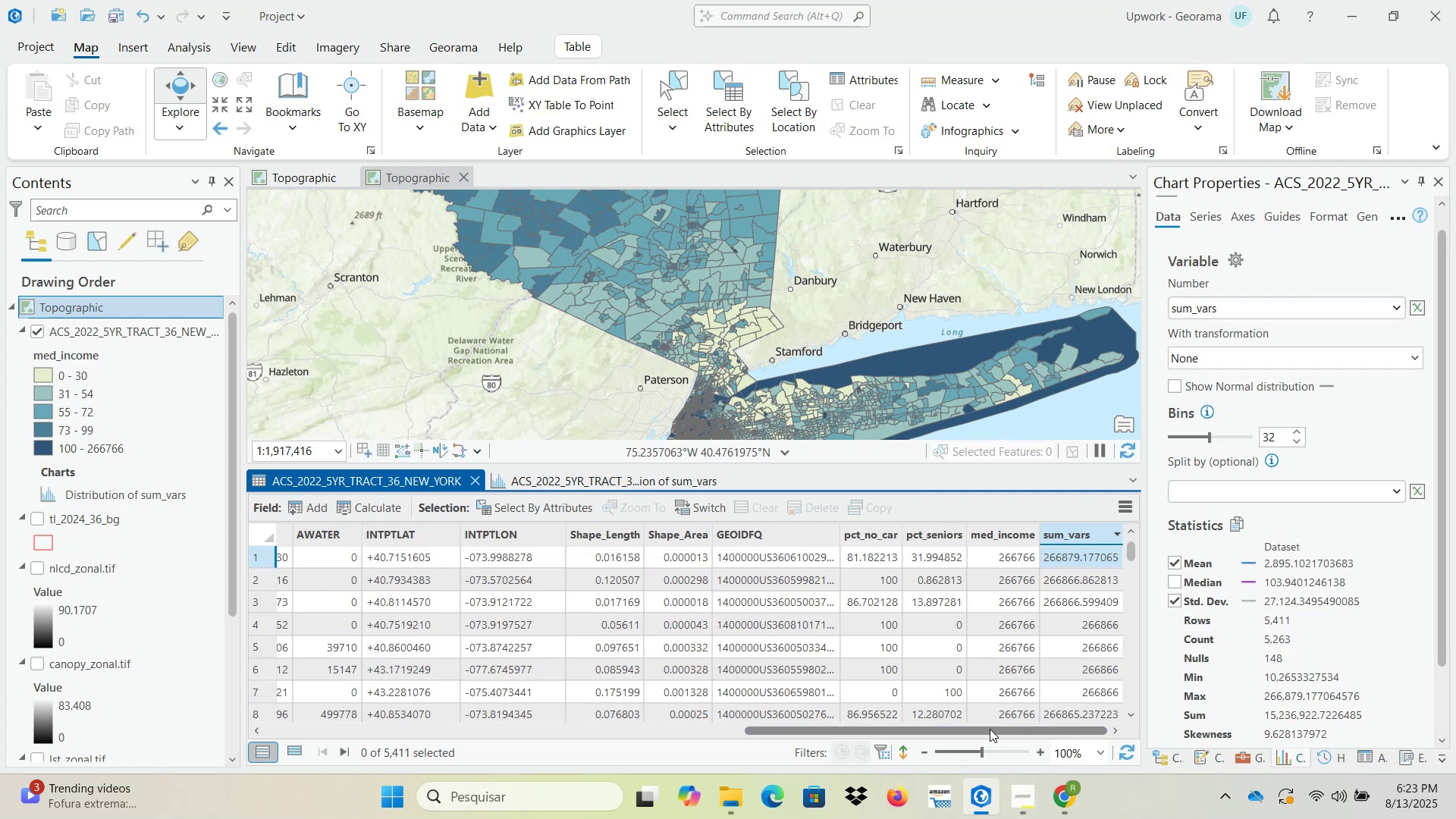 
left_click([300, 510])
 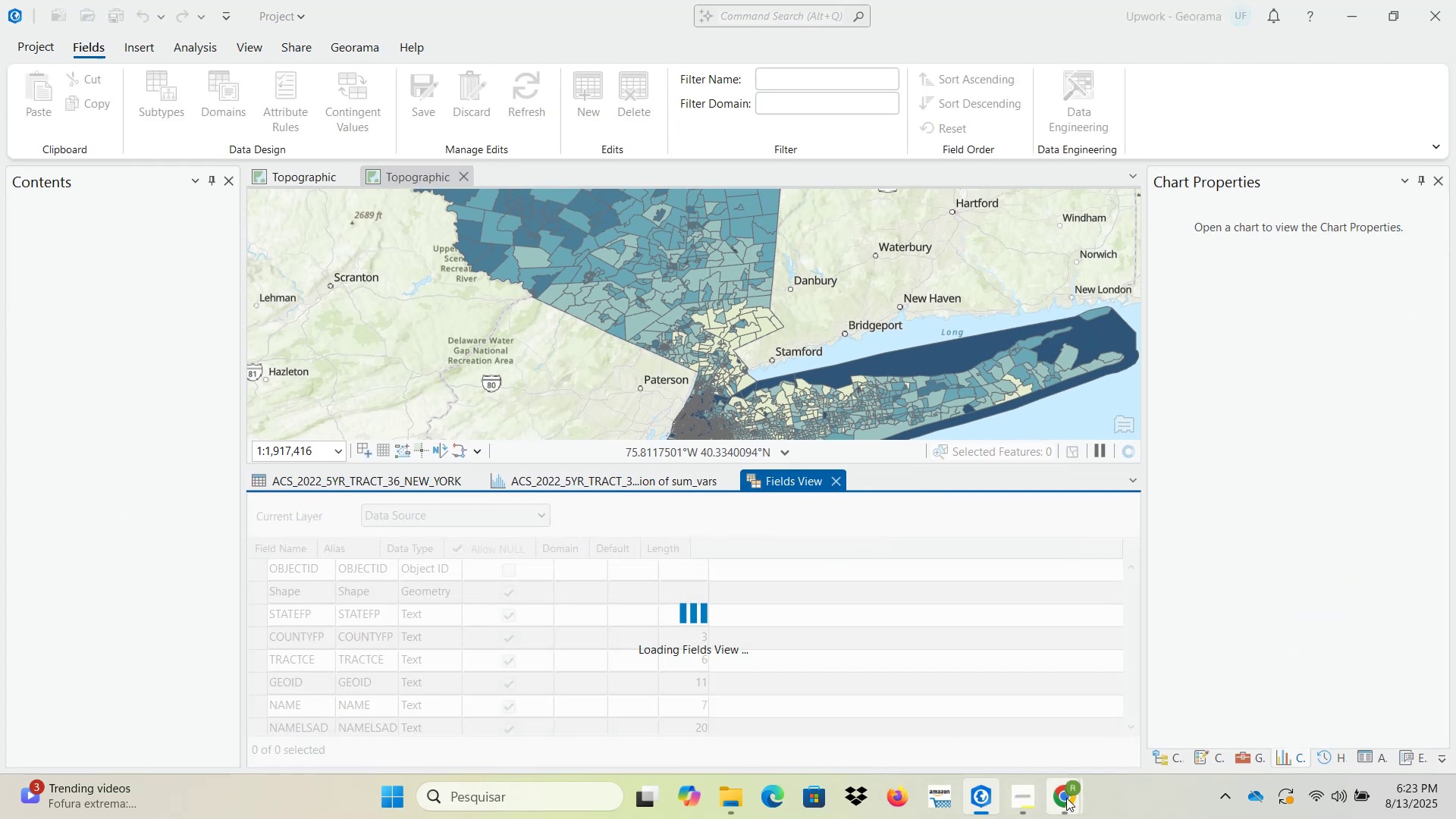 
left_click([966, 695])
 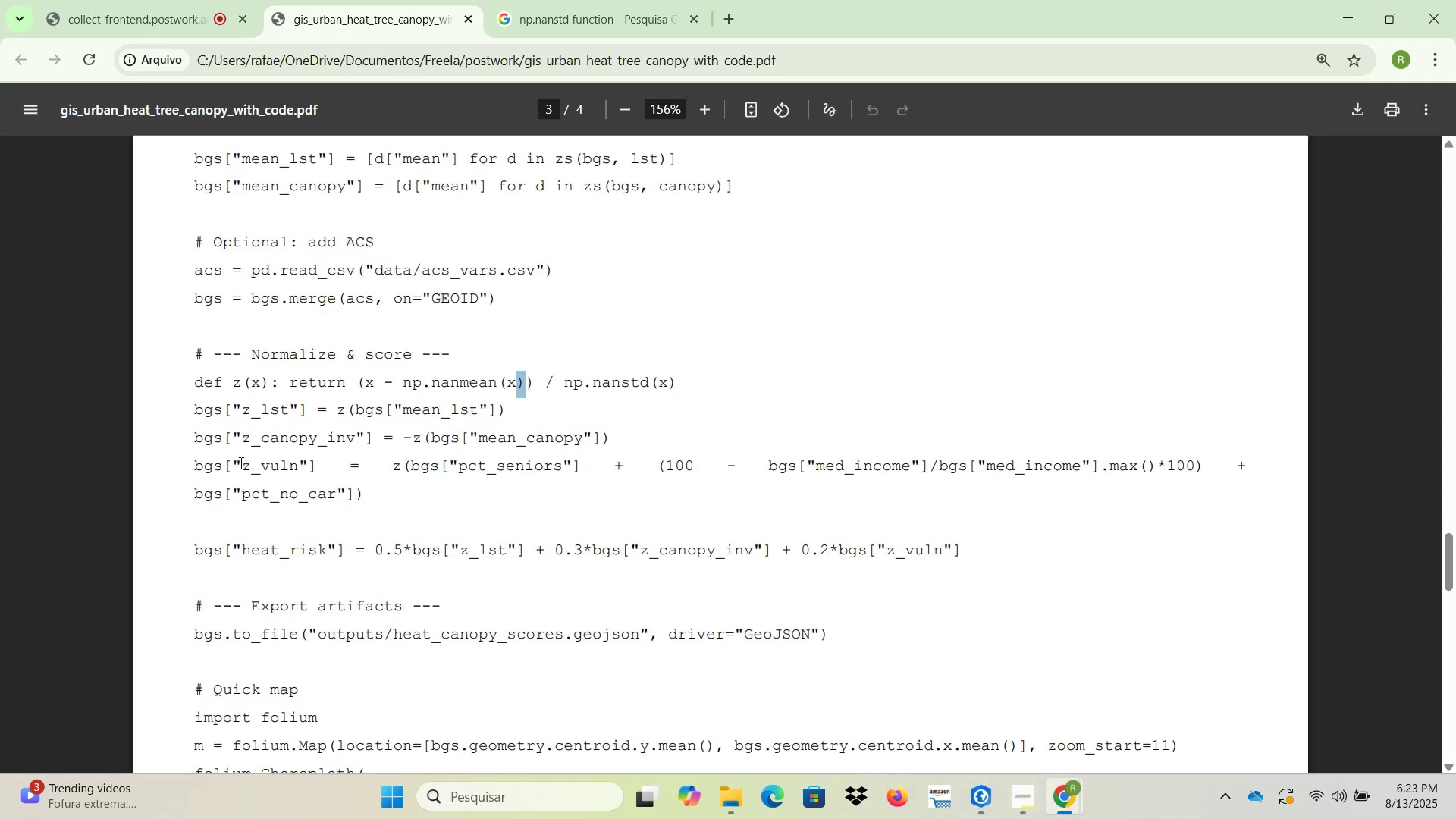 
wait(6.44)
 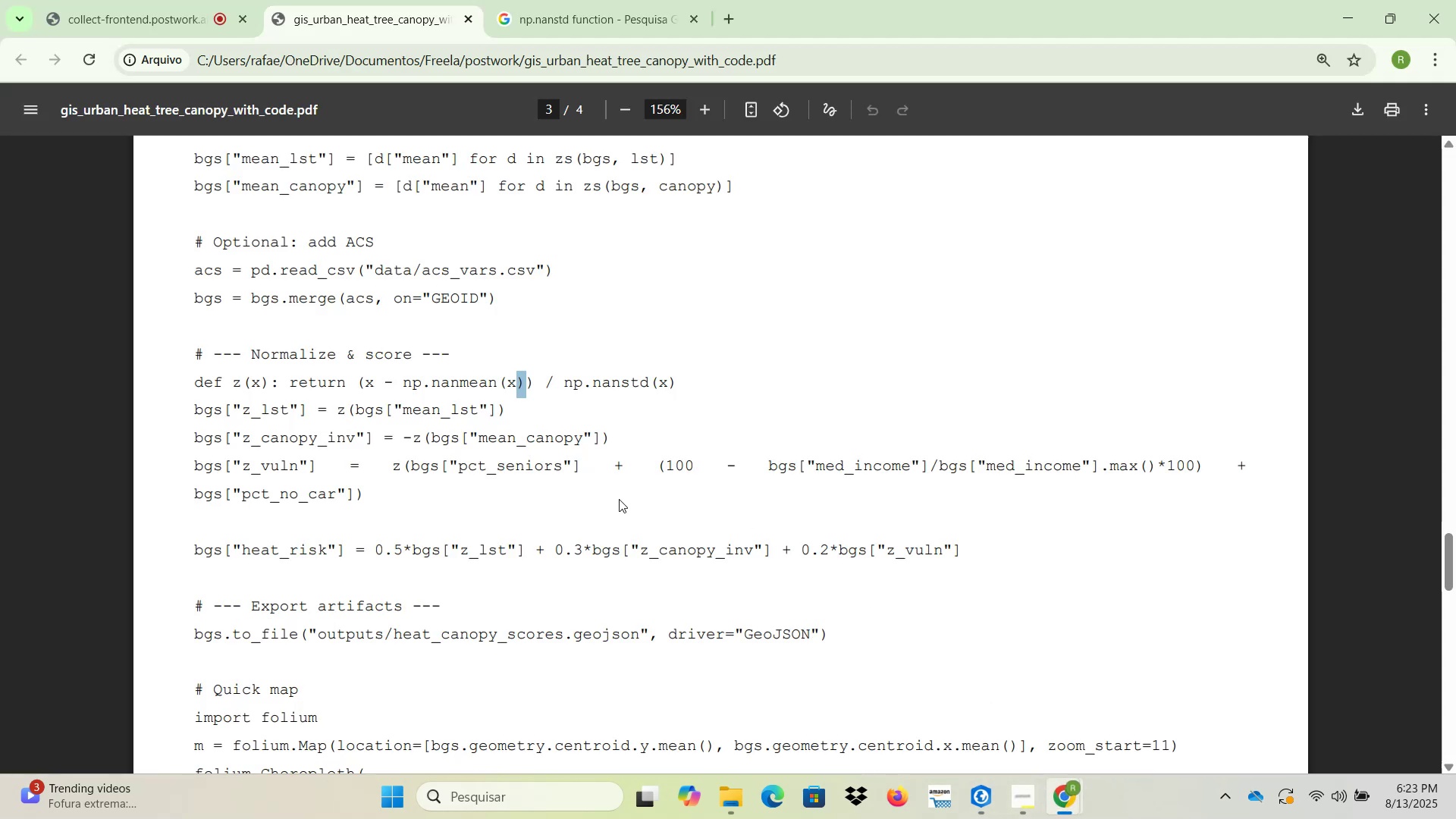 
left_click([281, 469])
 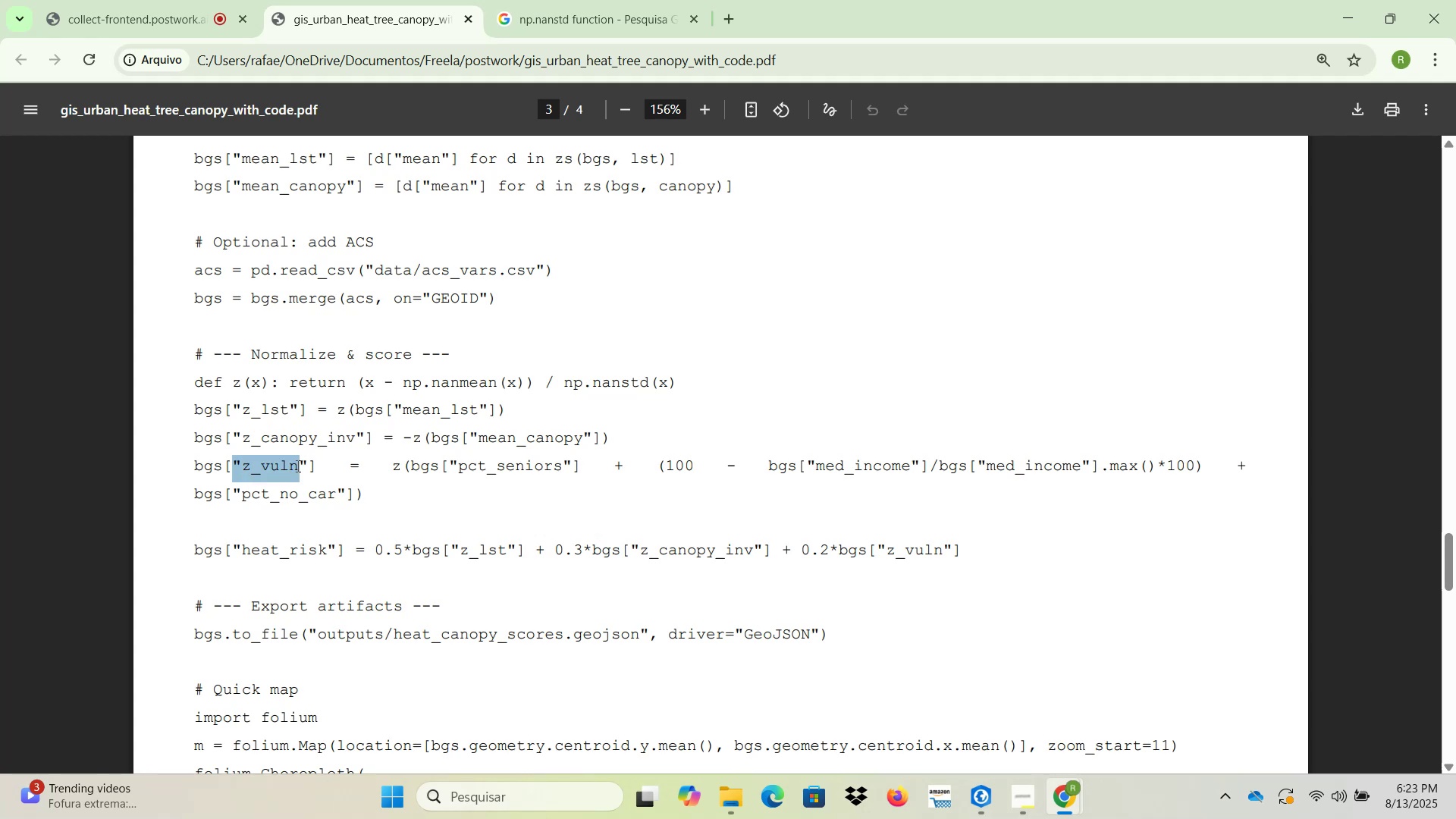 
left_click([297, 466])
 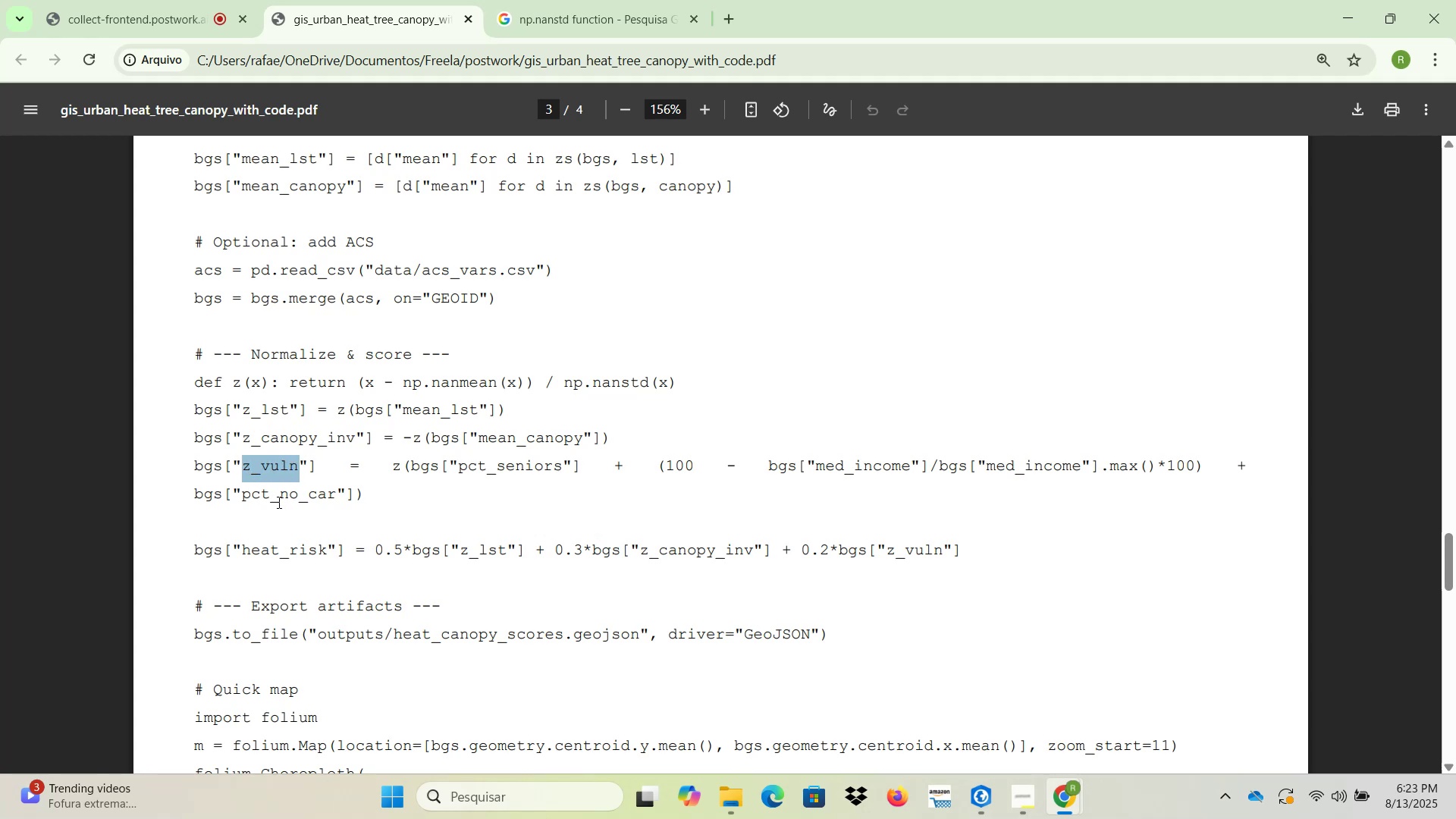 
key(Control+C)
 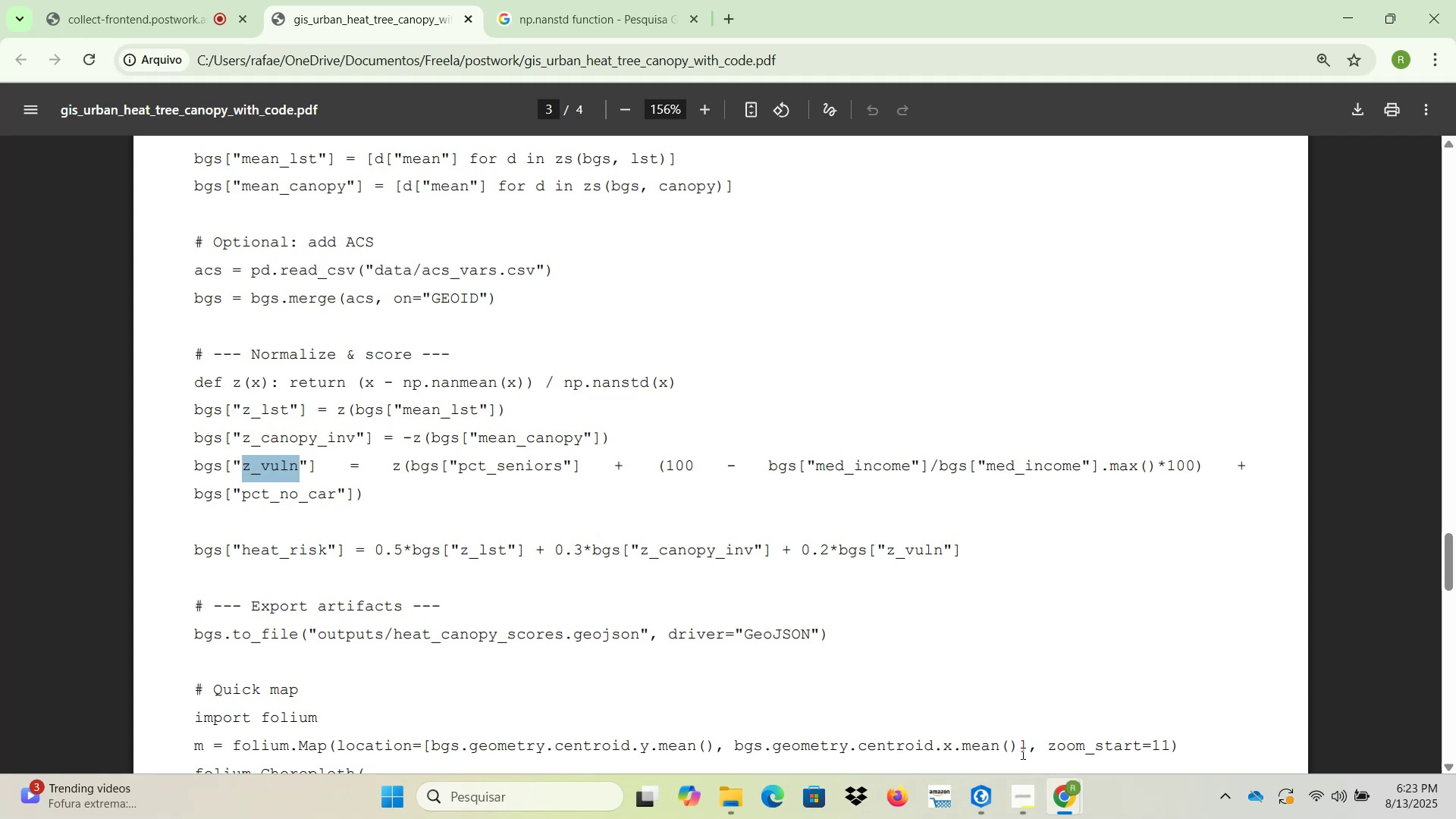 
left_click([1065, 802])
 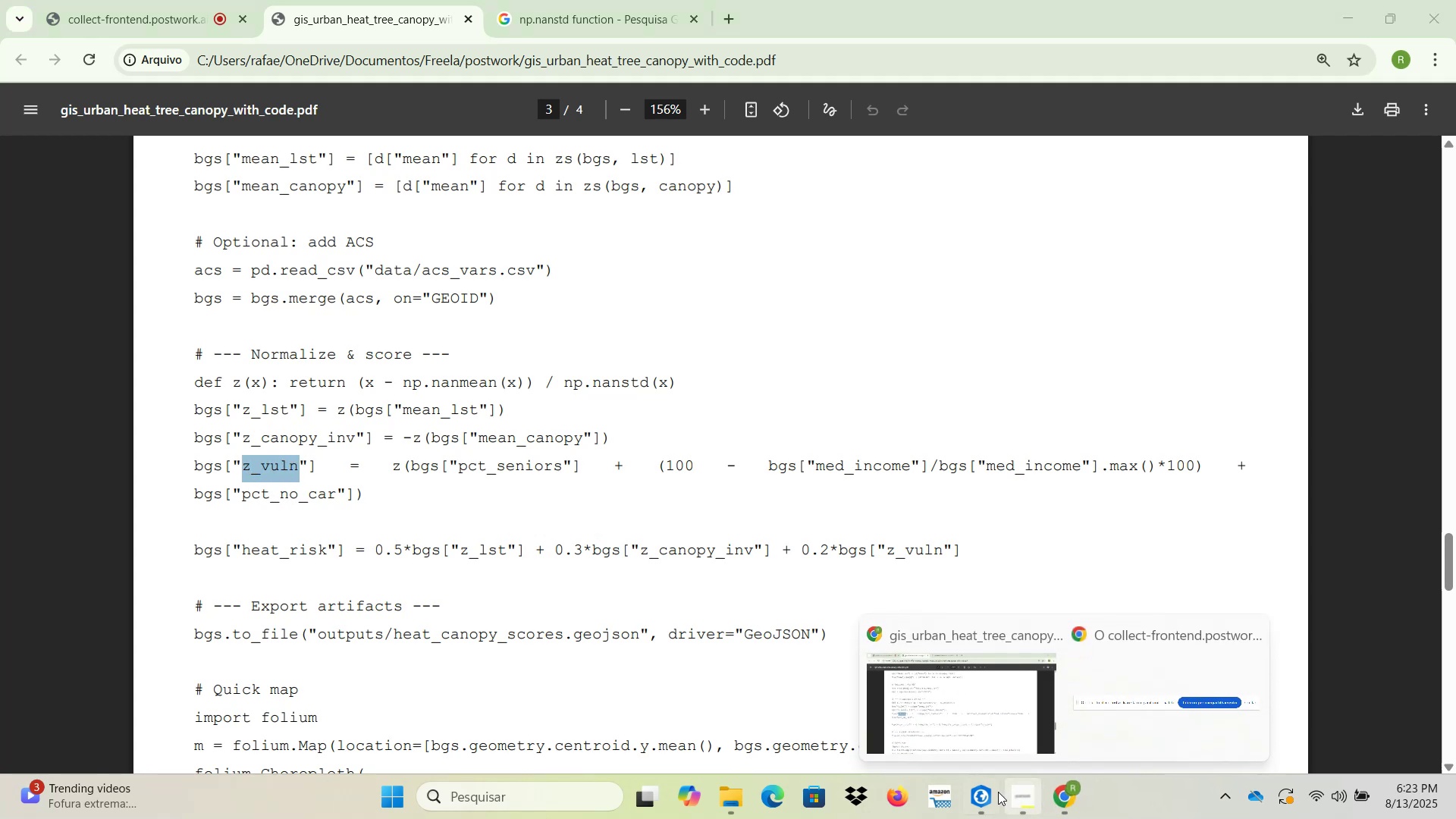 
left_click([987, 792])
 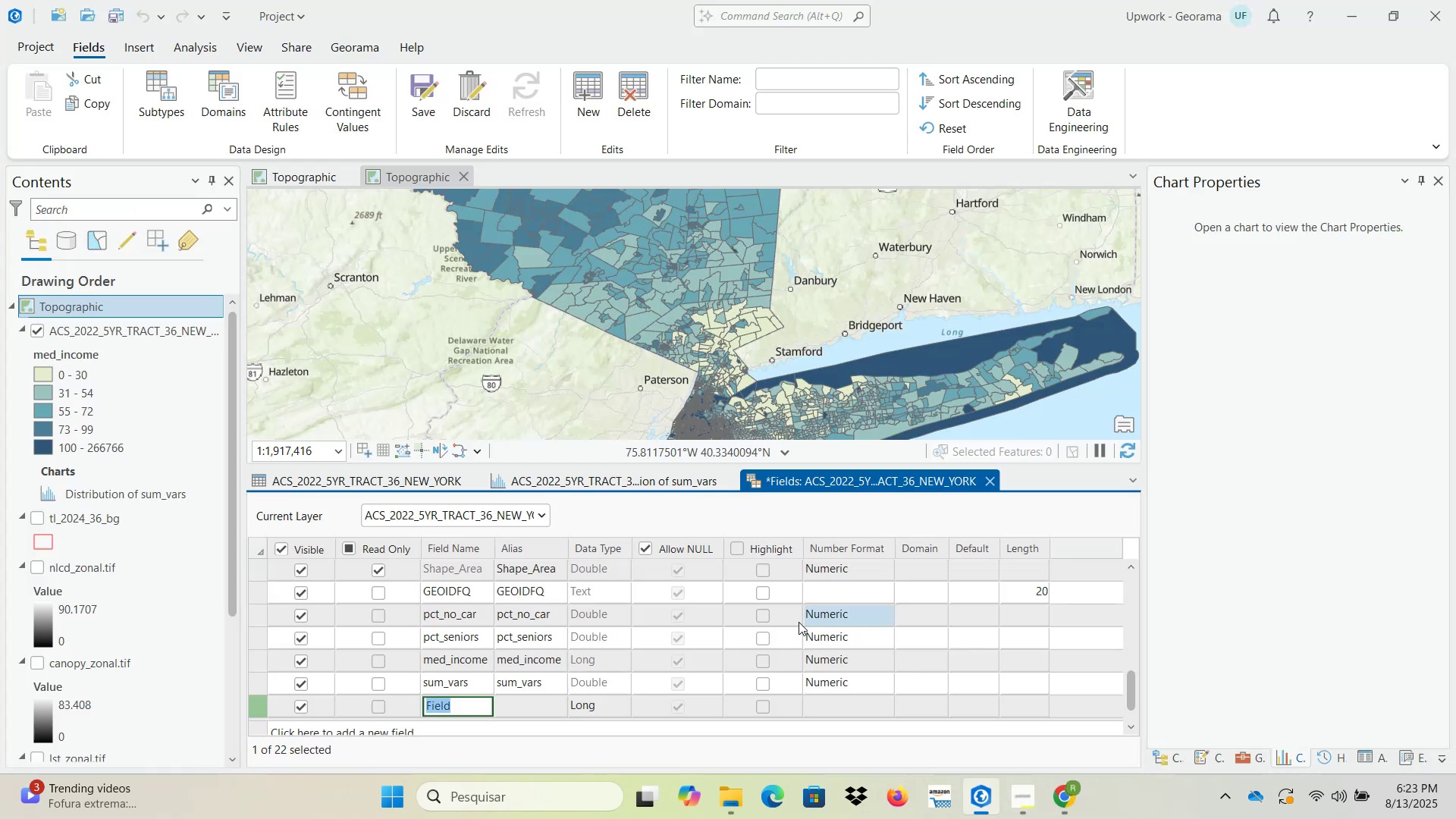 
key(Control+ControlLeft)
 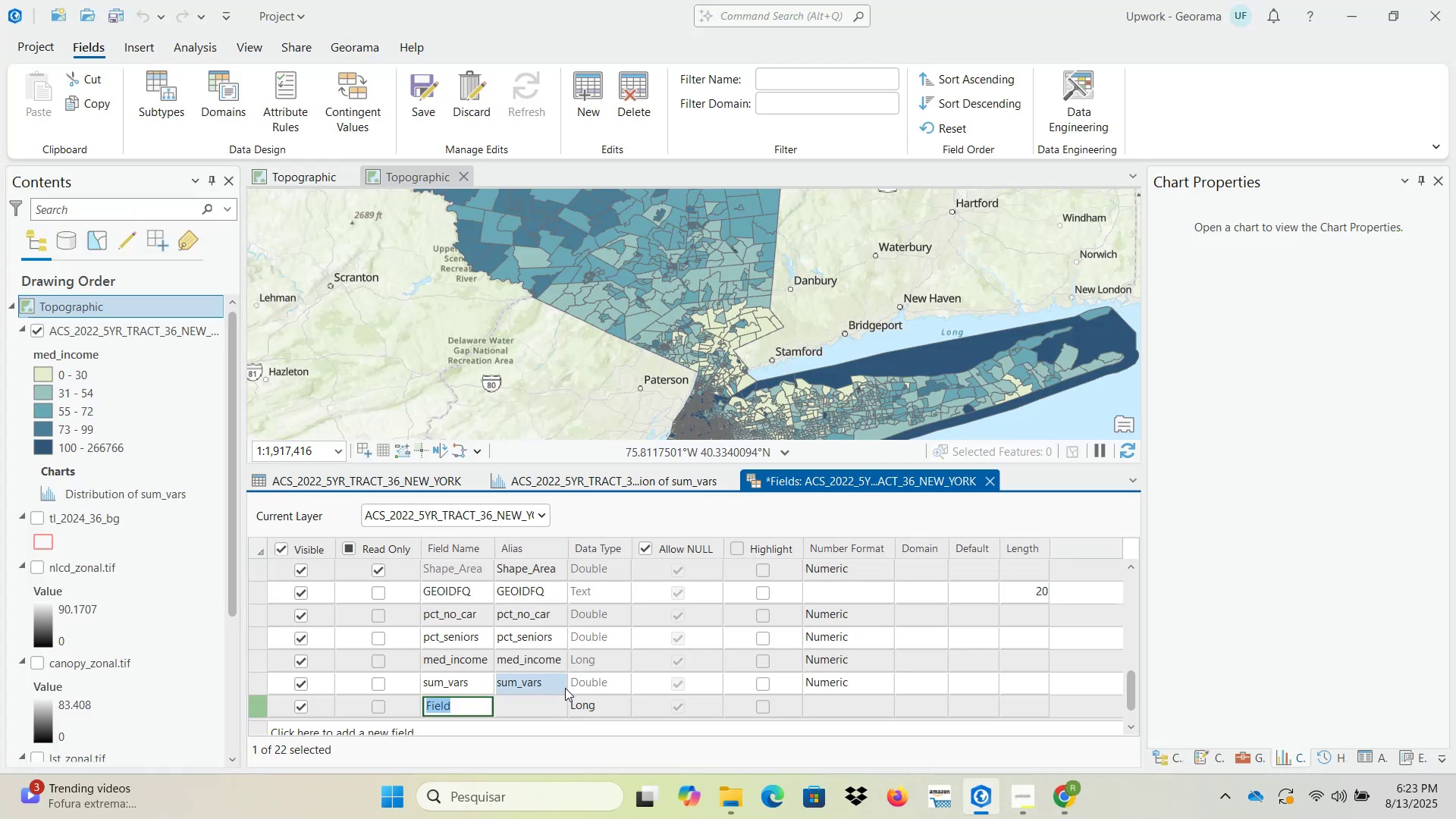 
key(Control+V)
 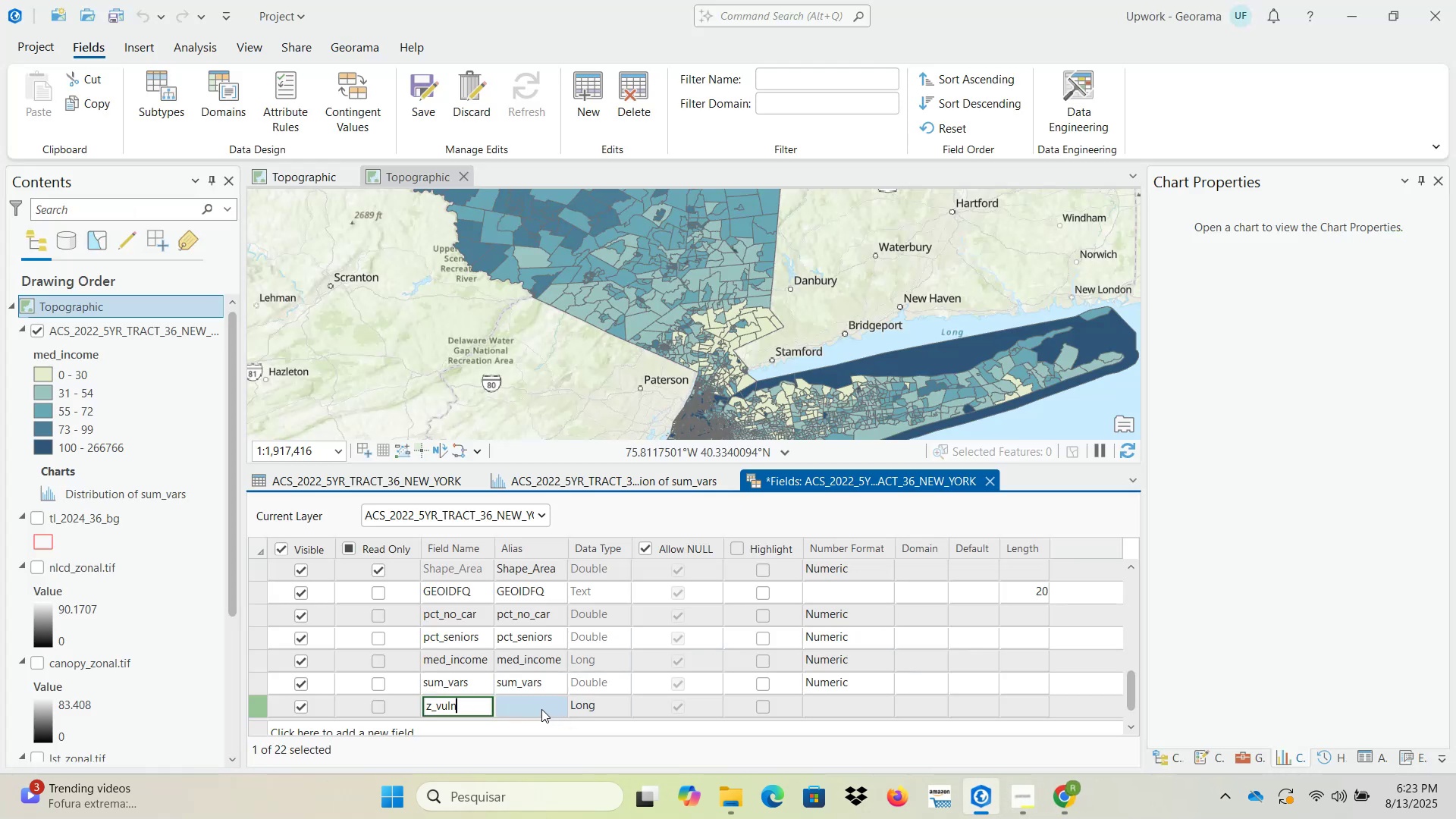 
double_click([541, 709])
 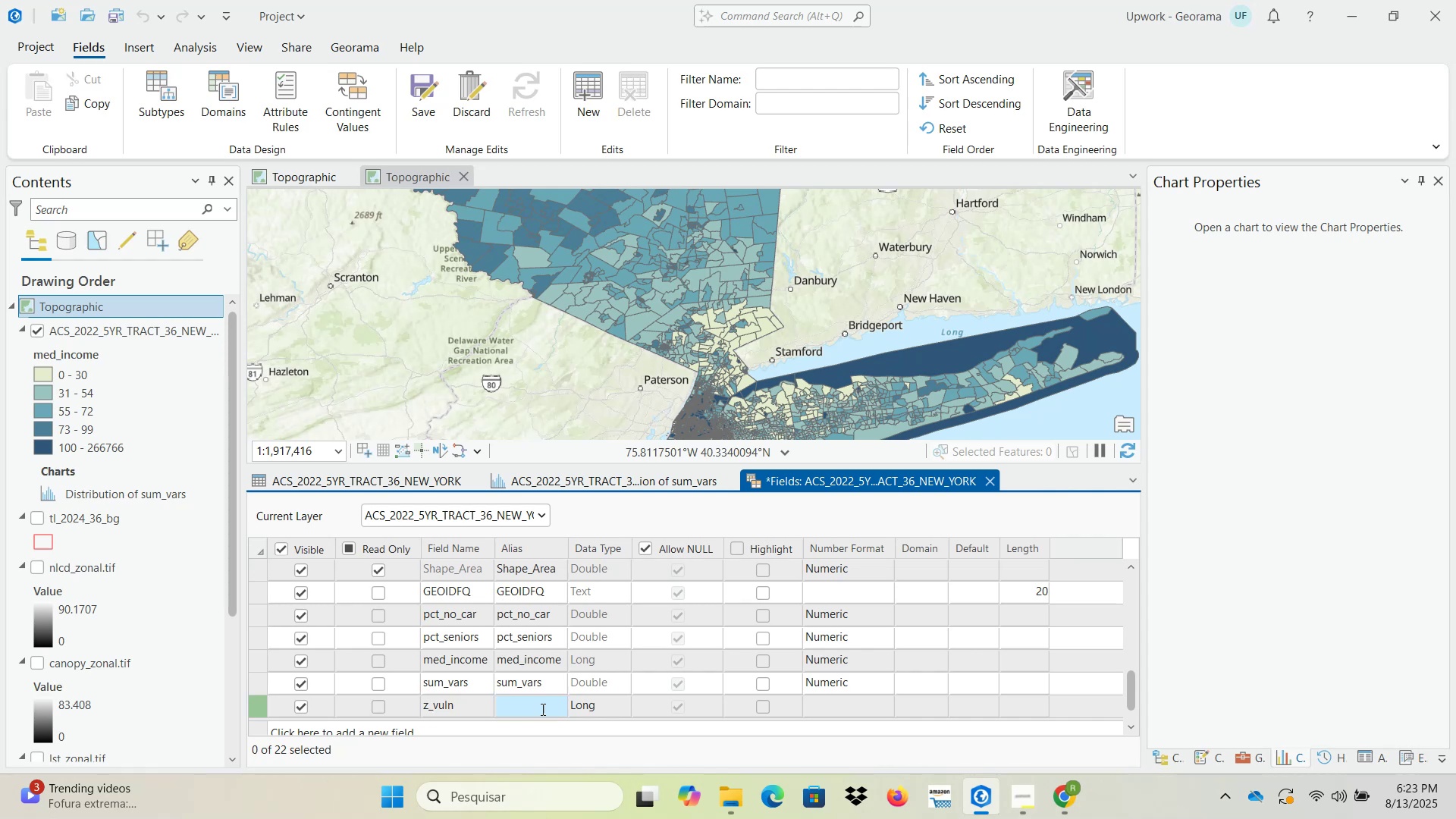 
key(Control+ControlLeft)
 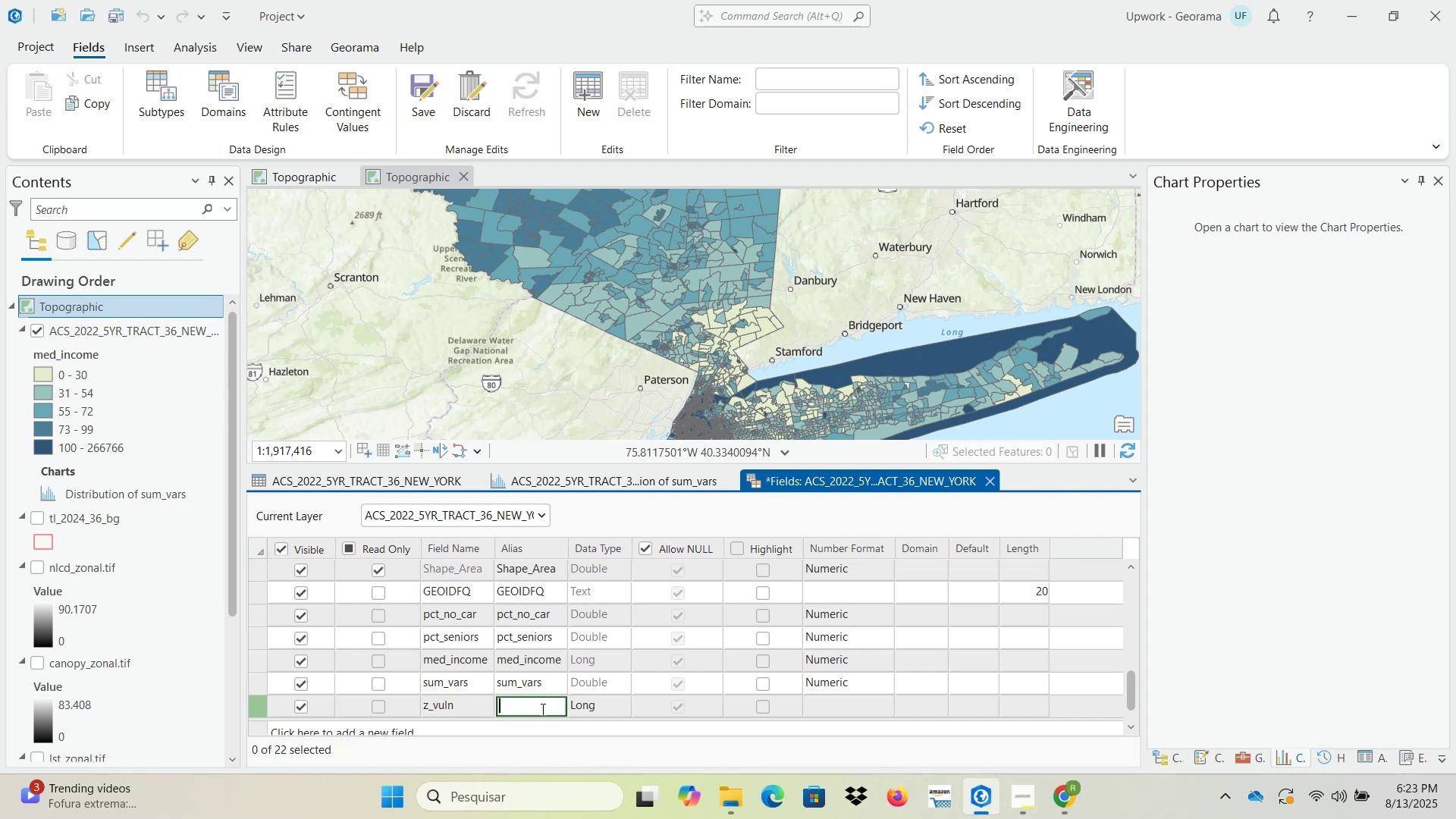 
key(Control+V)
 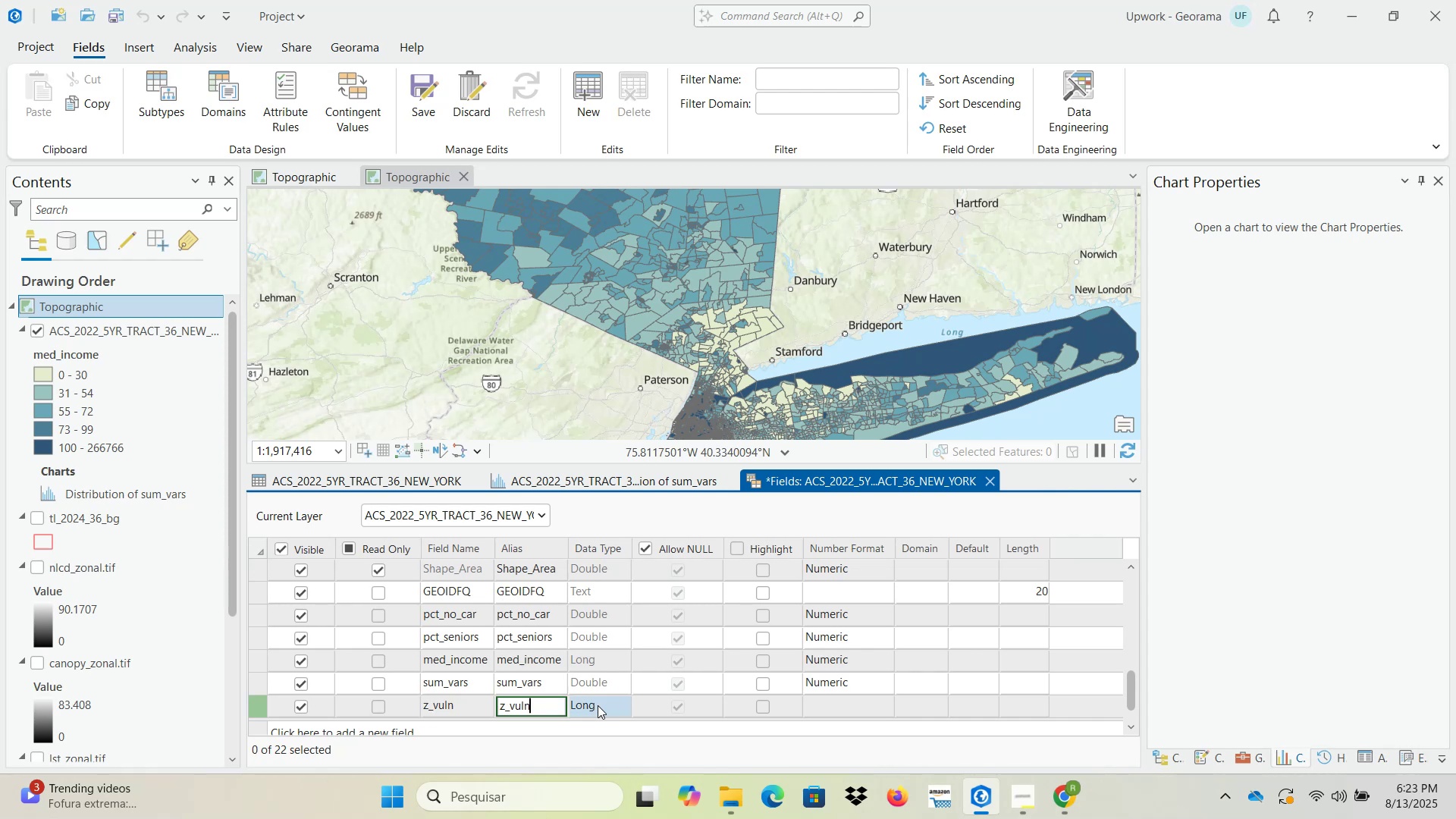 
double_click([598, 705])
 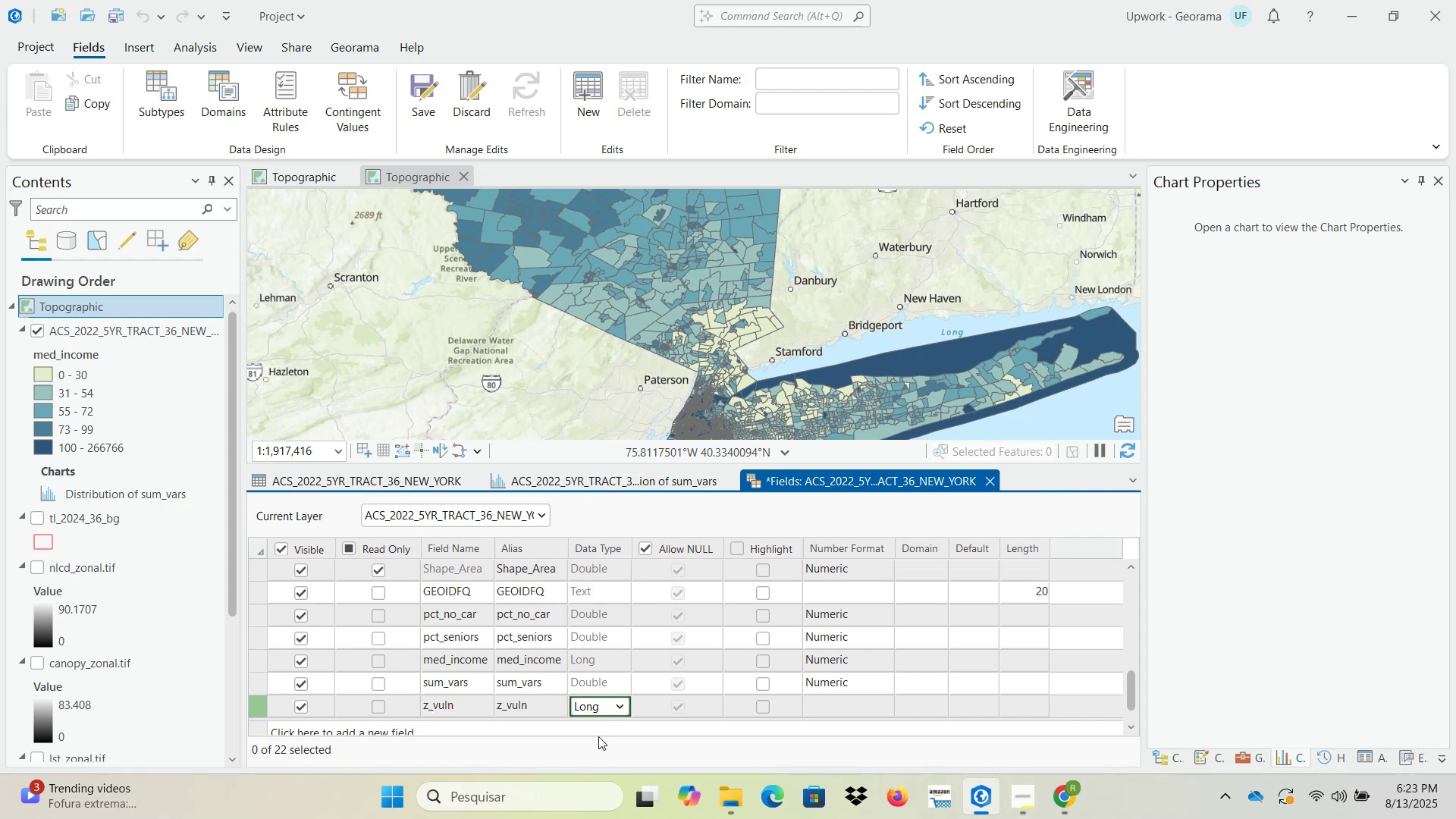 
wait(9.4)
 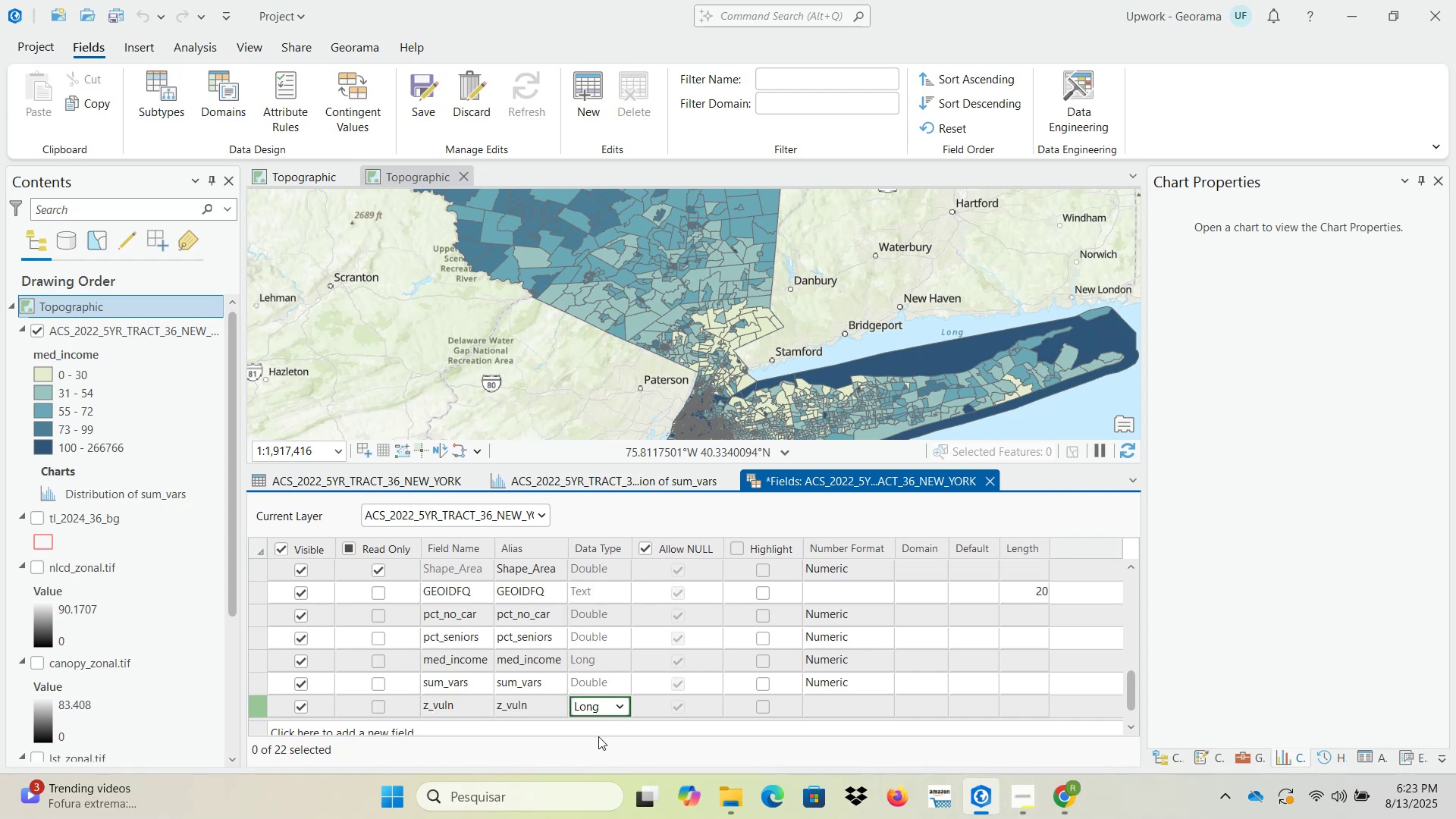 
left_click([611, 711])
 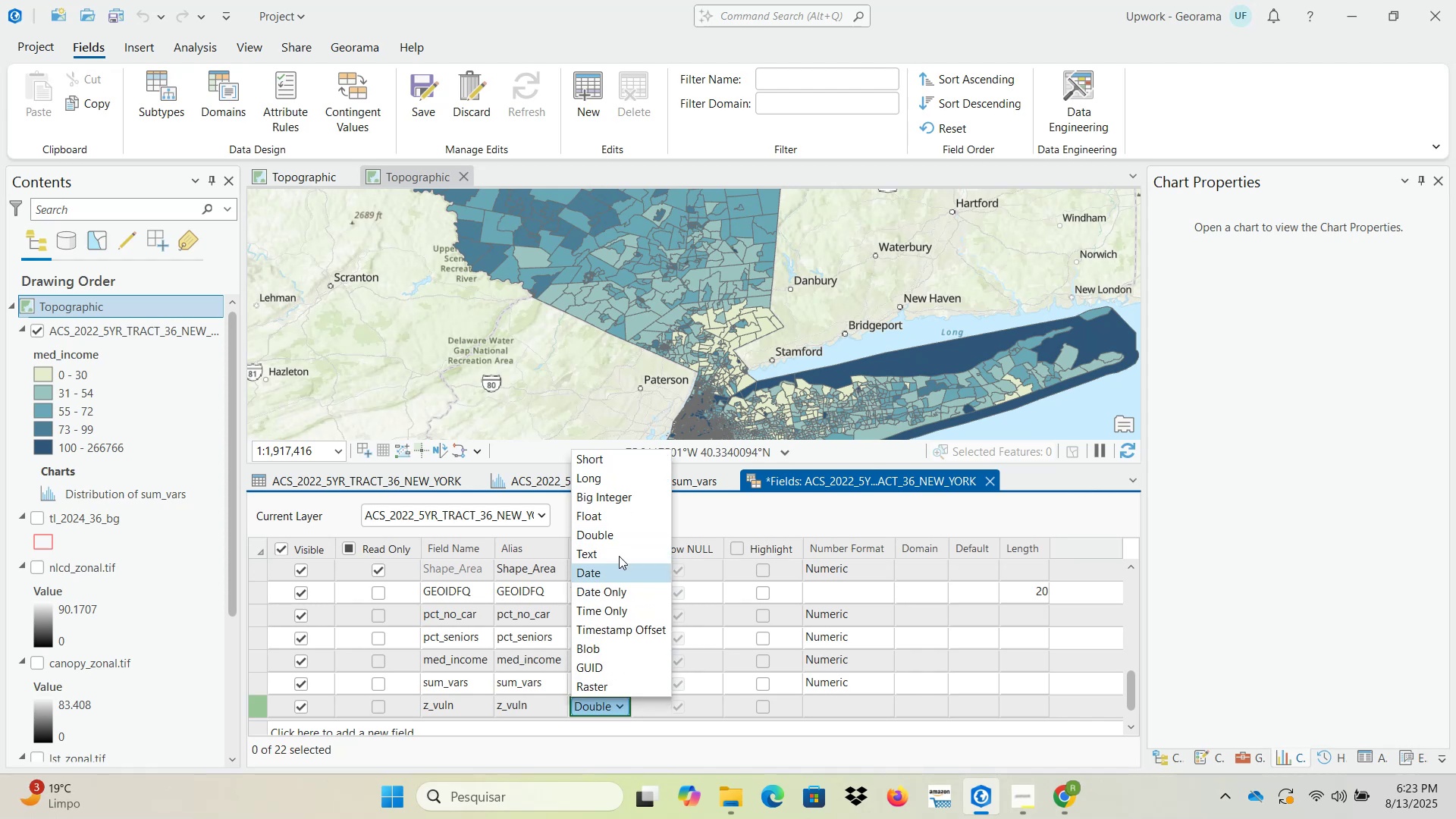 
left_click([620, 533])
 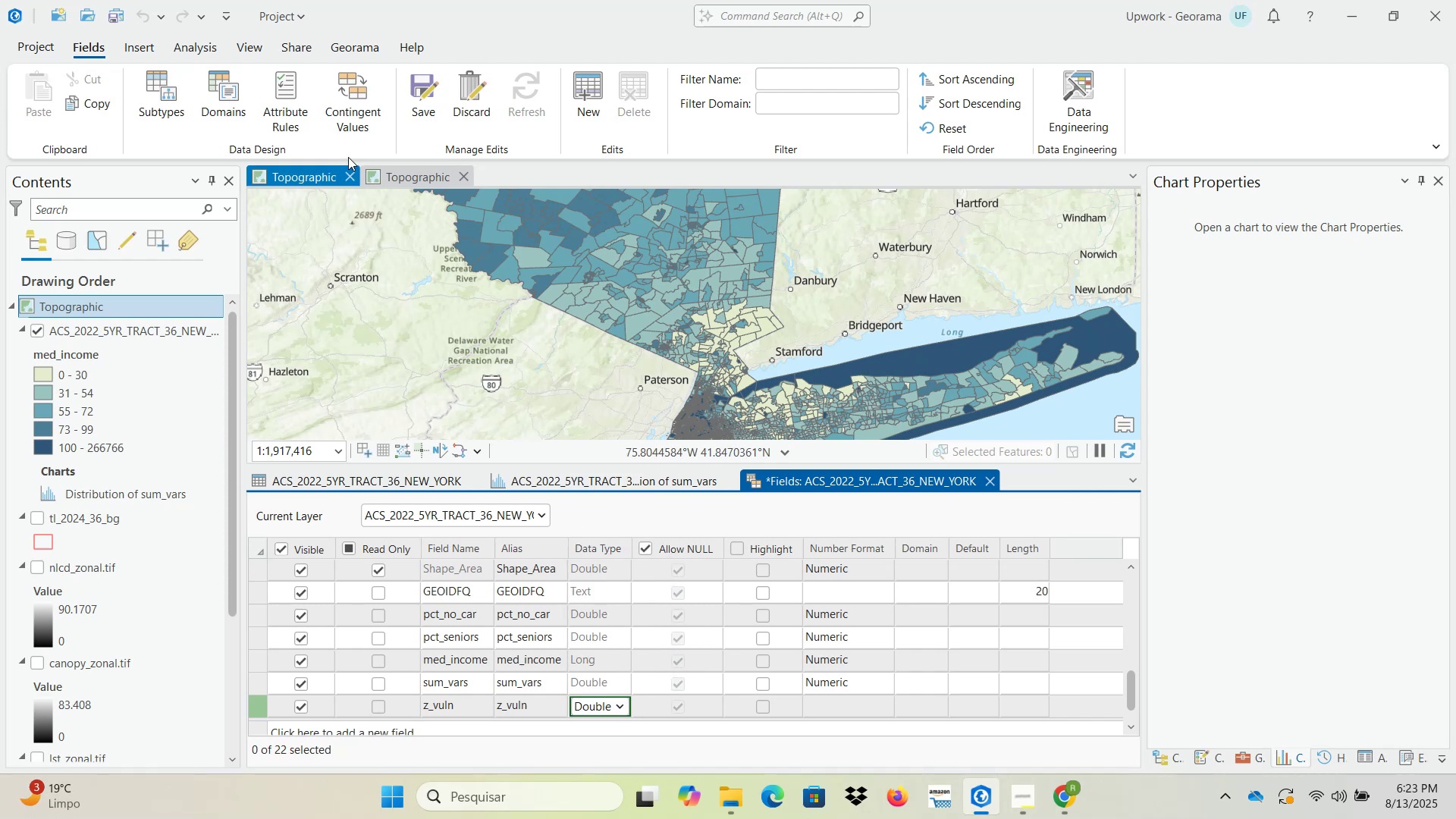 
left_click([421, 111])
 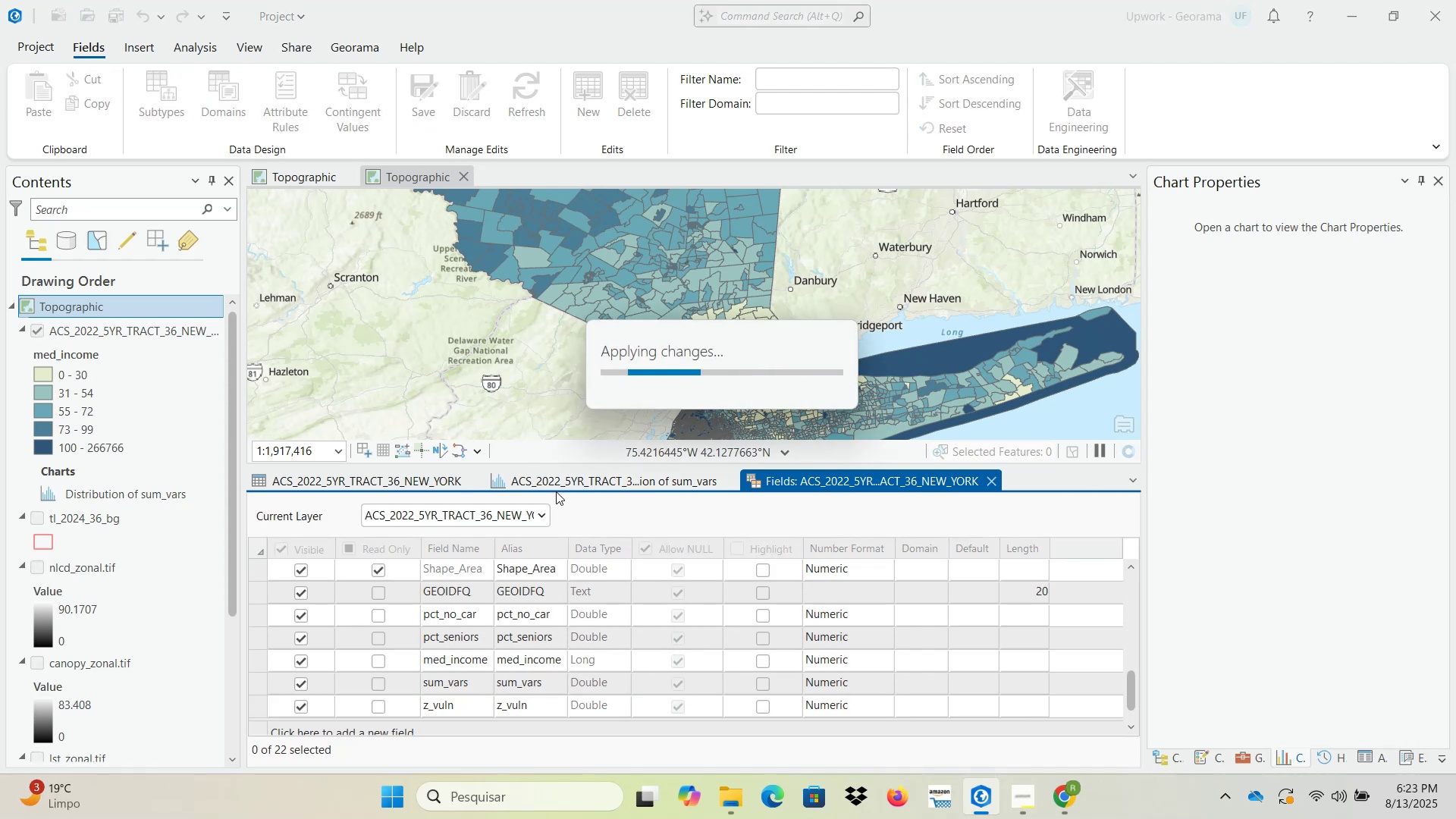 
wait(5.5)
 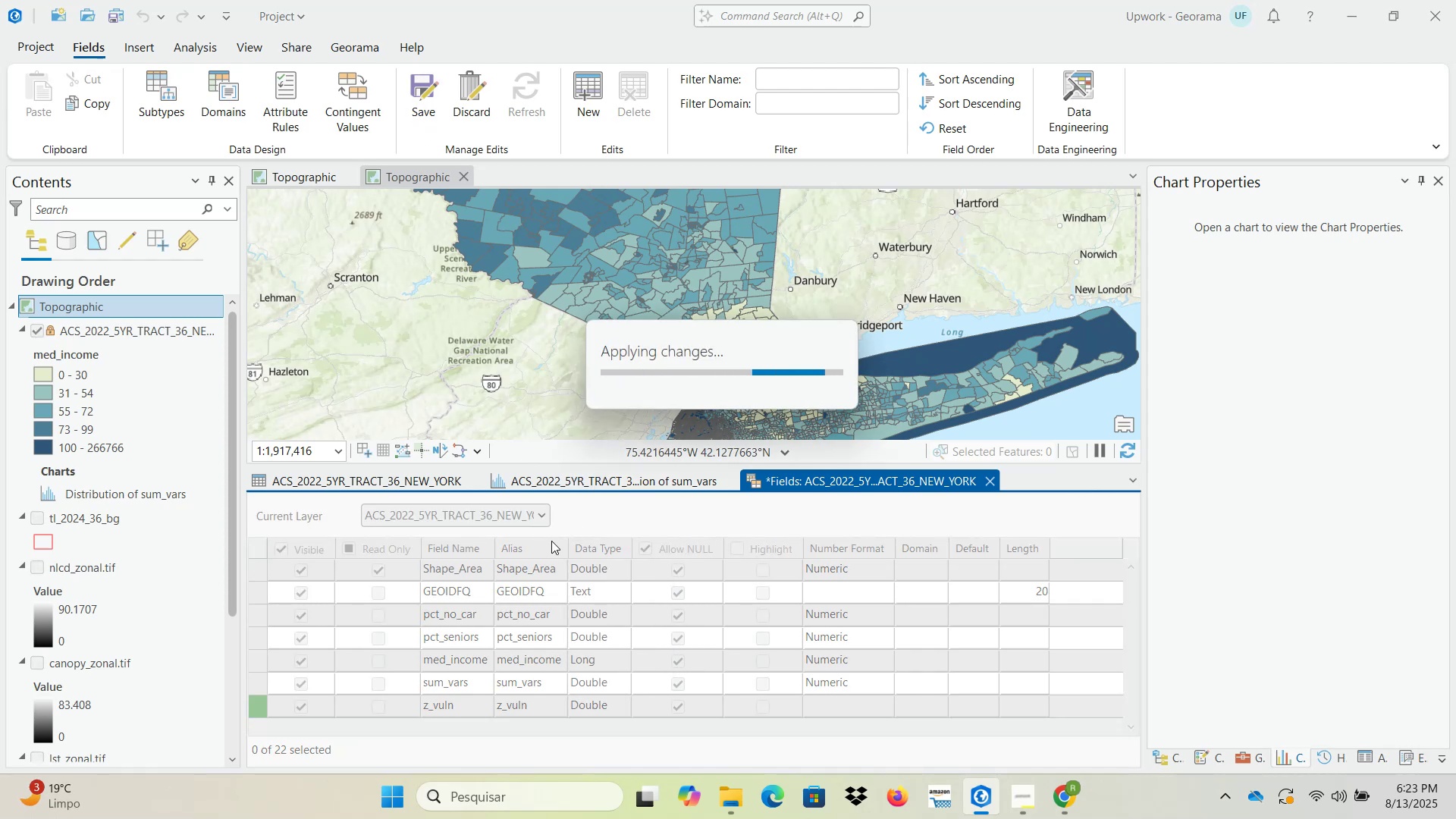 
left_click([406, 483])
 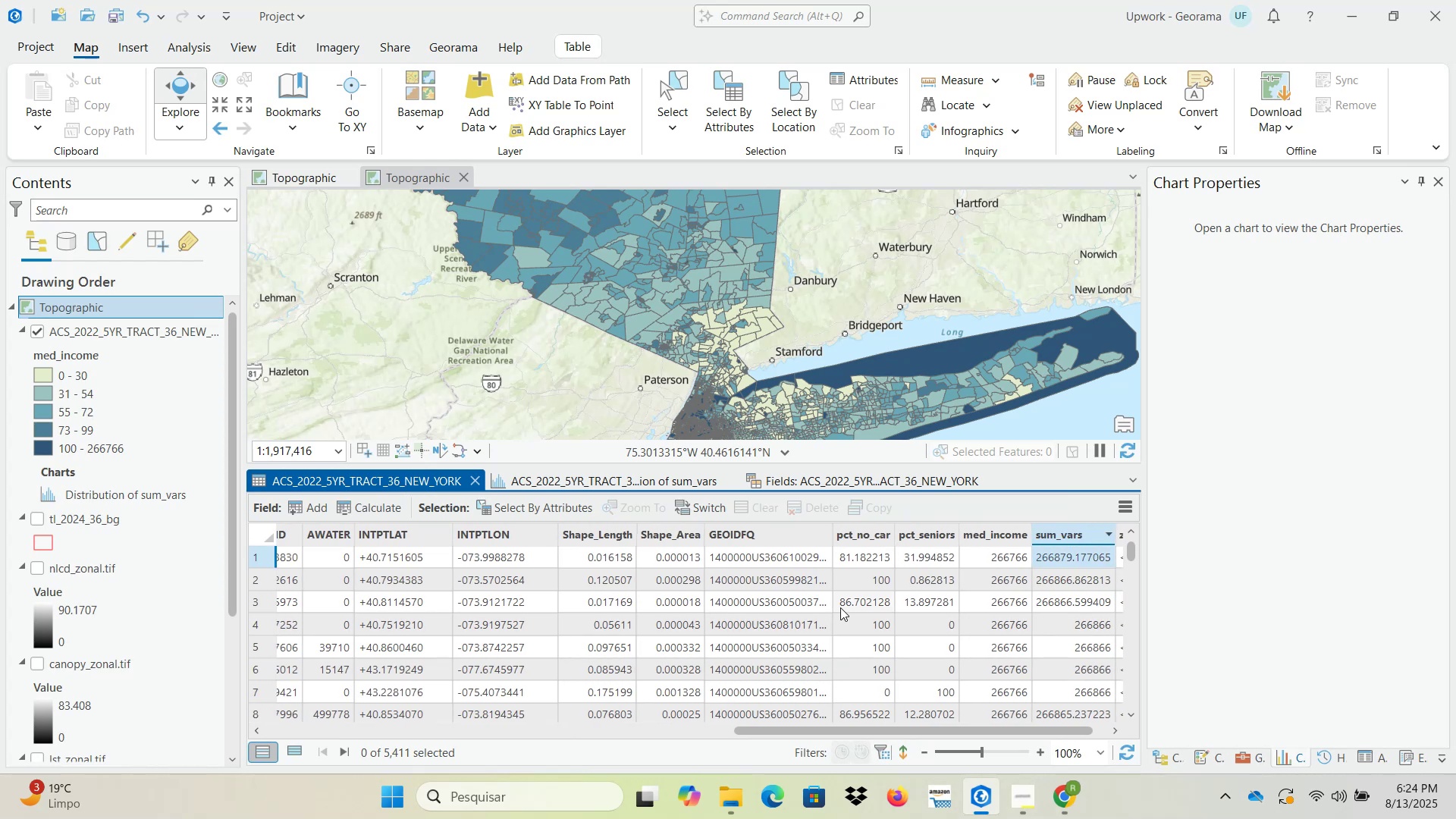 
scroll: coordinate [1021, 651], scroll_direction: down, amount: 6.0
 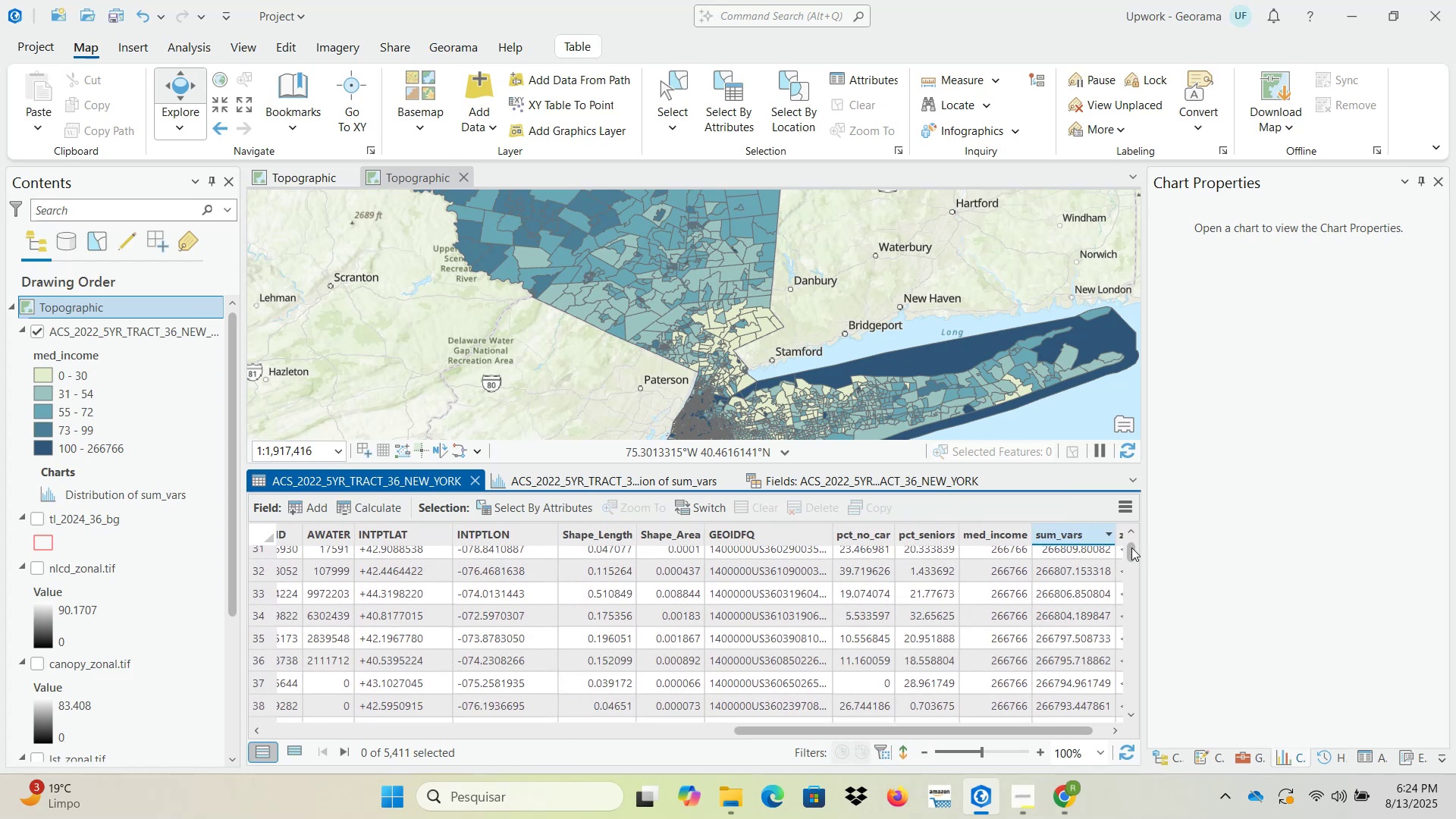 
left_click([1127, 546])
 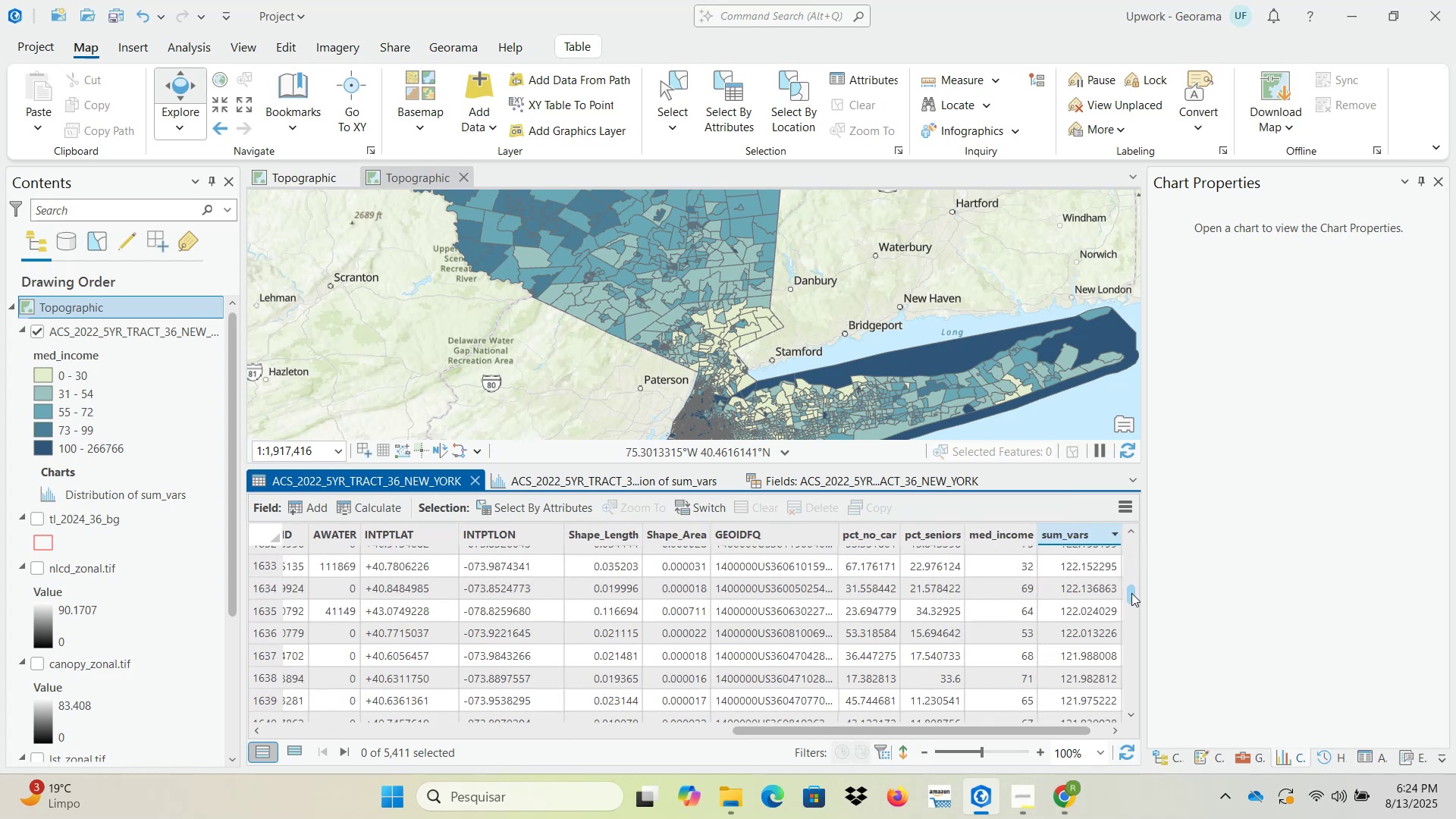 
wait(8.9)
 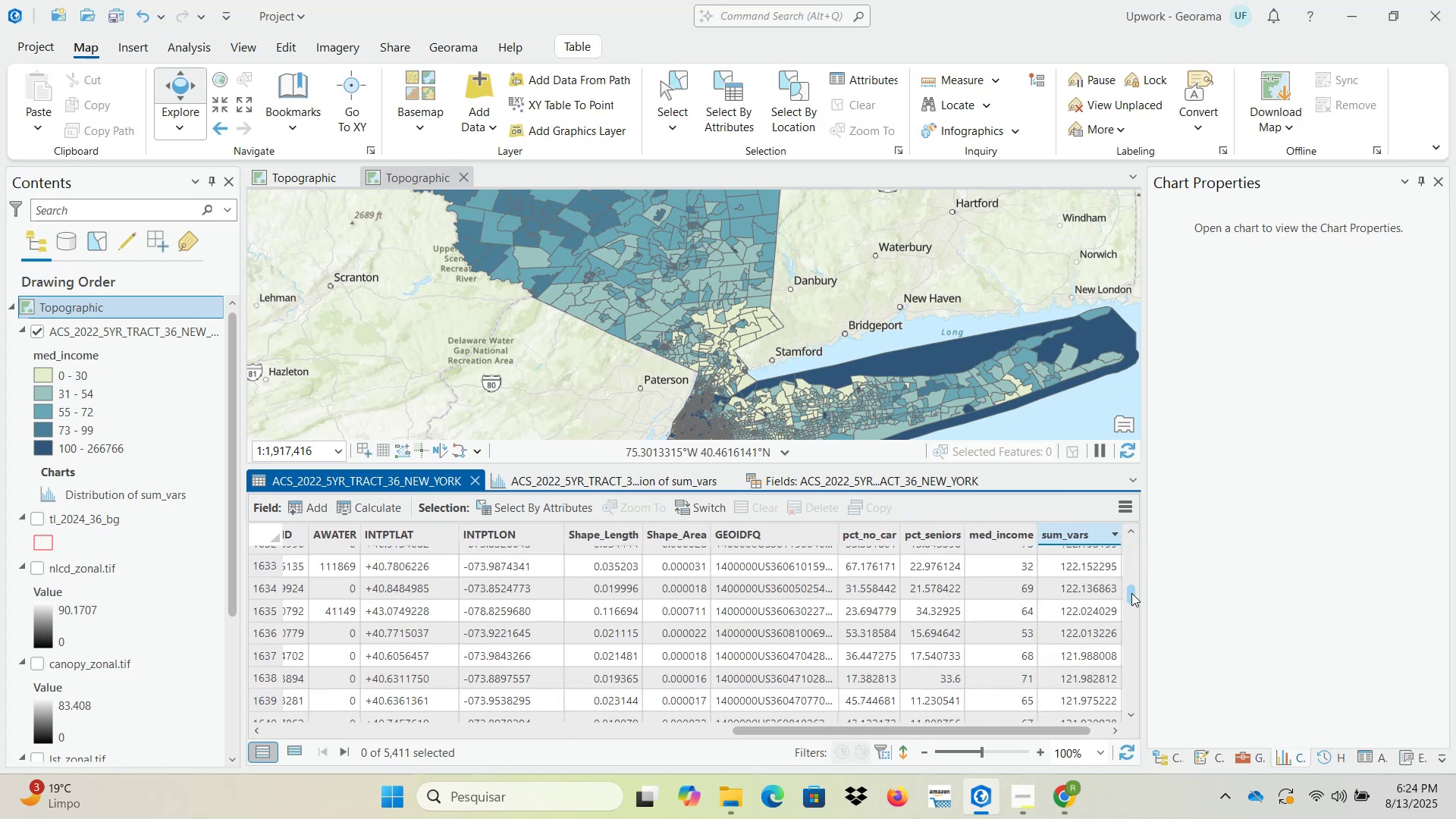 
left_click([1108, 532])
 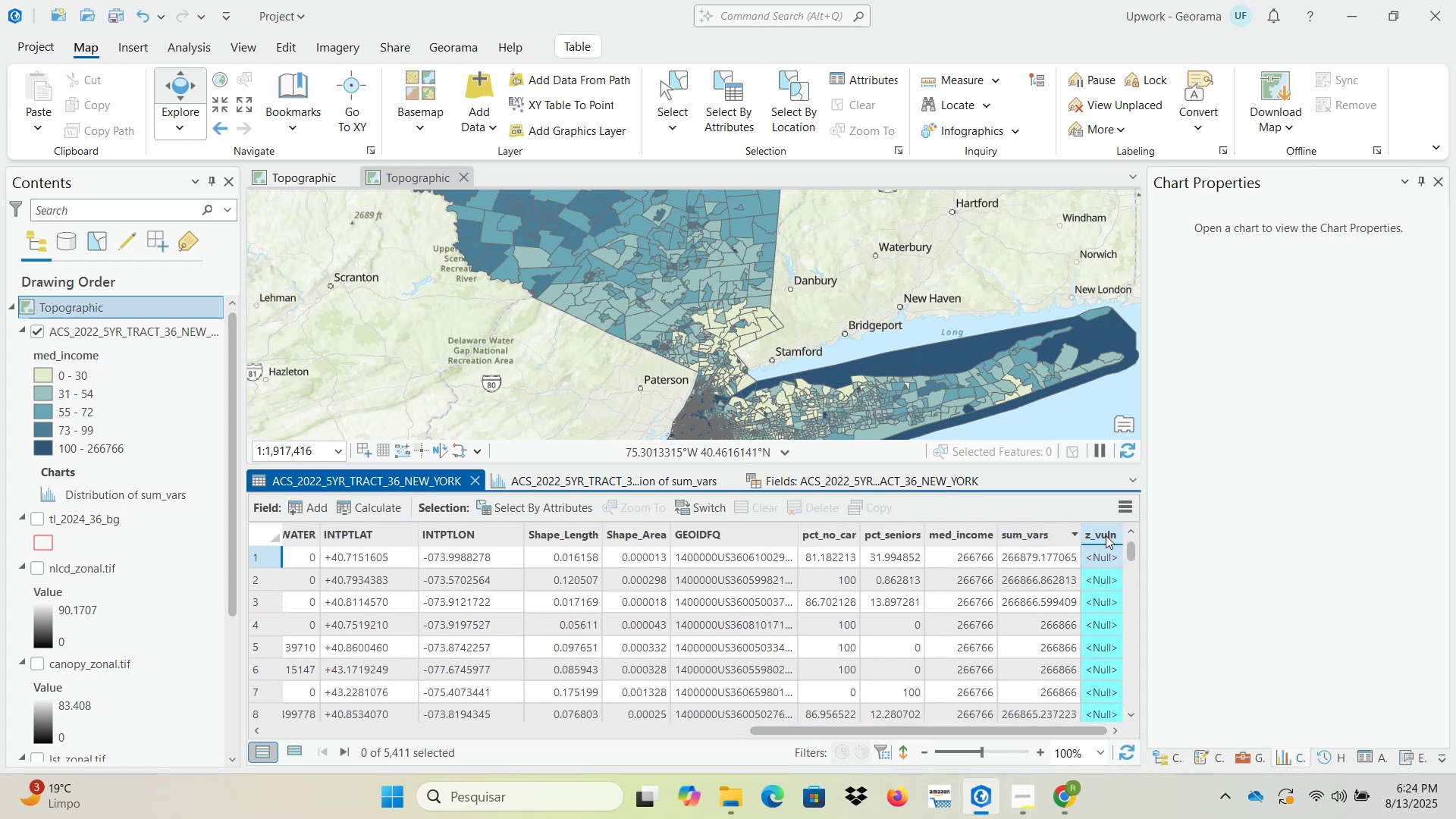 
right_click([1106, 535])
 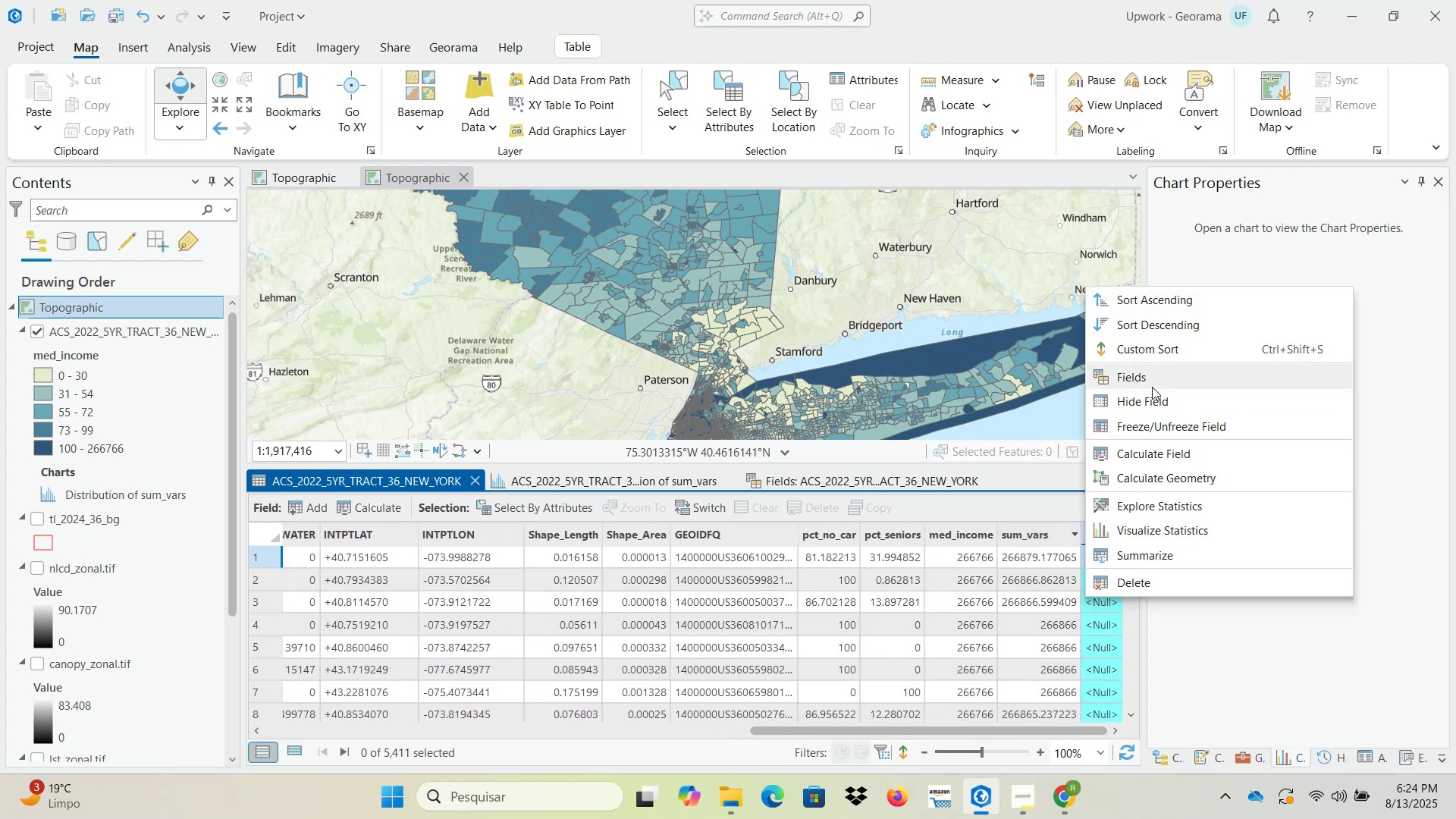 
left_click([1141, 452])
 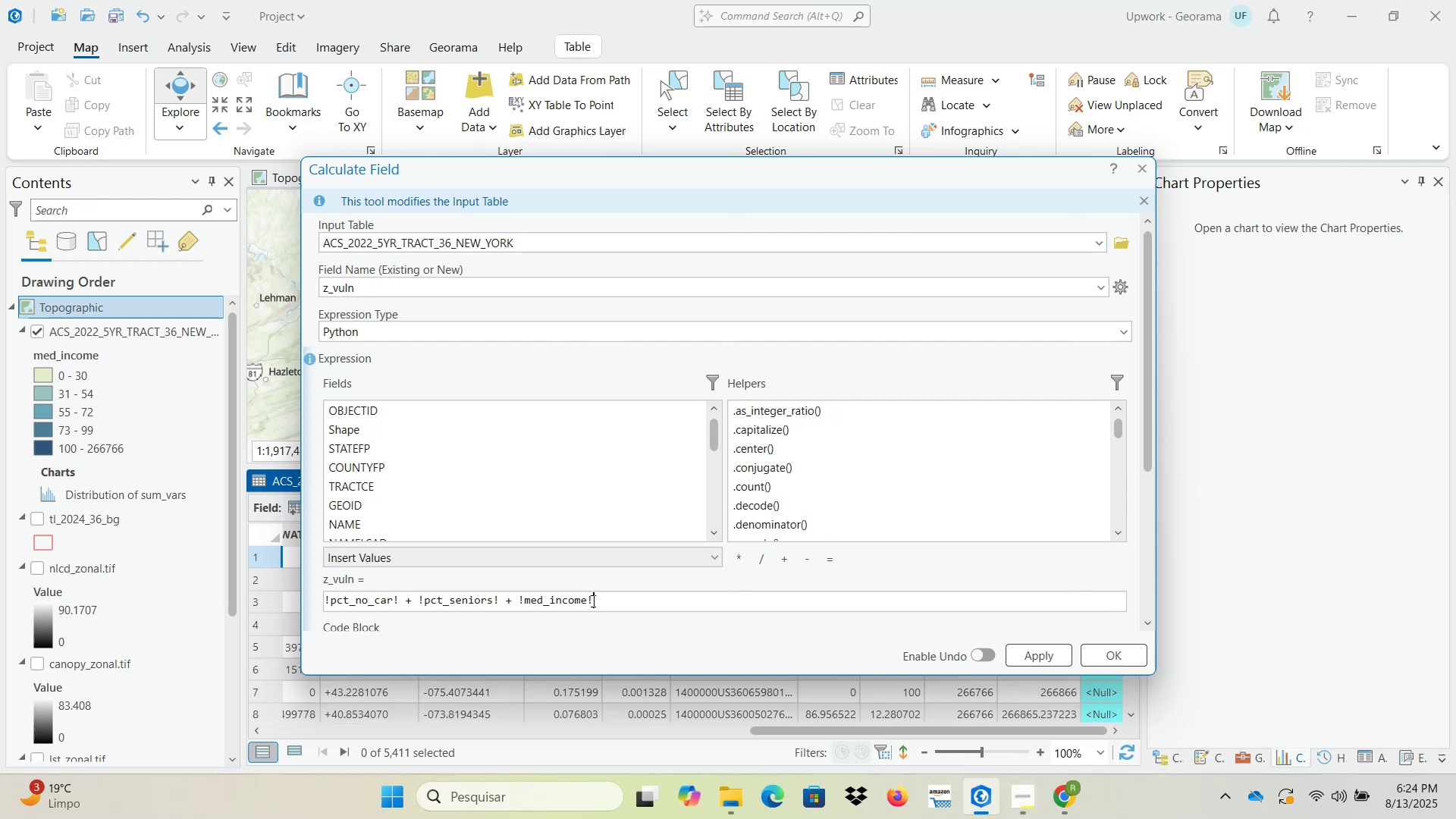 
key(Backspace)
 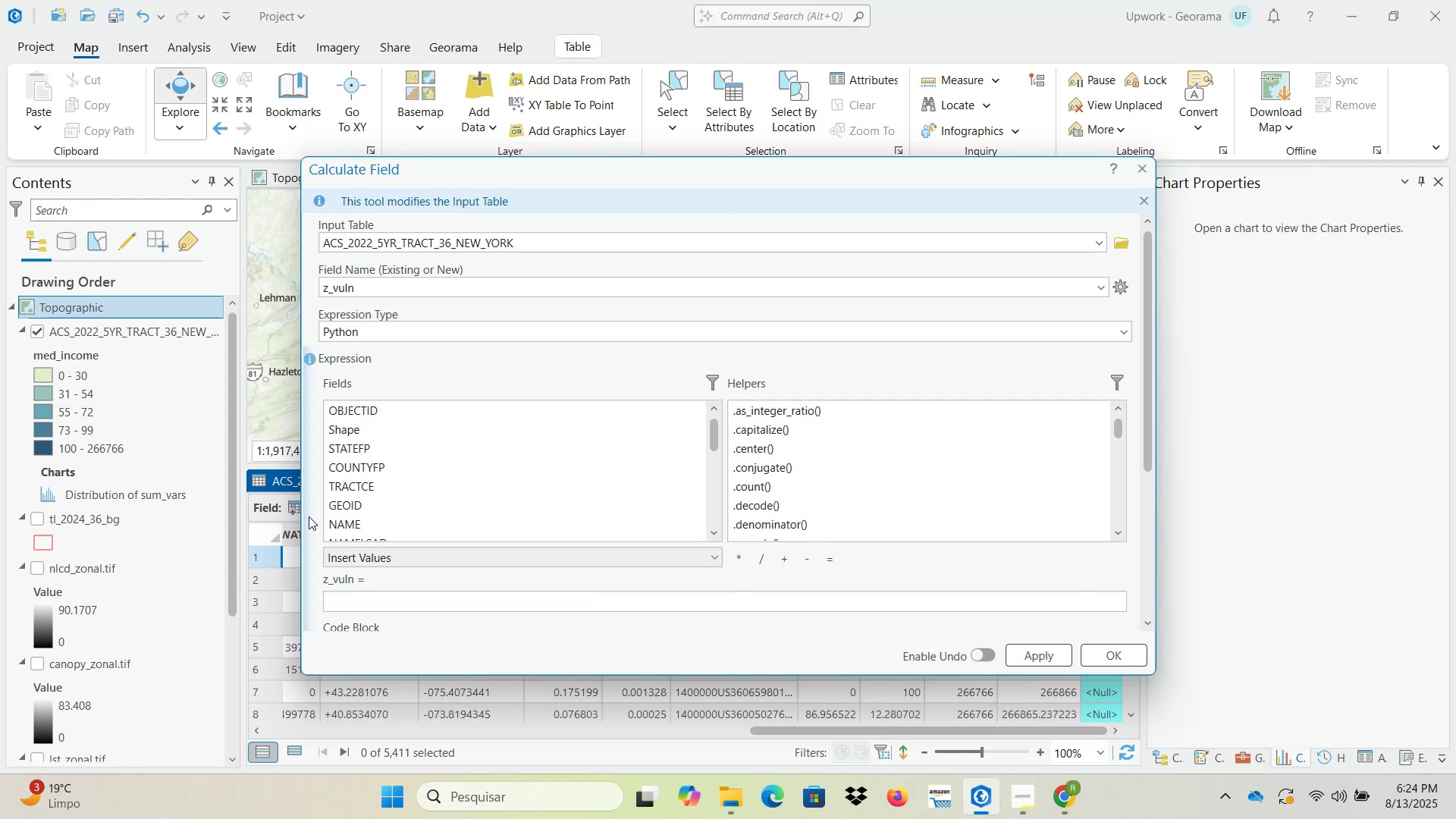 
scroll: coordinate [448, 511], scroll_direction: down, amount: 13.0
 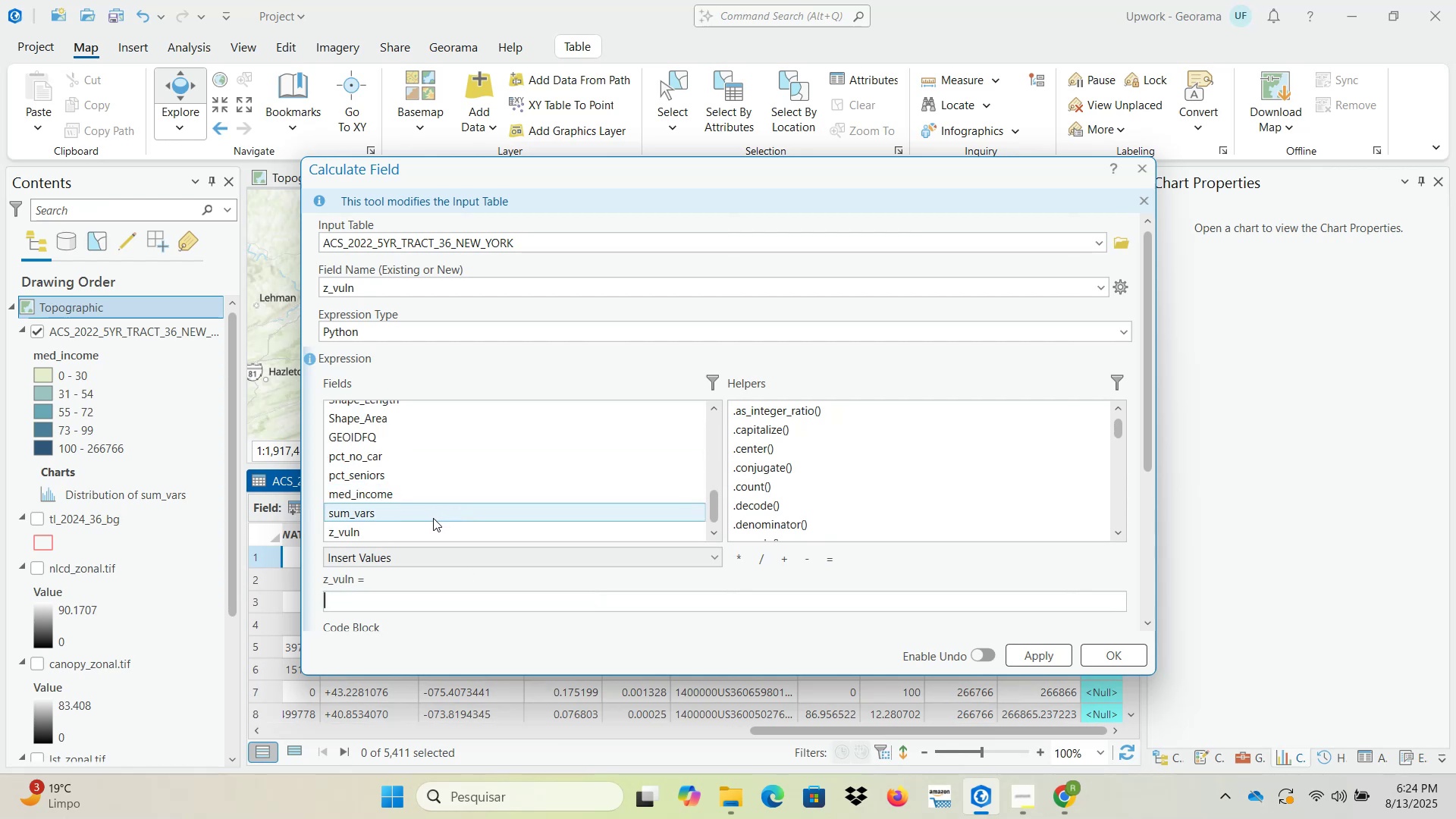 
double_click([433, 518])
 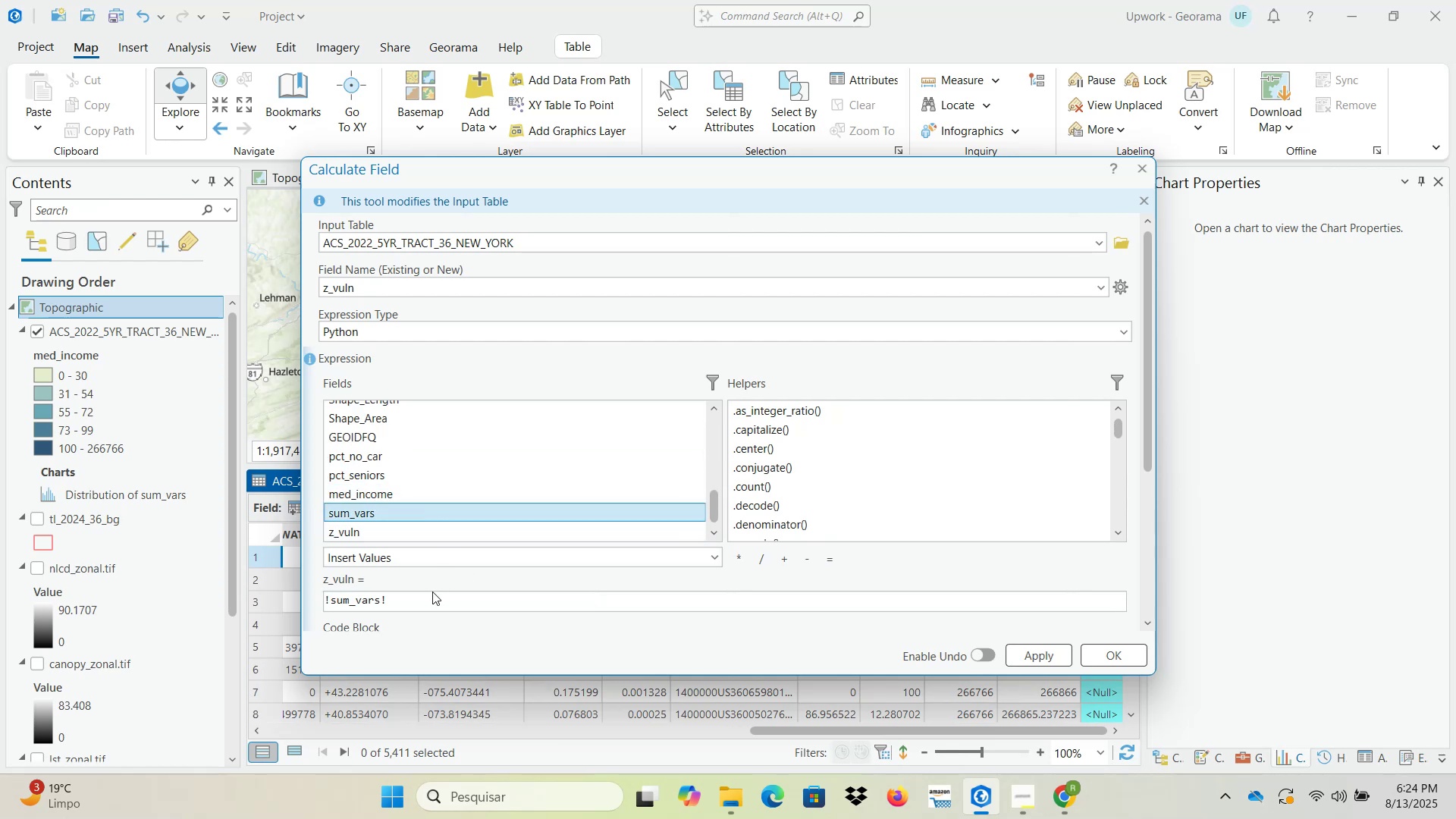 
left_click([424, 604])
 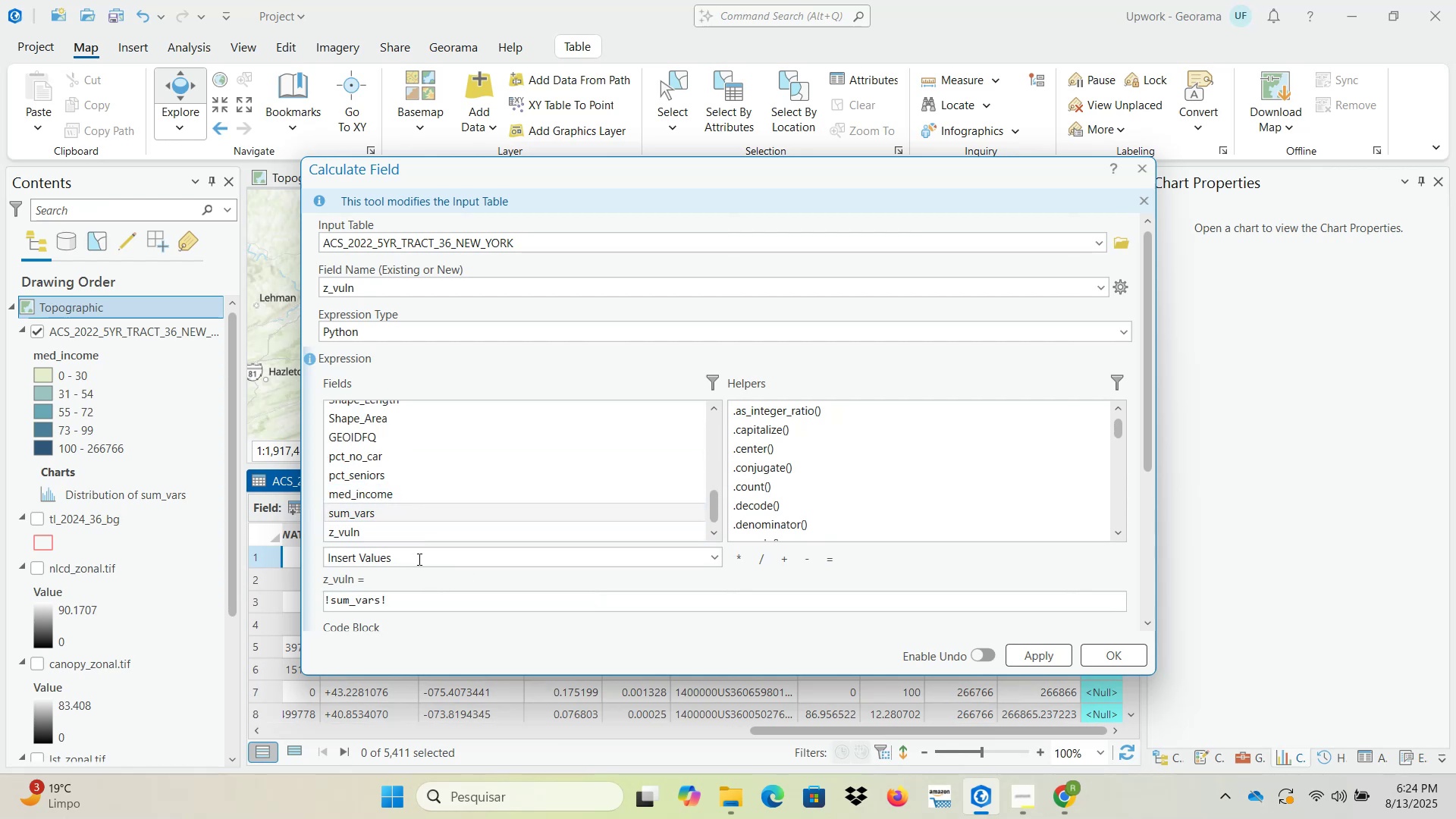 
key(NumpadSubtract)
 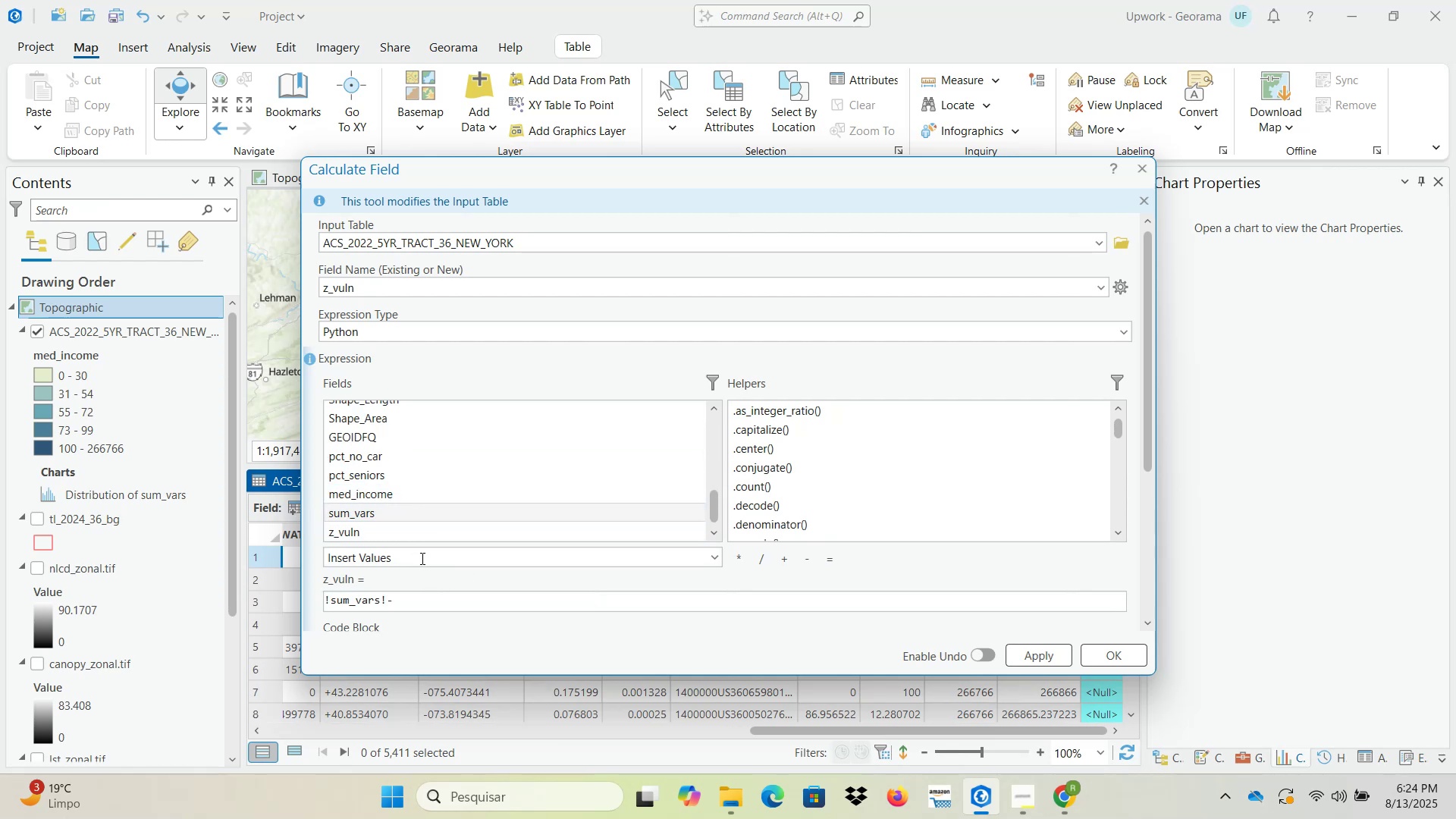 
key(Shift+9)
 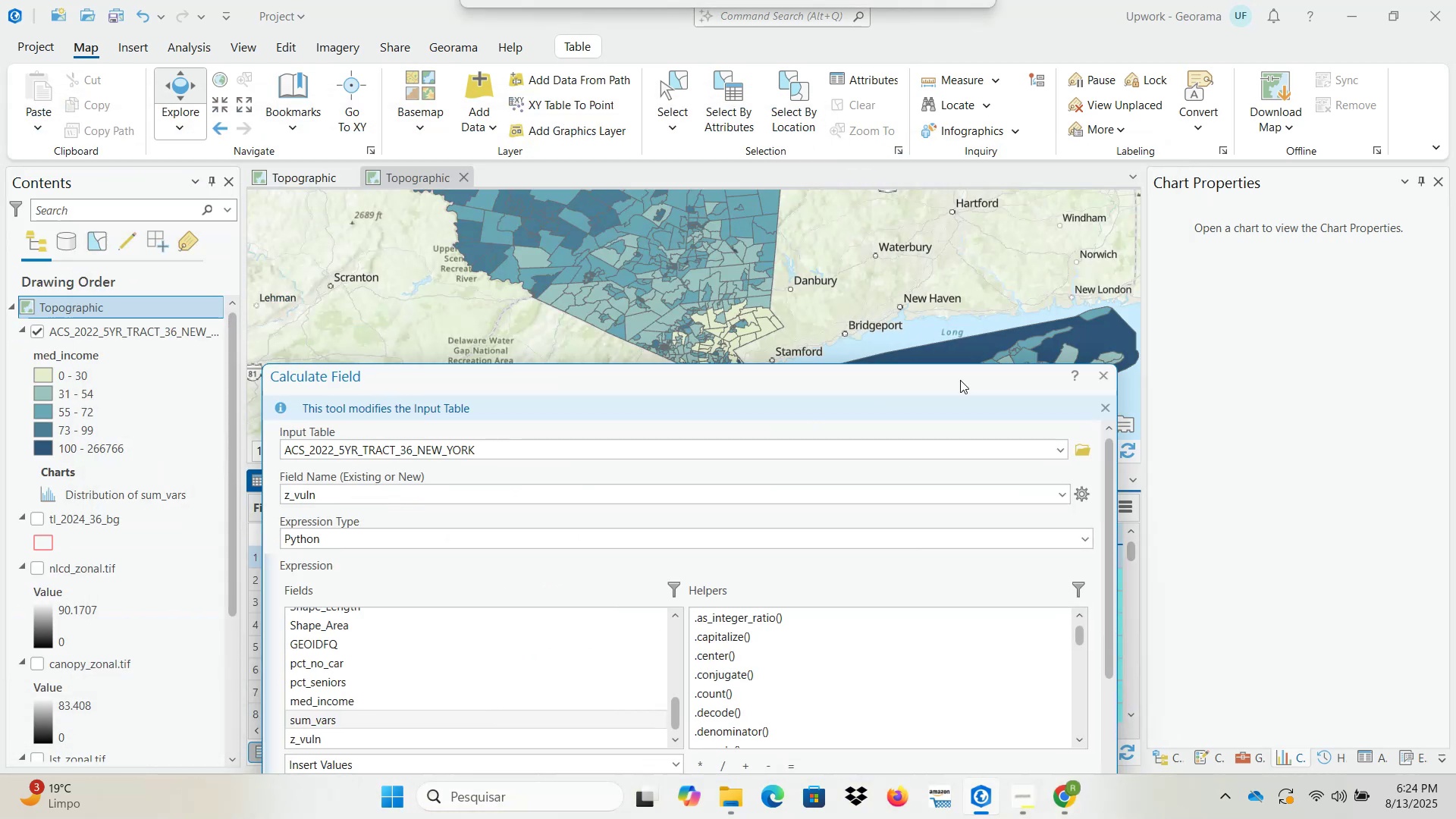 
wait(6.98)
 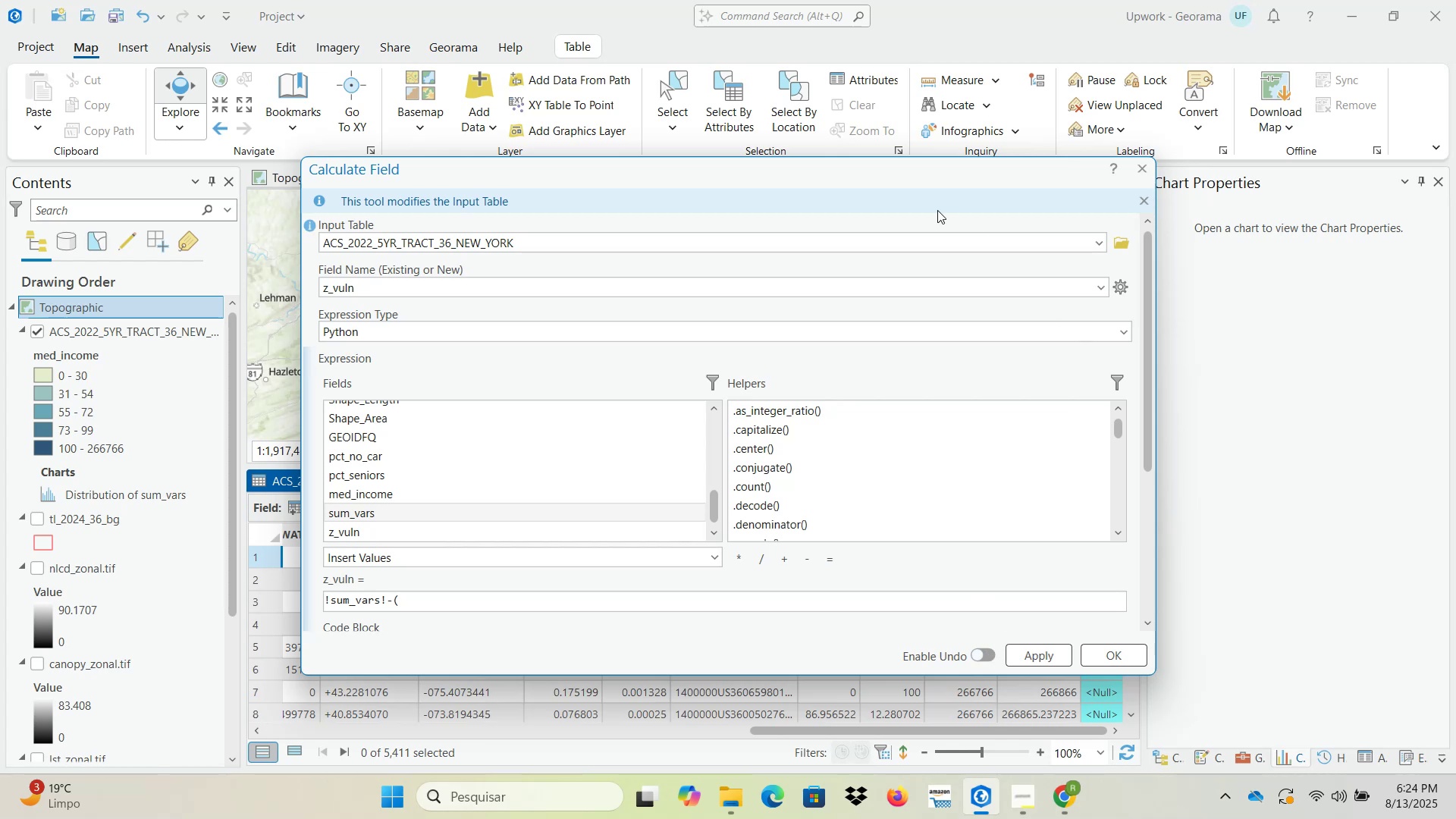 
left_click([539, 478])
 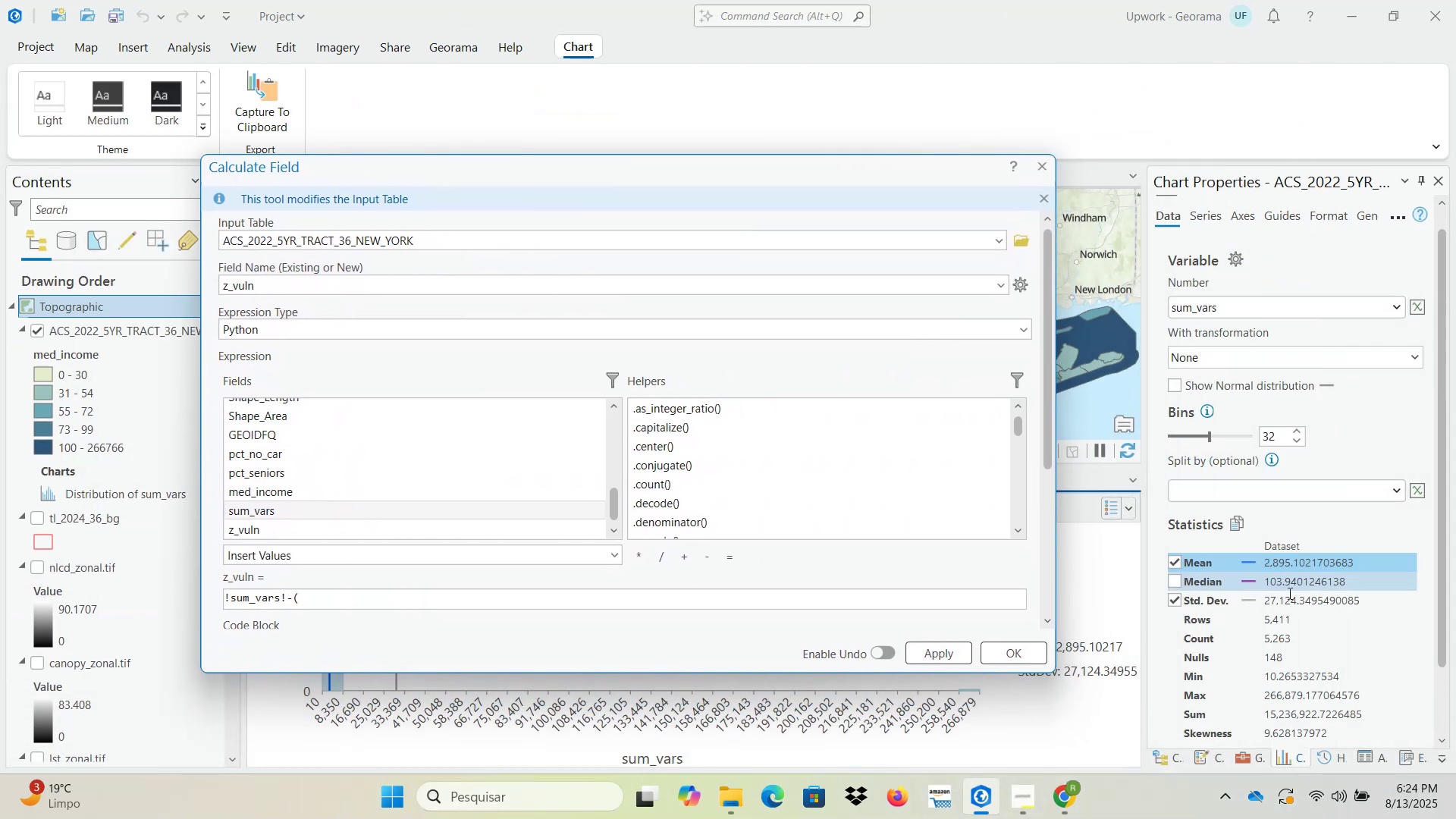 
left_click([1282, 564])
 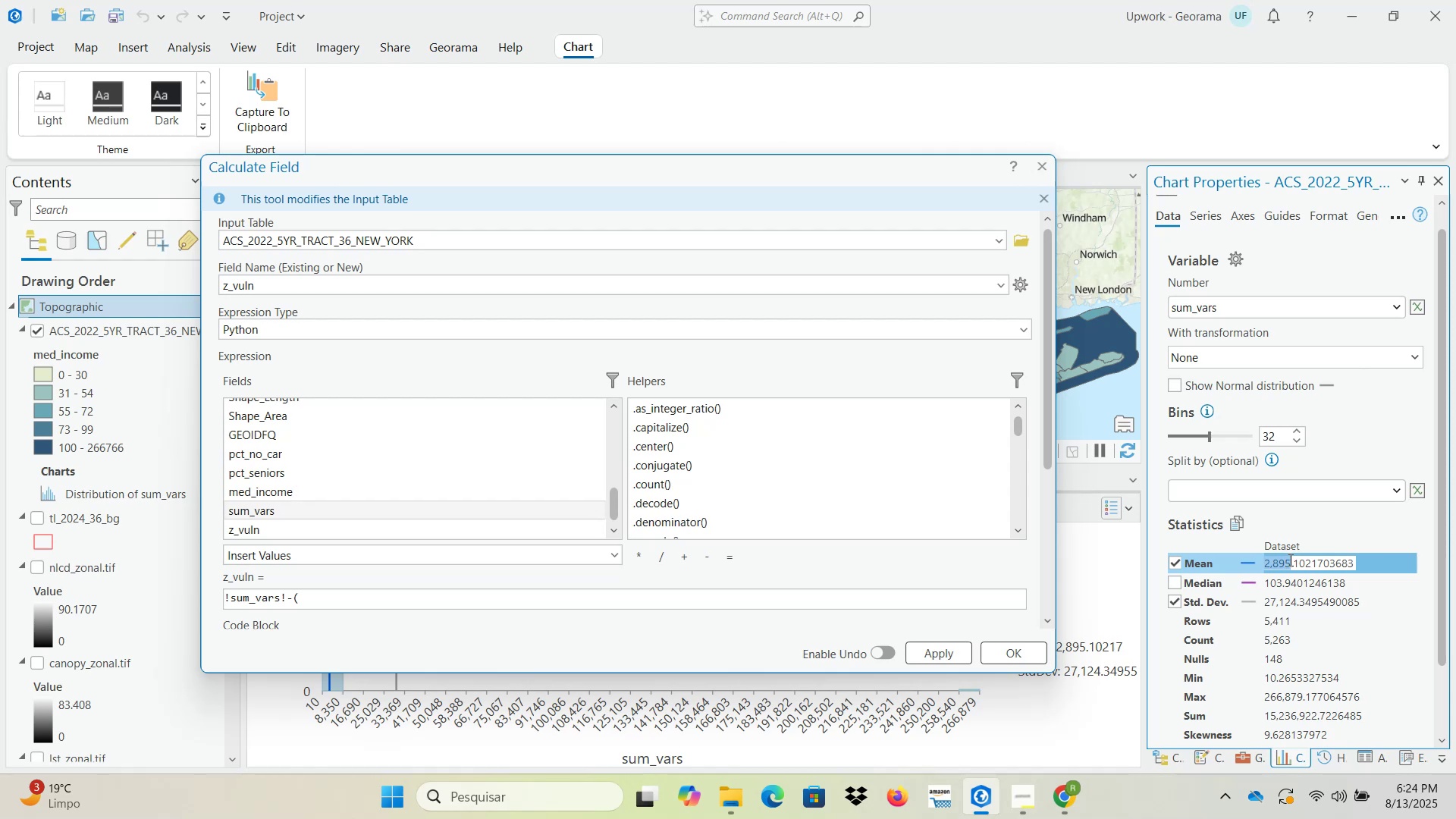 
key(Control+C)
 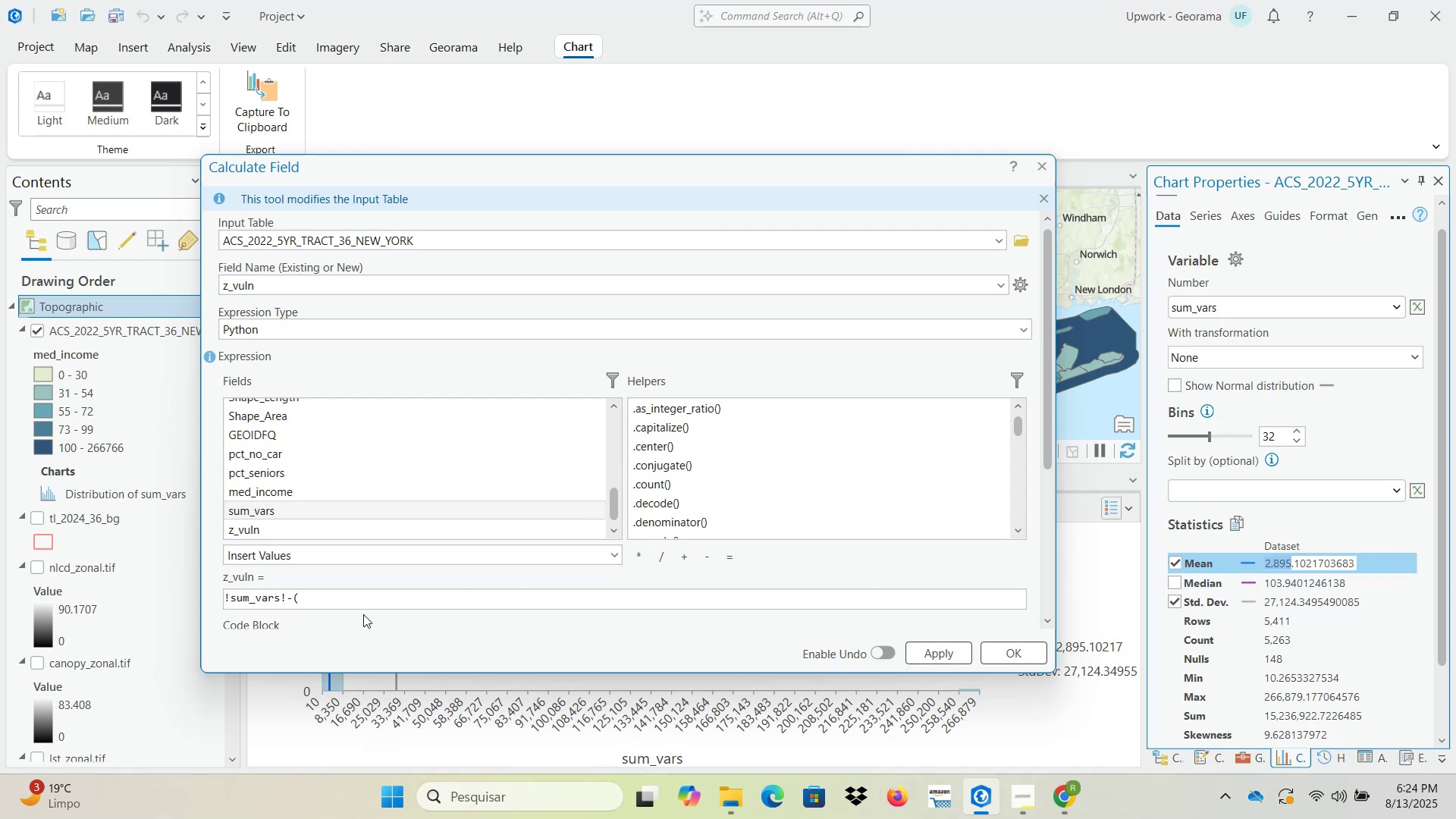 
left_click([350, 599])
 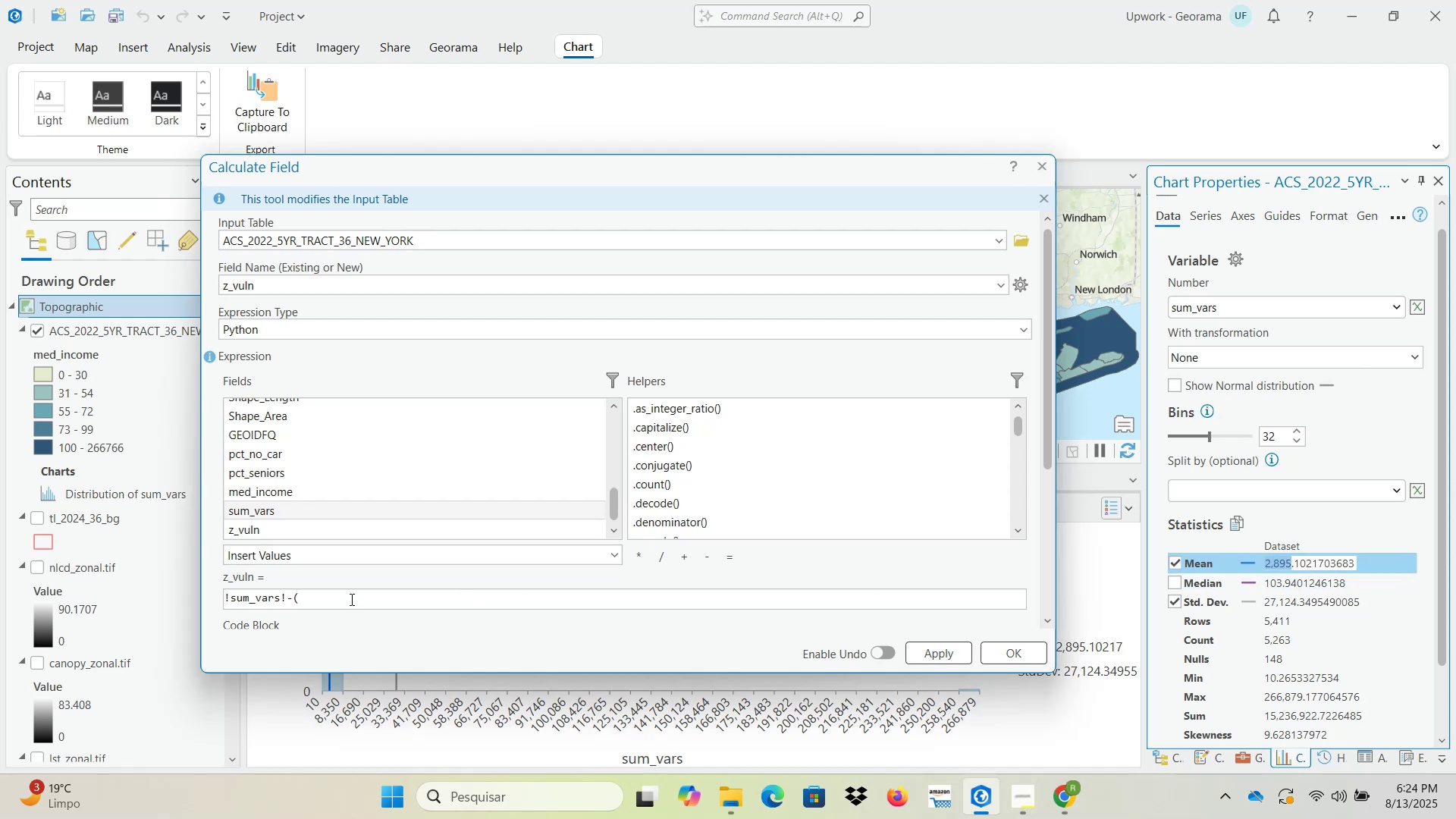 
key(Control+ControlLeft)
 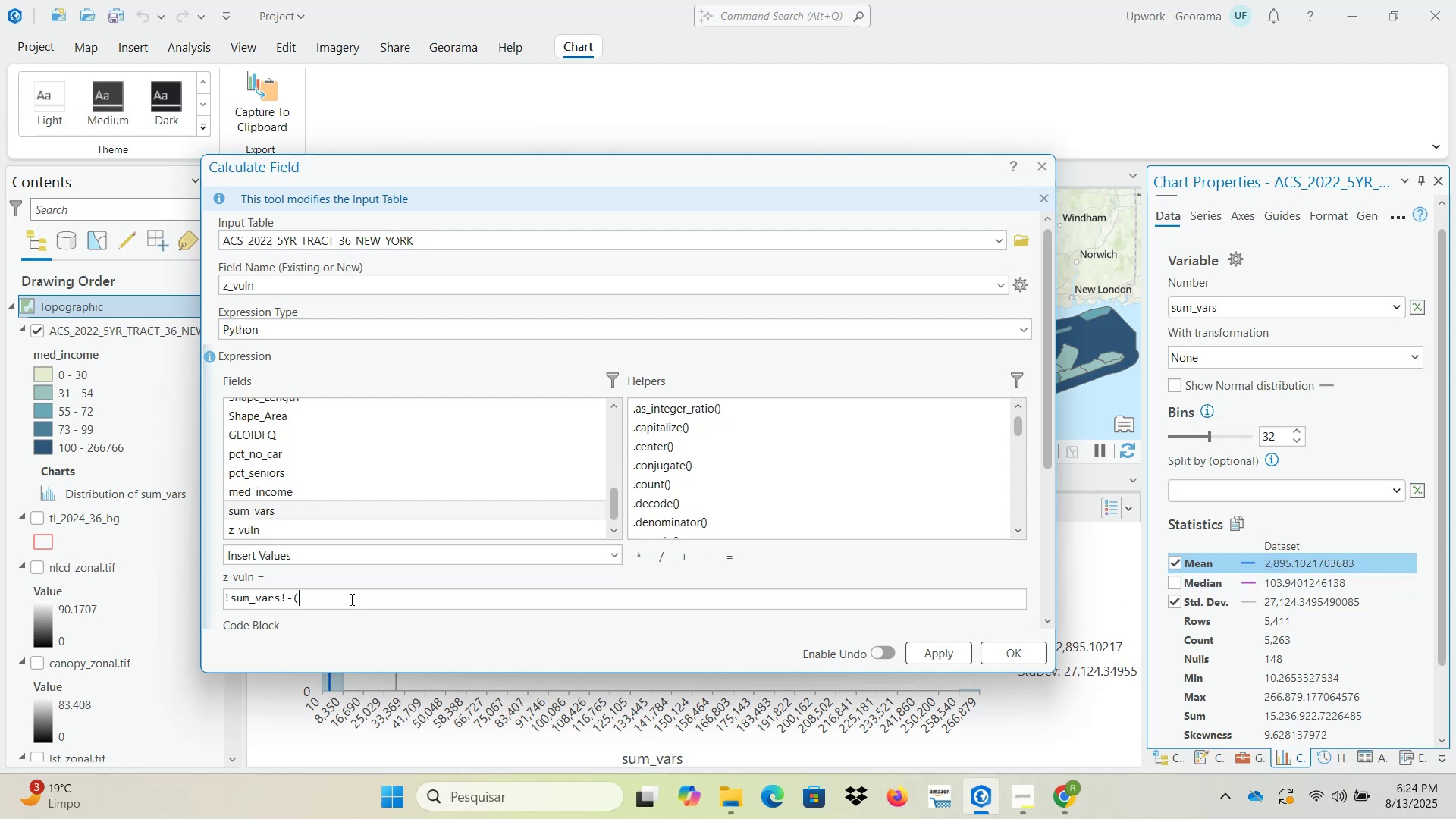 
key(Control+V)
 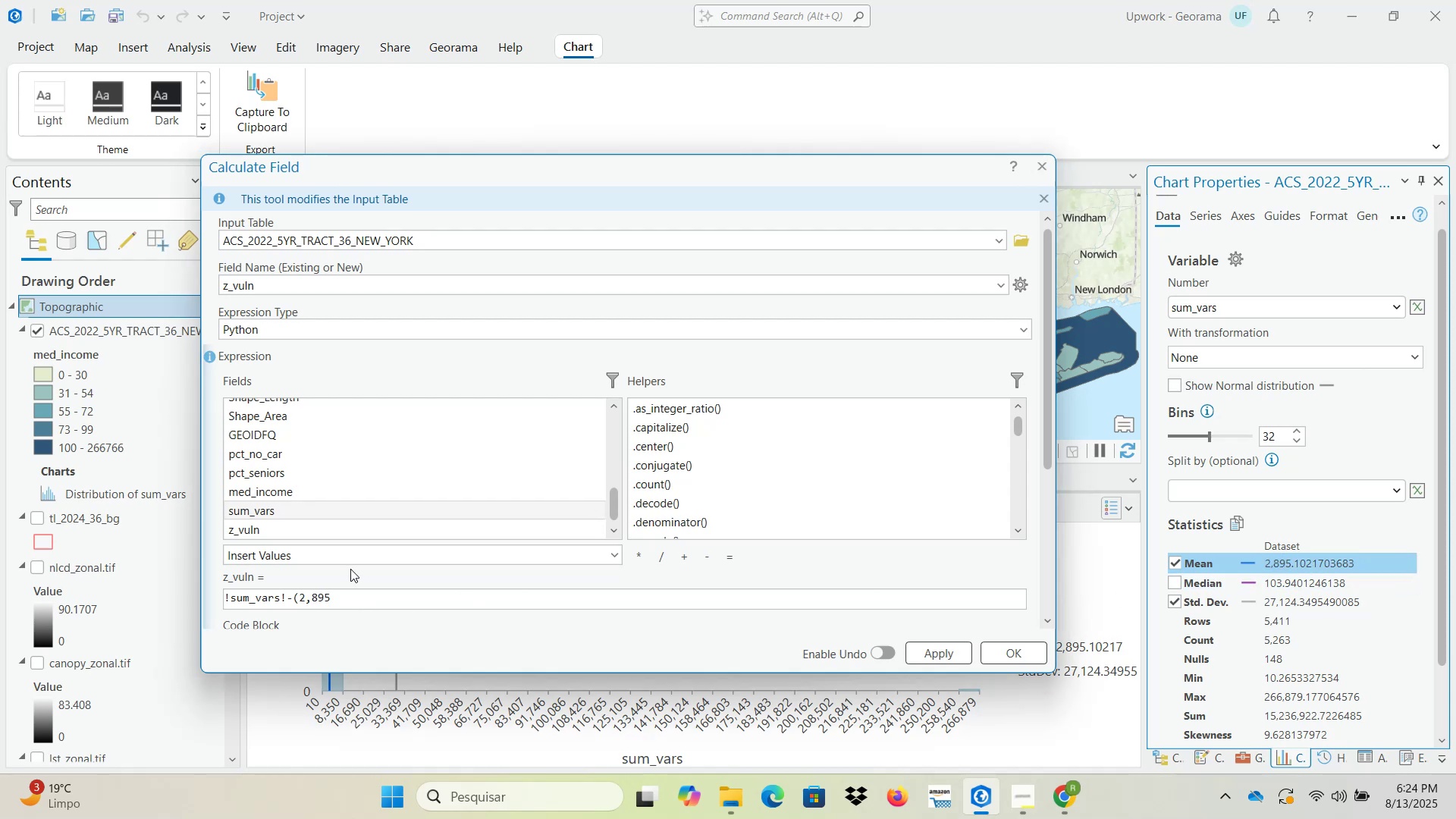 
key(NumpadDivide)
 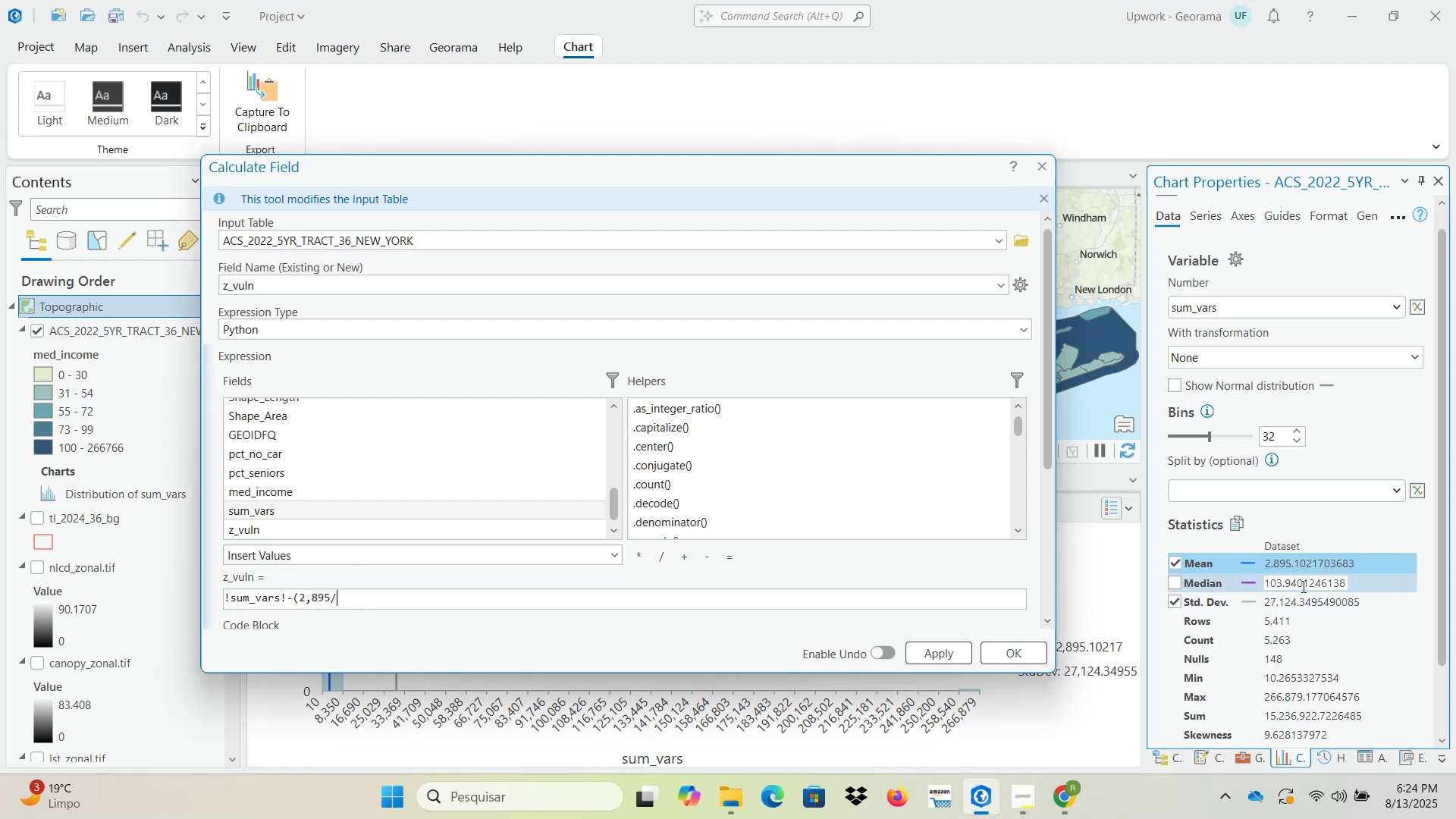 
left_click([1291, 595])
 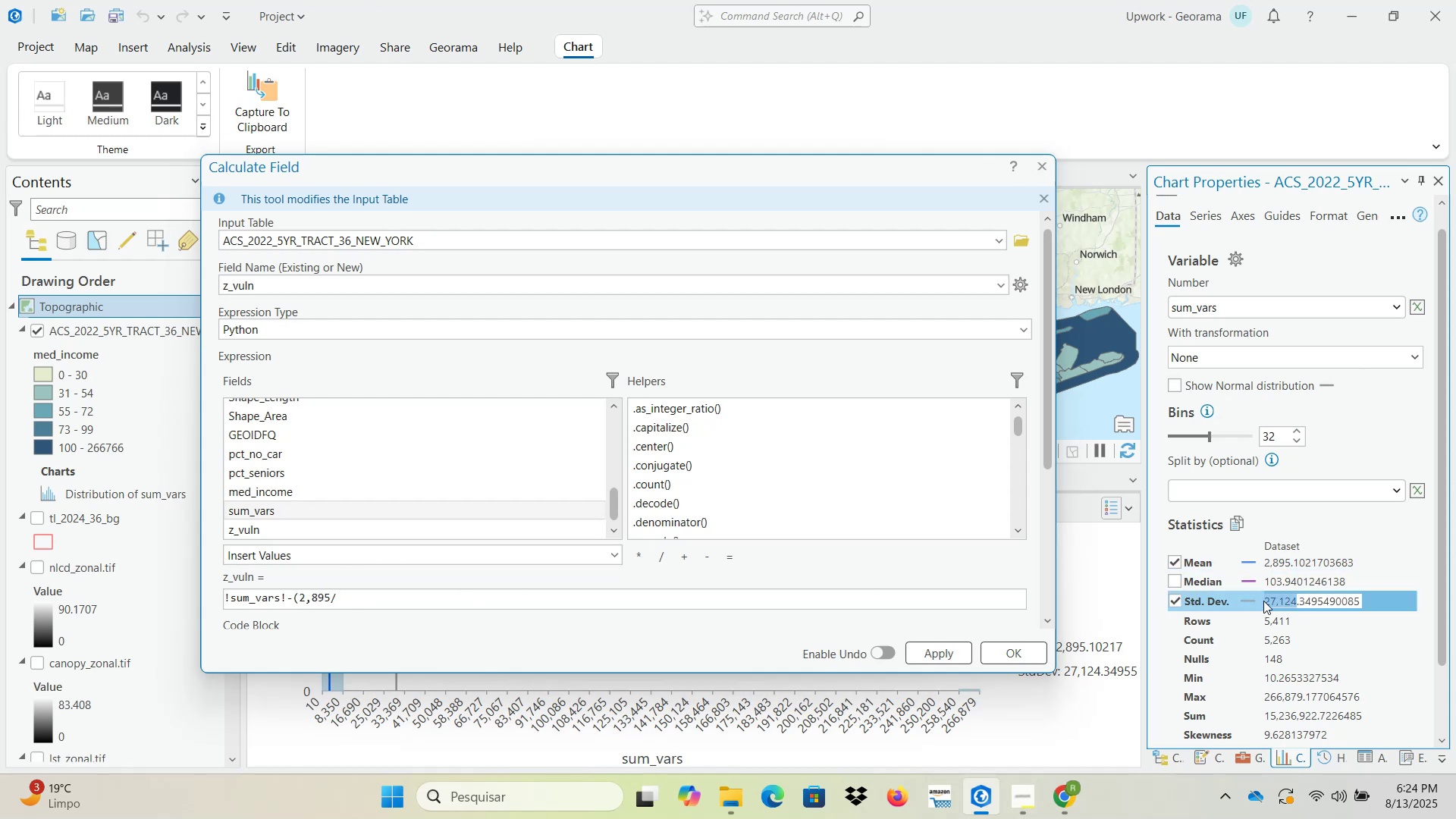 
key(Control+C)
 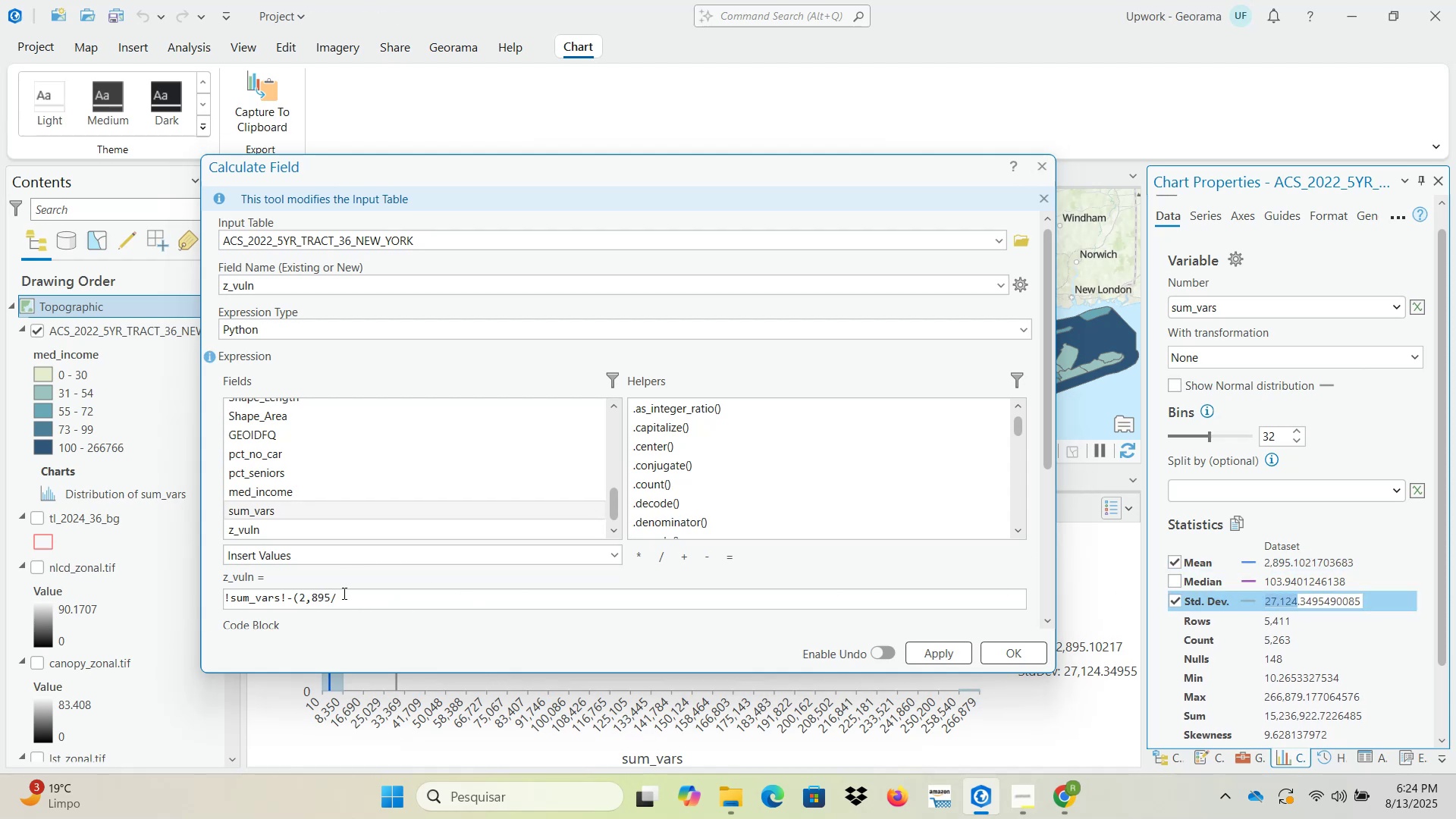 
left_click([348, 601])
 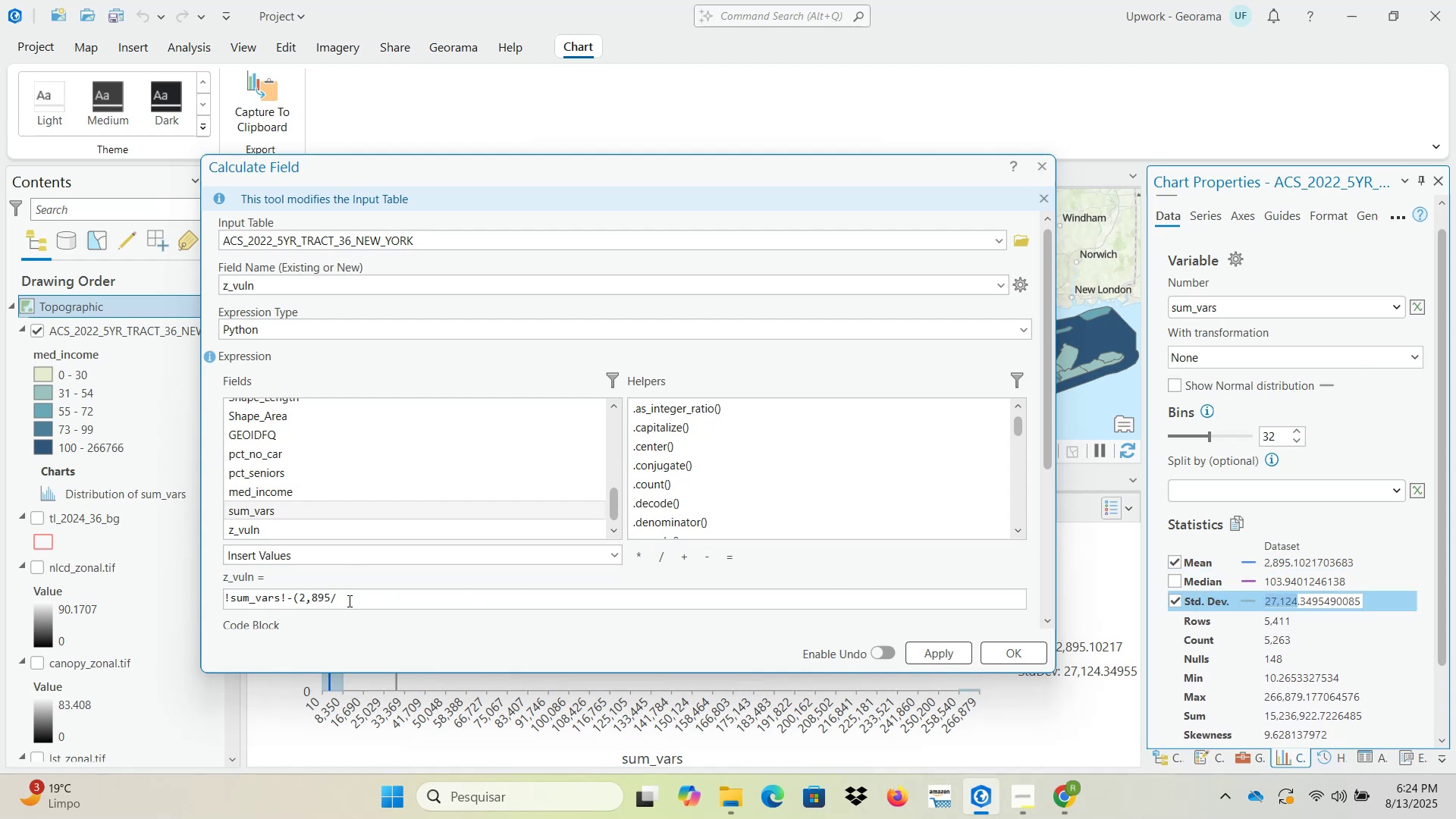 
key(Control+ControlLeft)
 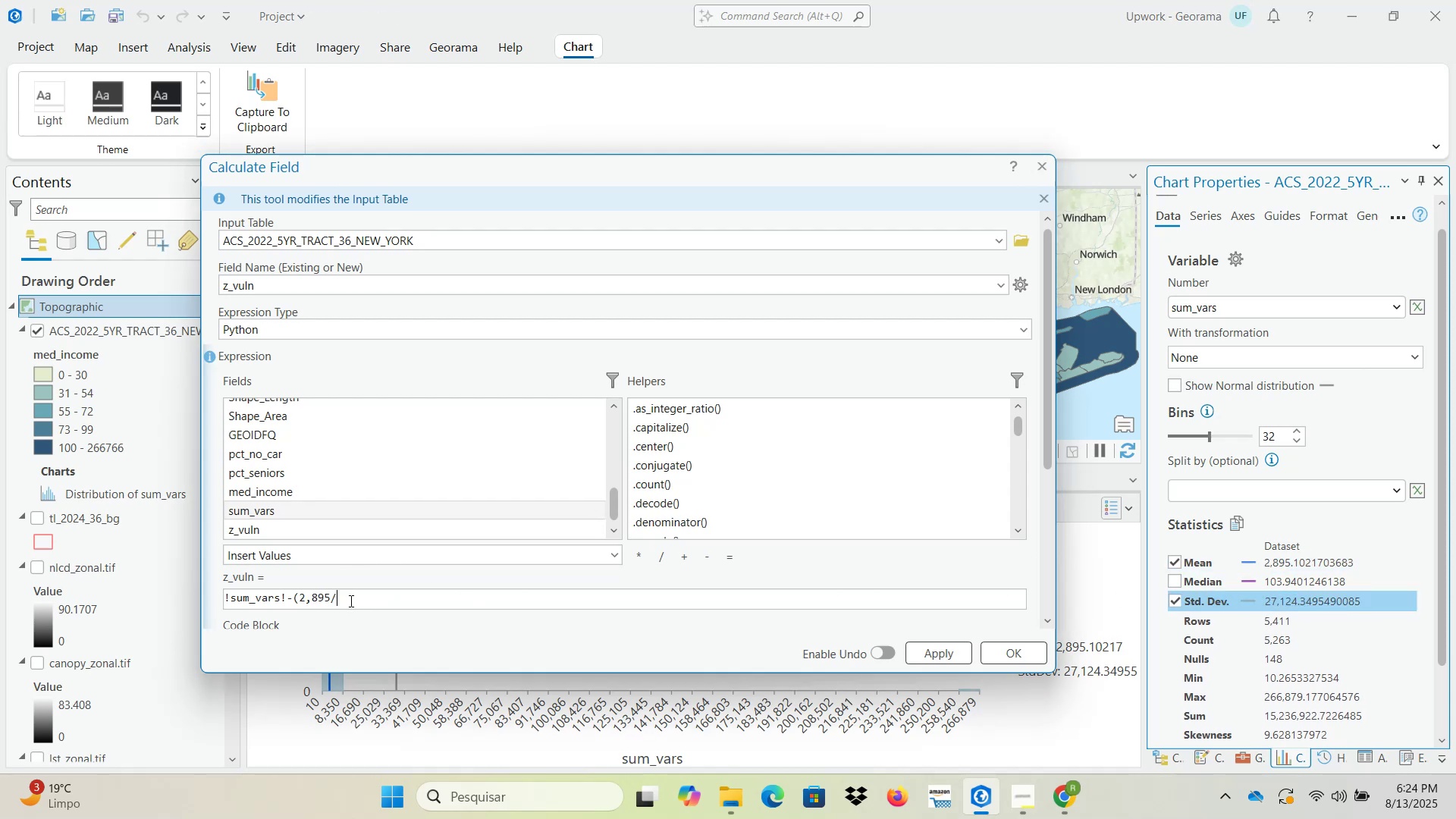 
key(Control+V)
 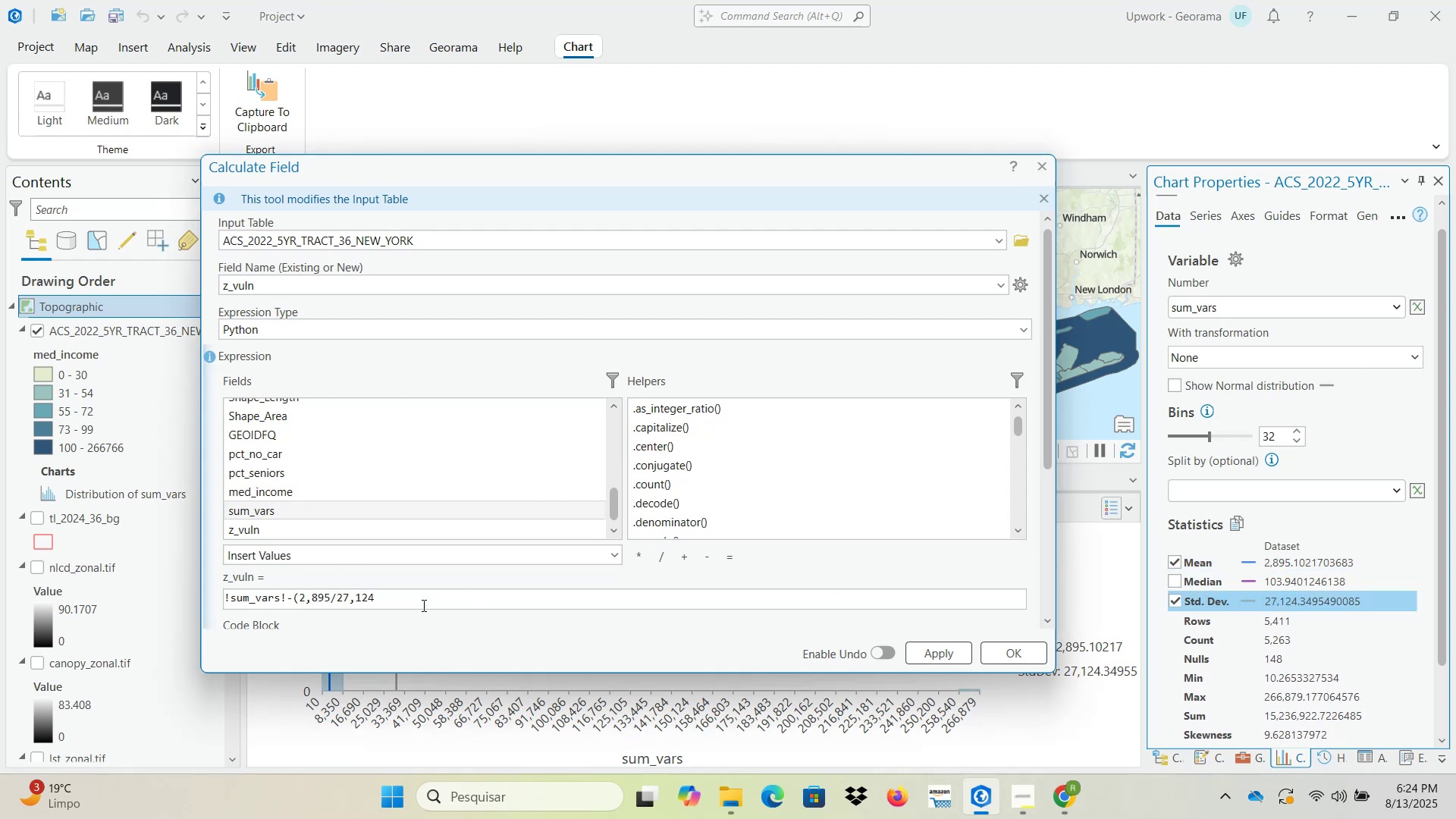 
key(Shift+0)
 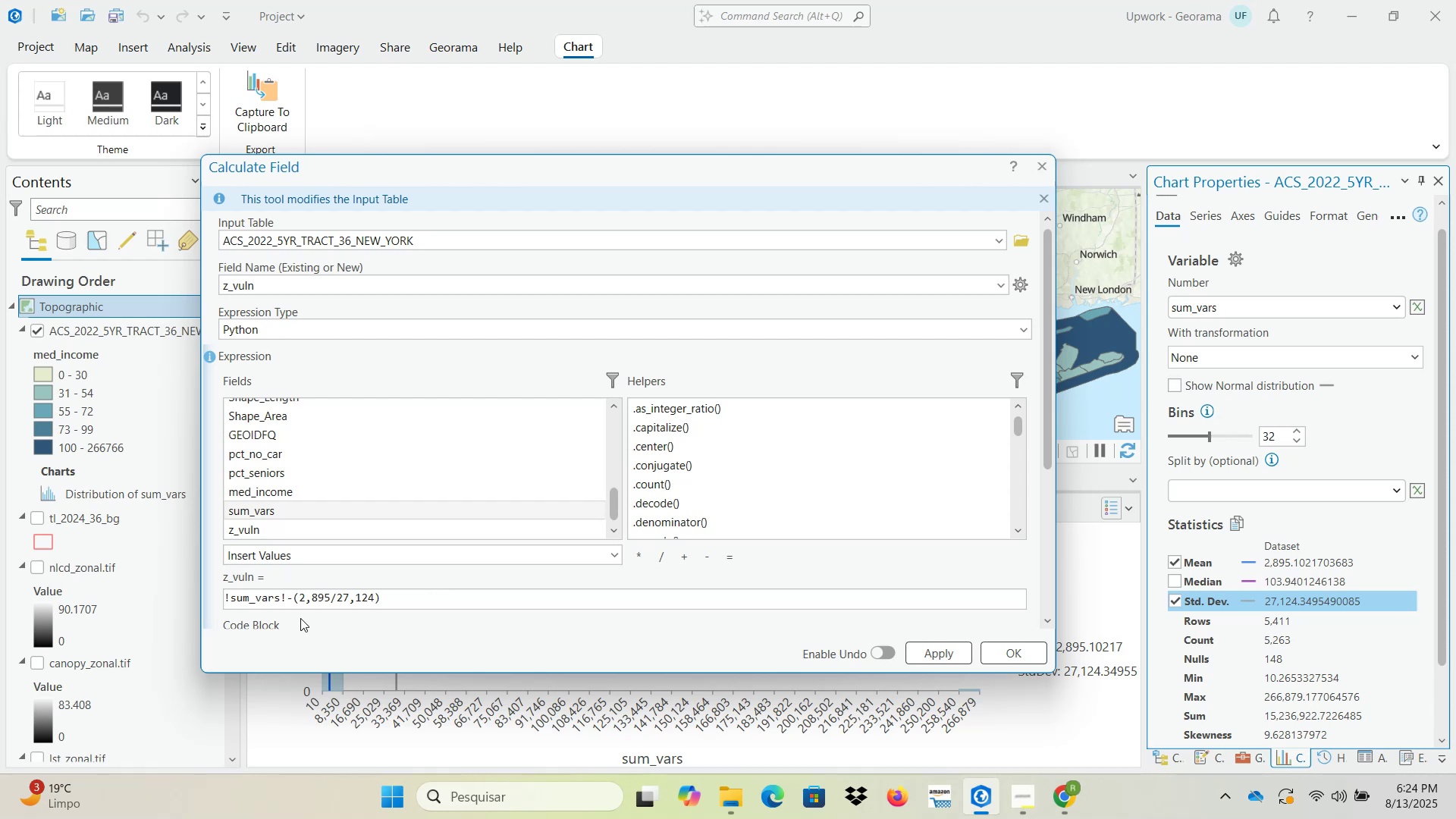 
left_click([287, 598])
 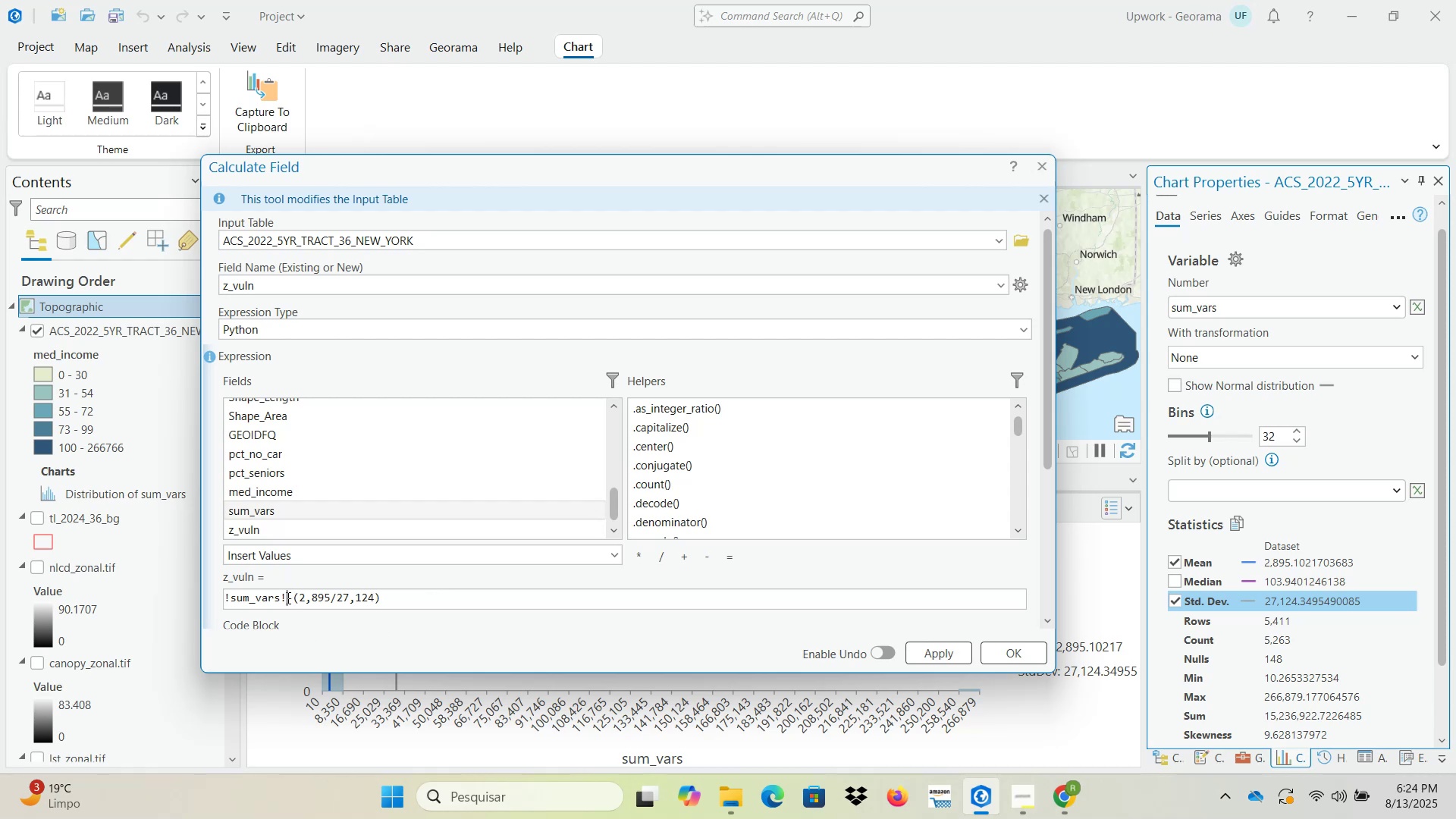 
key(Space)
 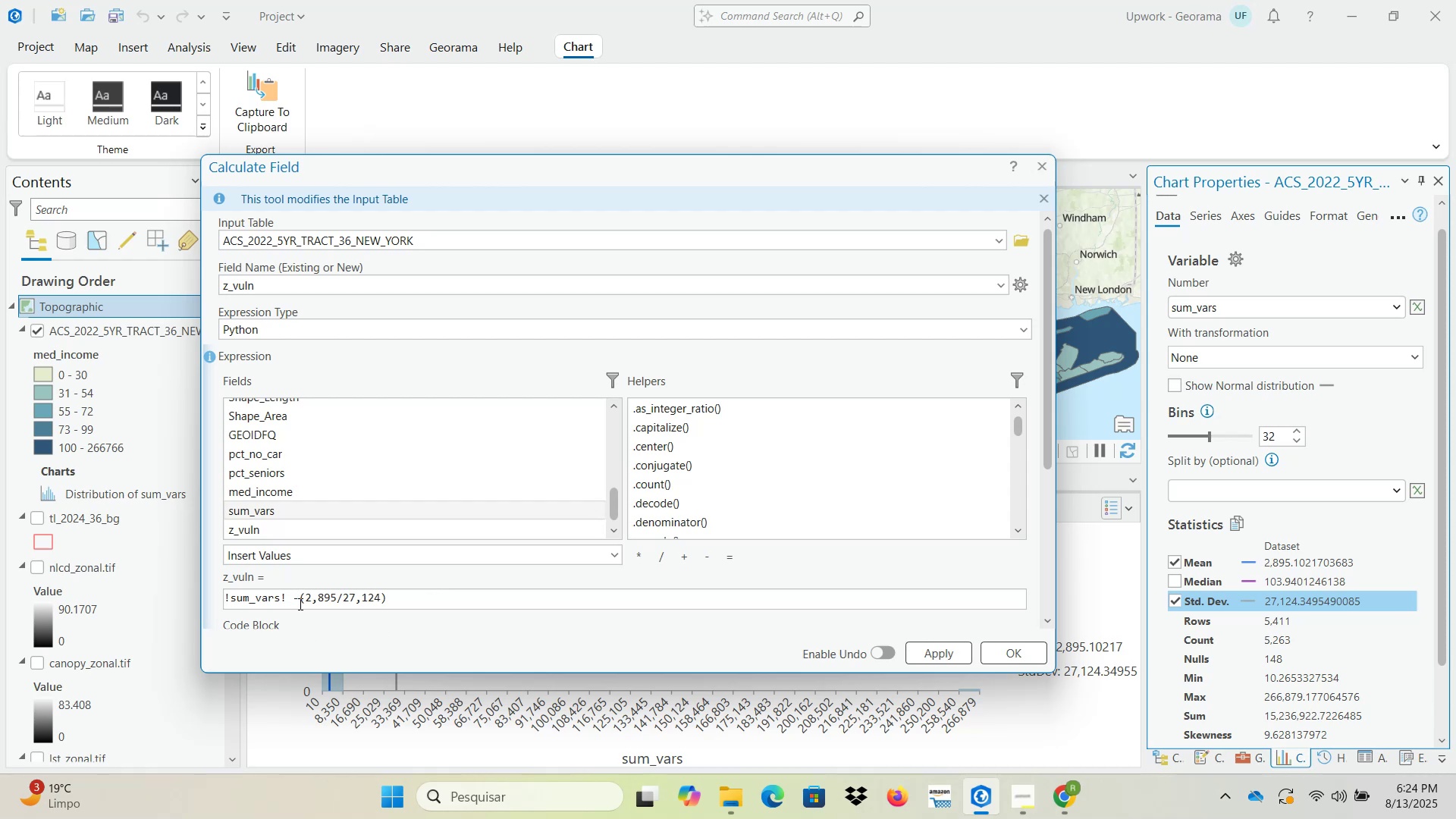 
left_click([298, 598])
 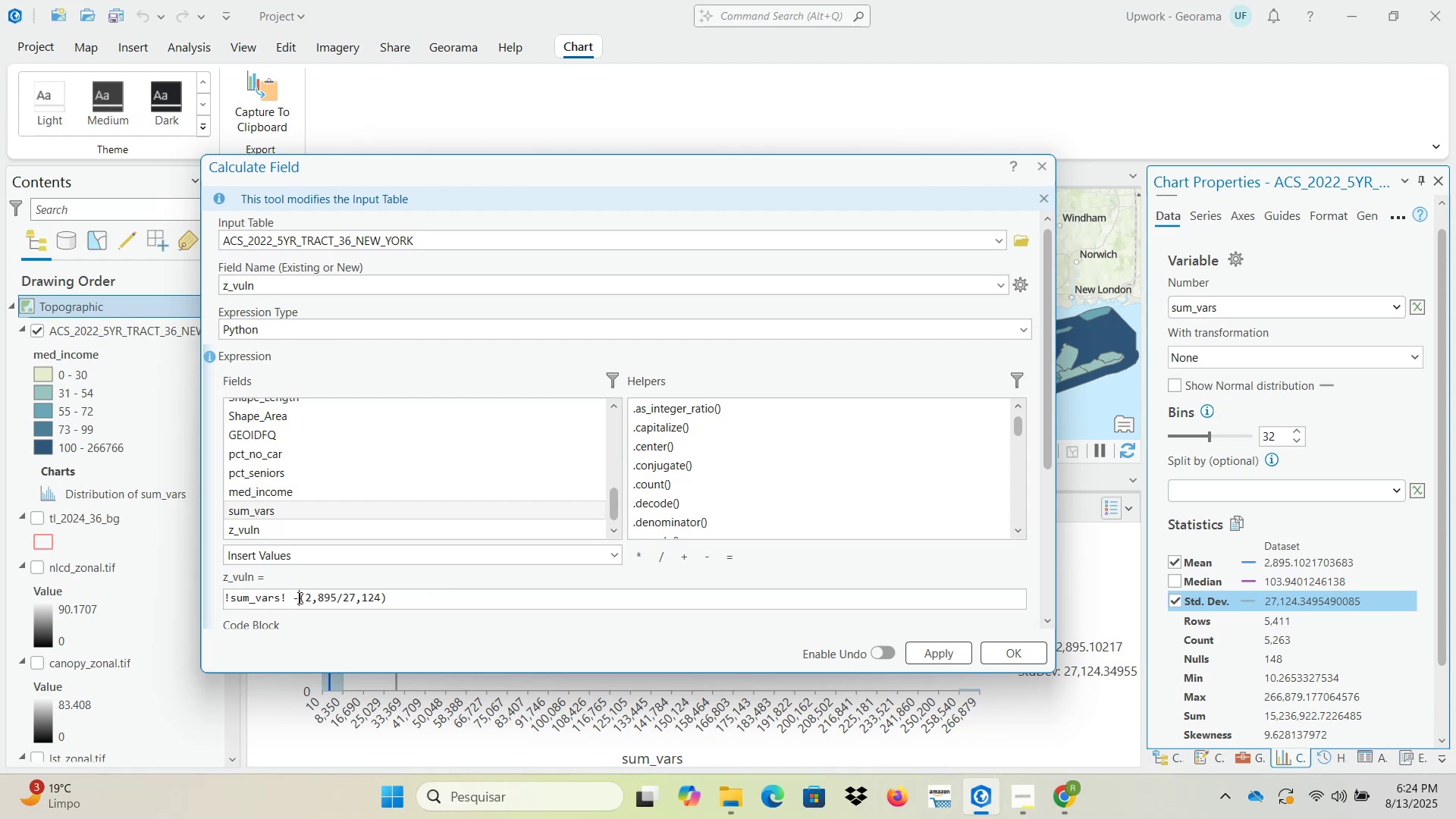 
key(Space)
 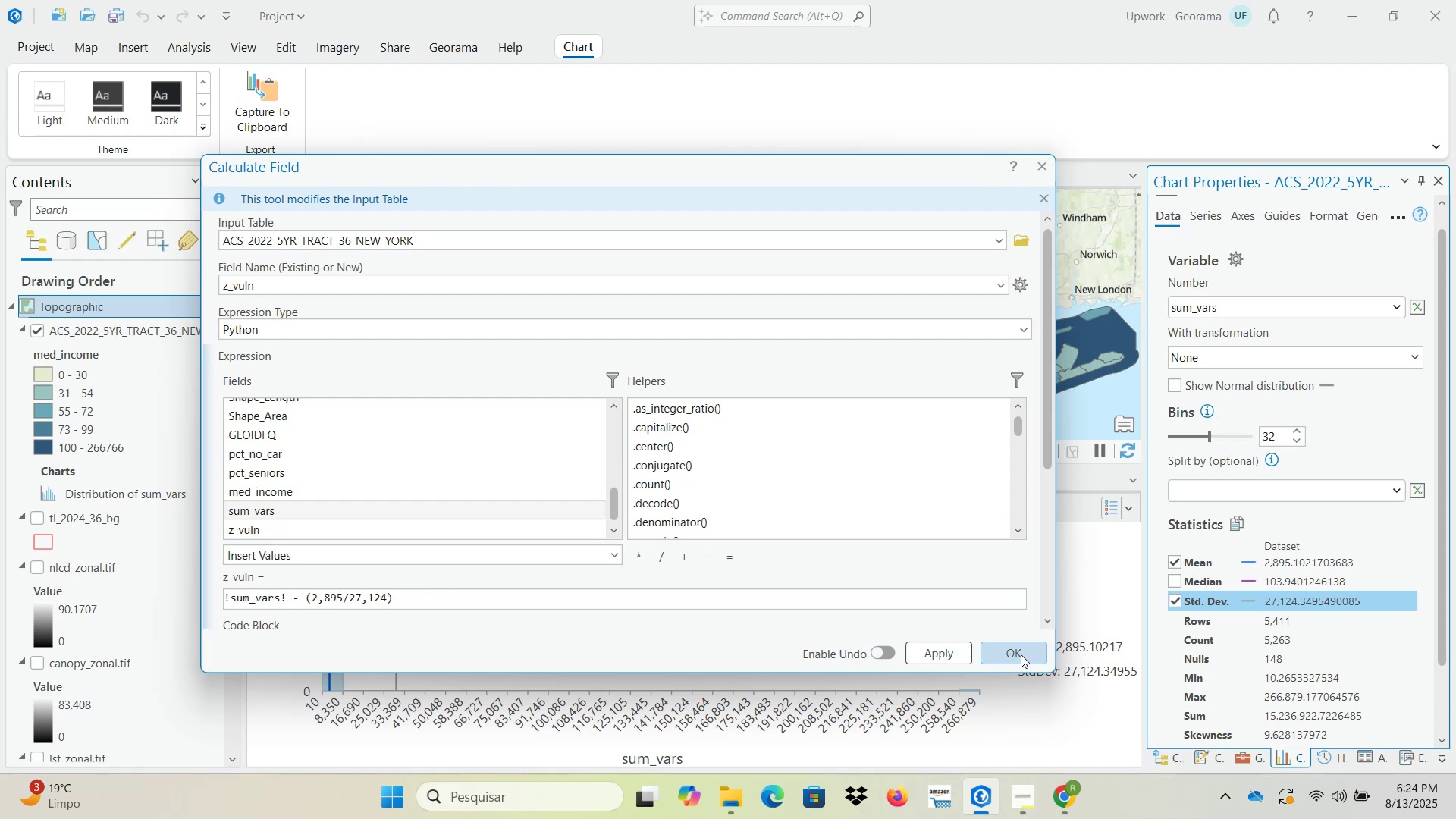 
left_click([1012, 654])
 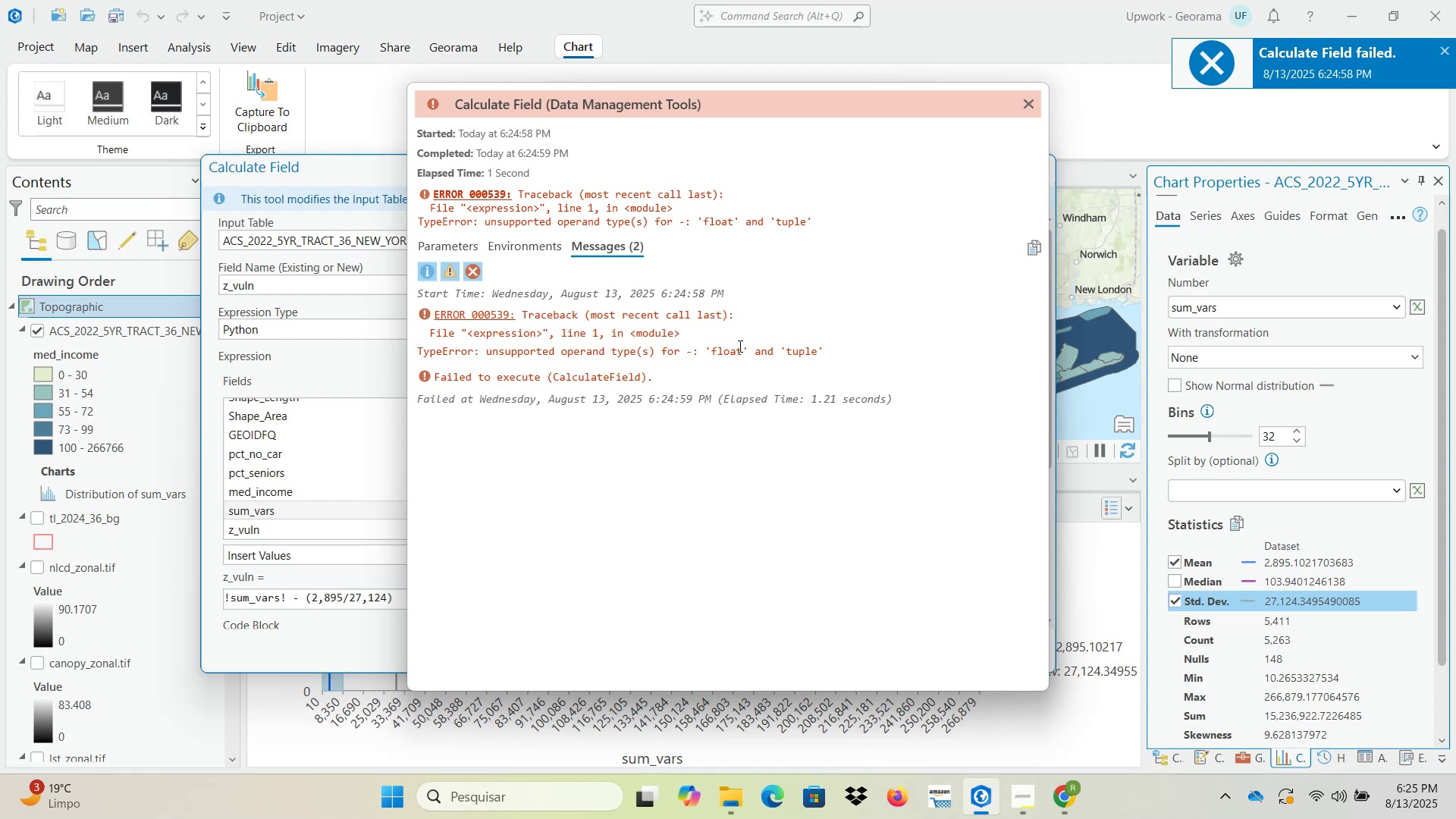 
wait(10.3)
 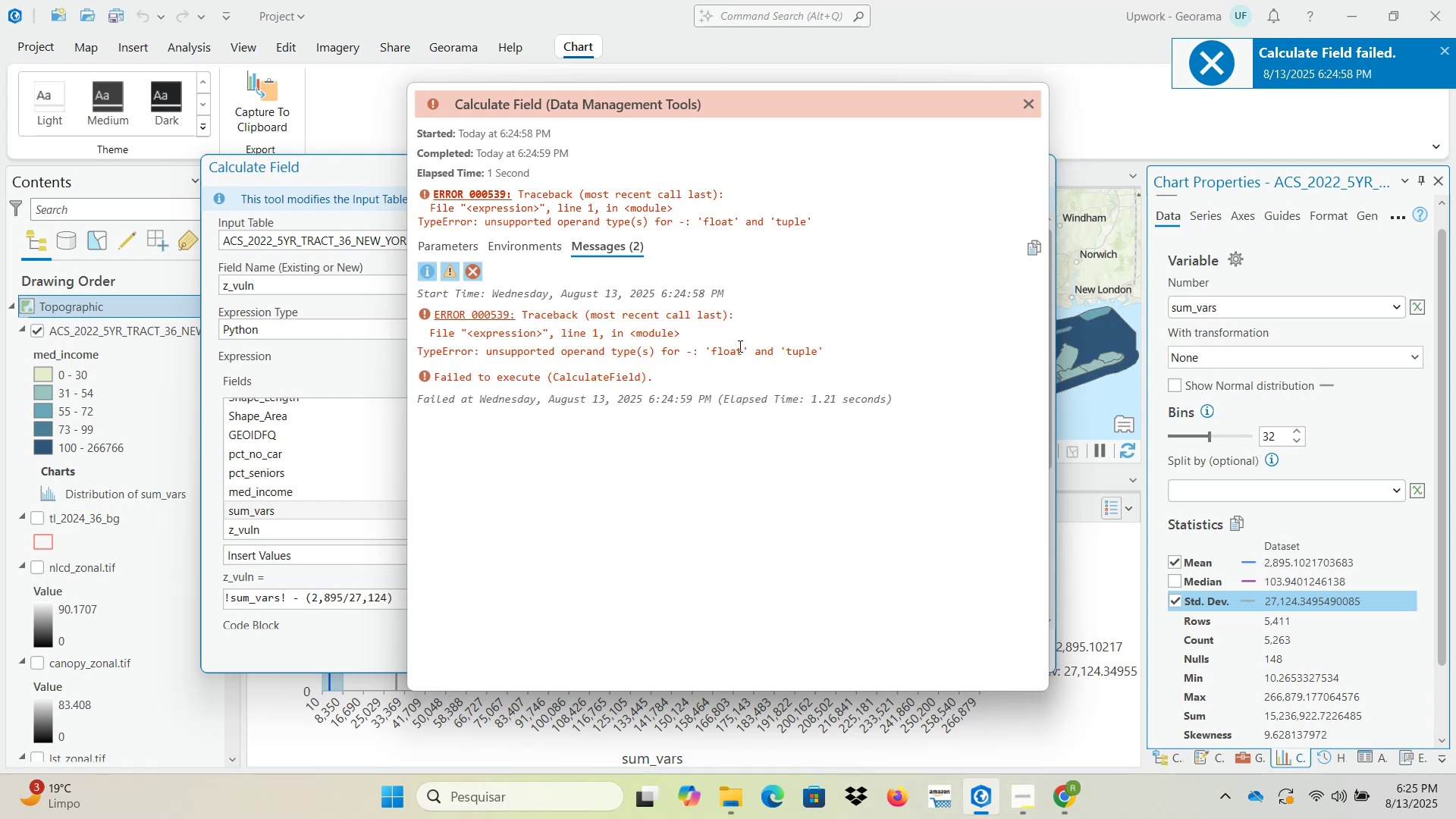 
left_click([1029, 107])
 